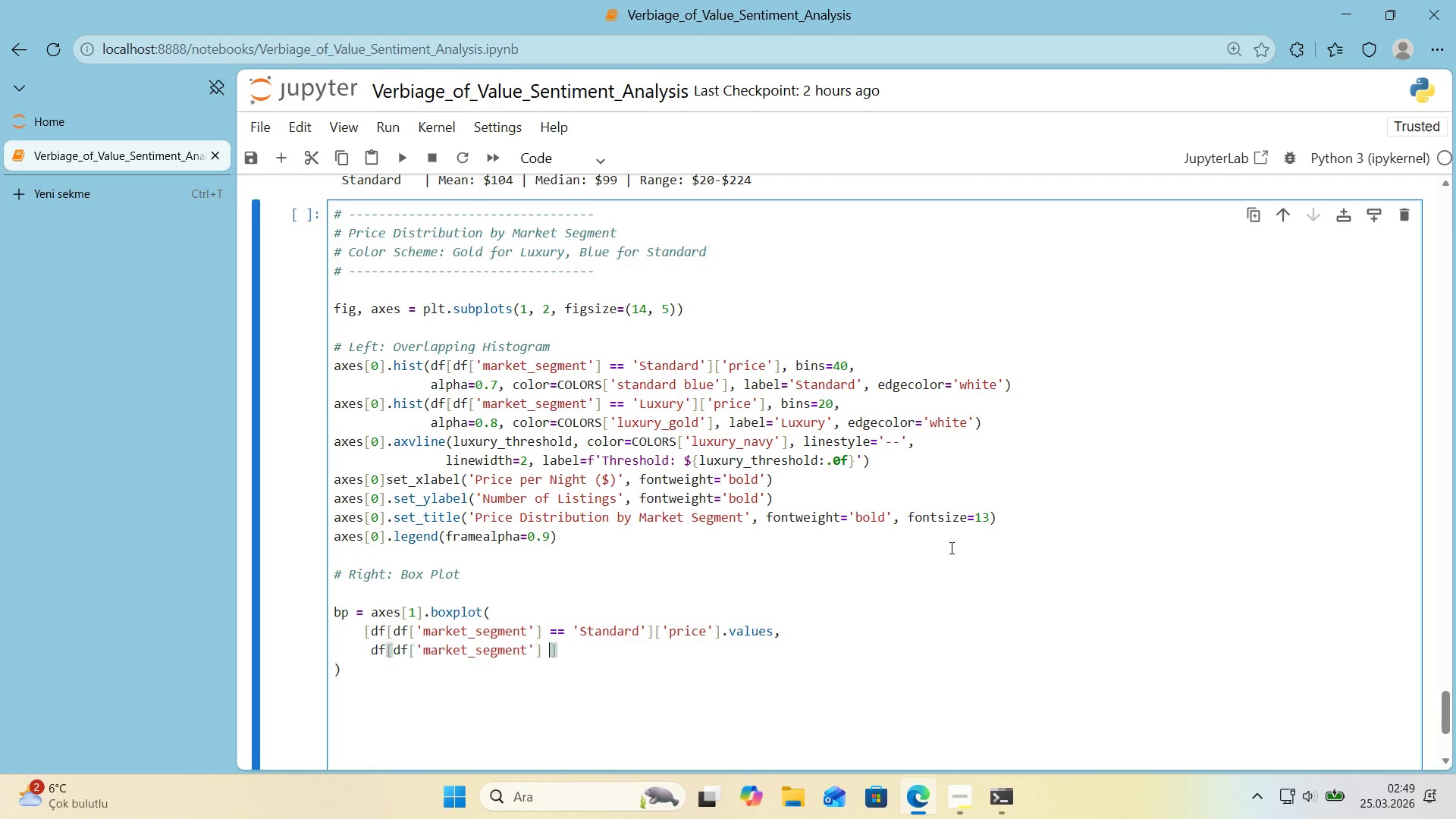 
type( )) @@)
 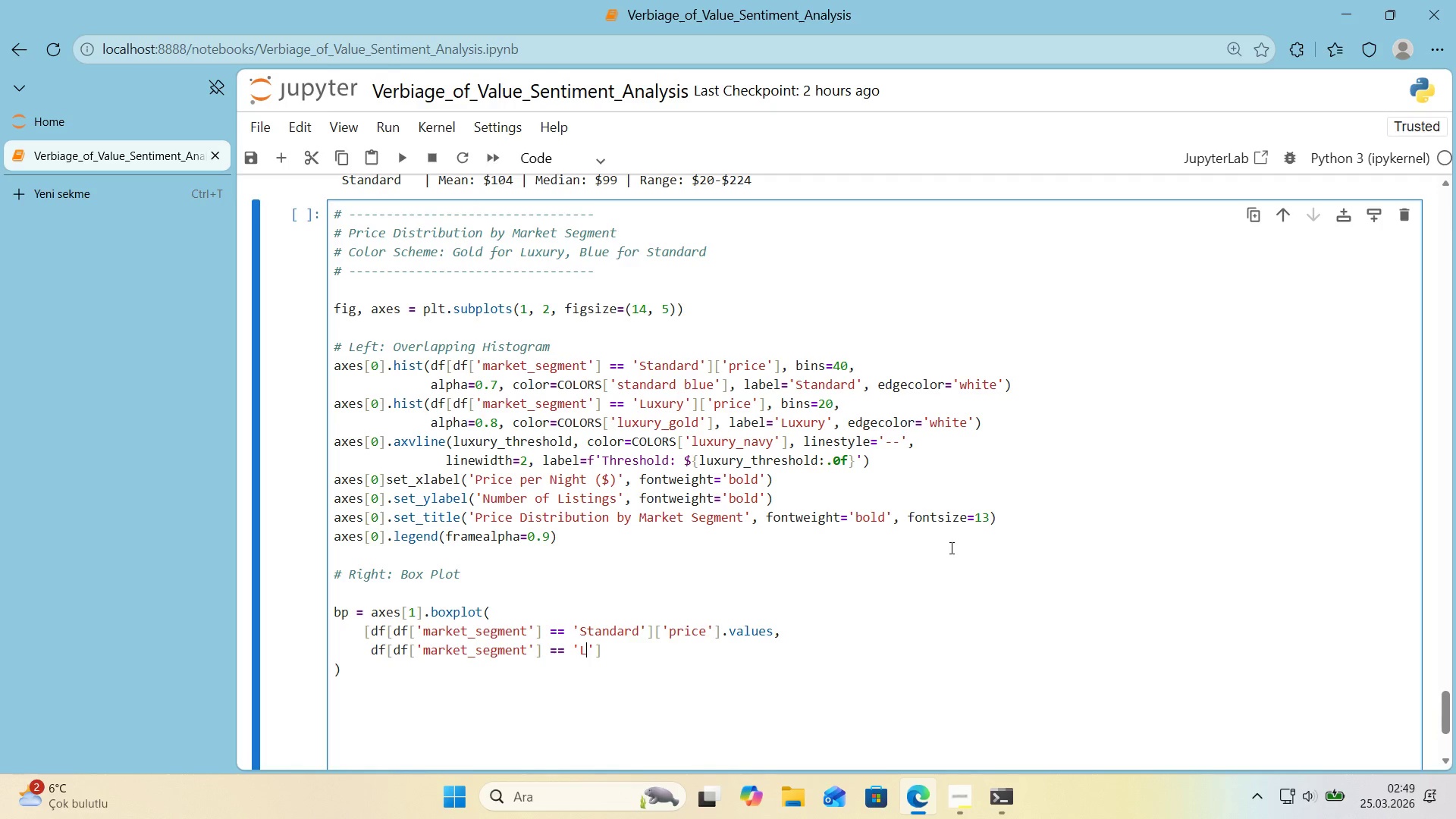 
 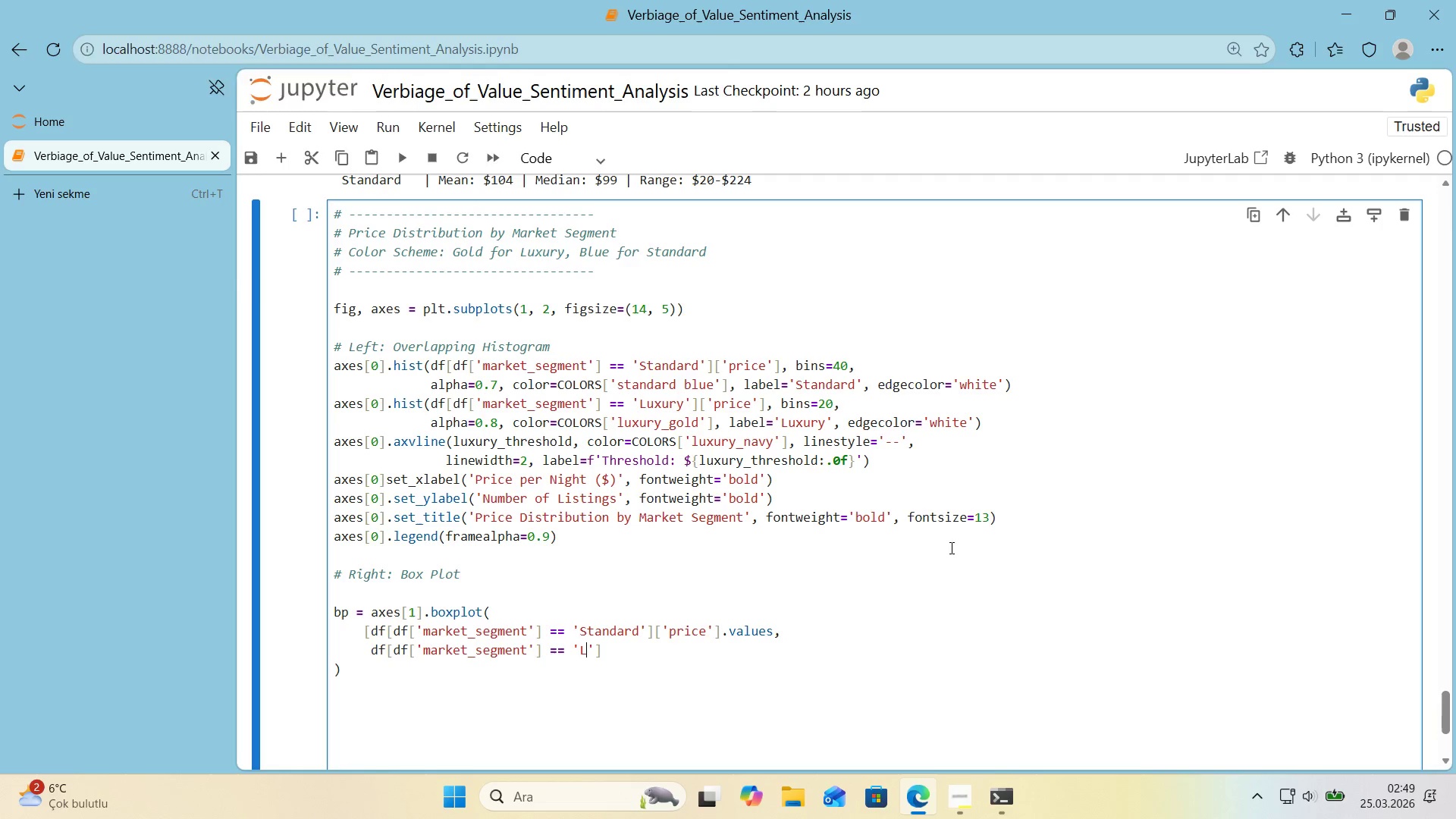 
key(ArrowLeft)
 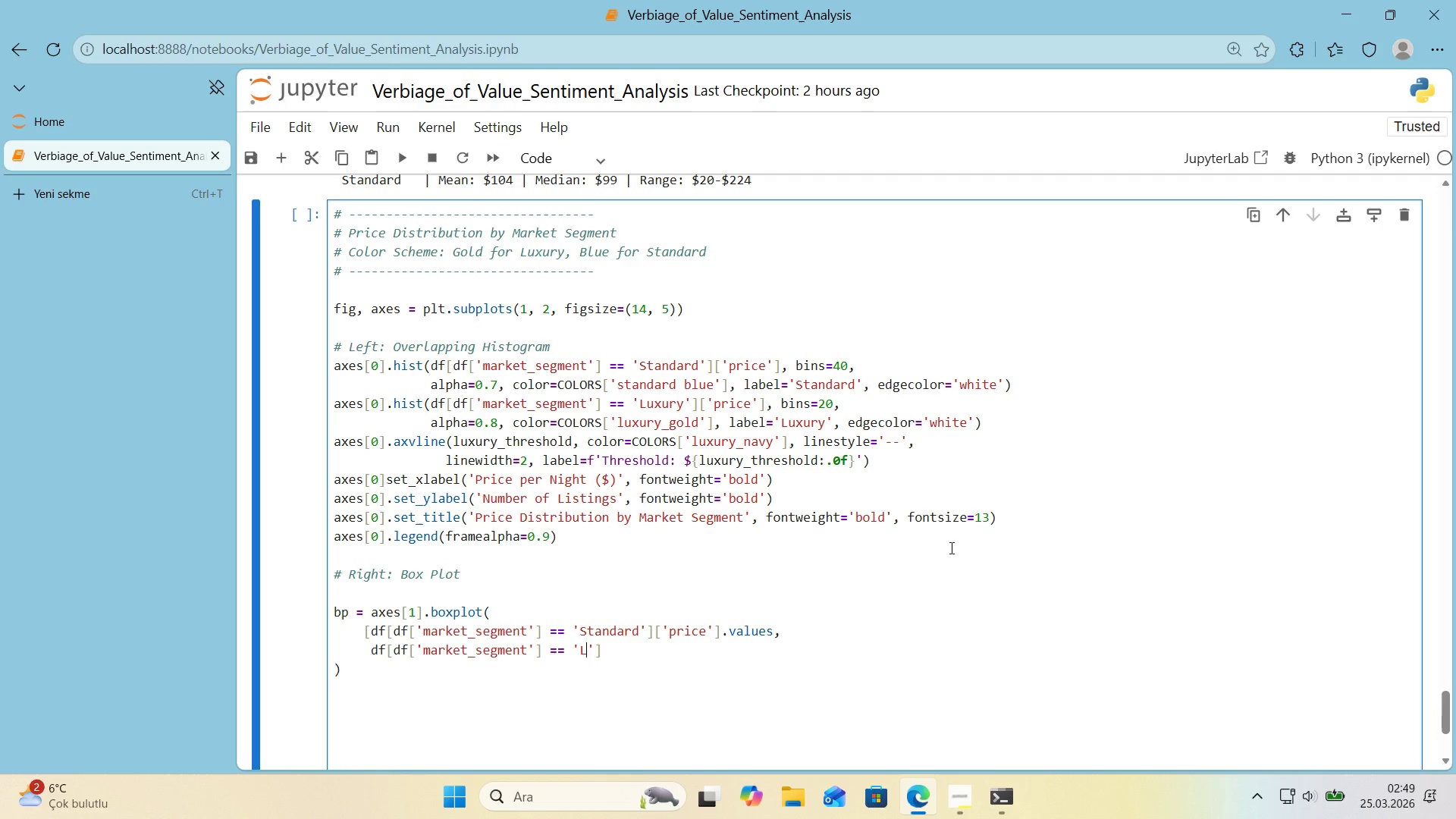 
type(Luxury)
 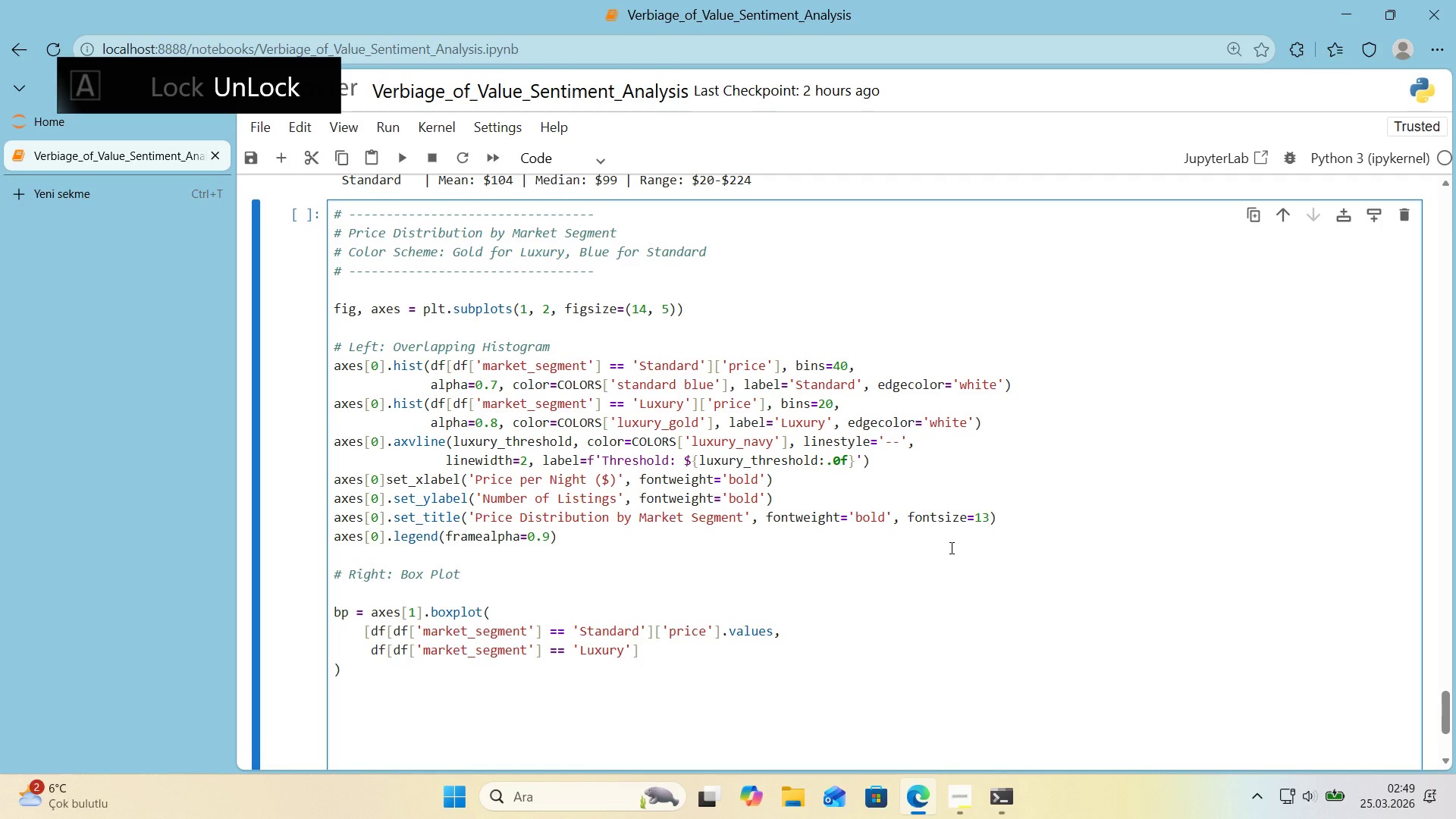 
key(ArrowRight)
 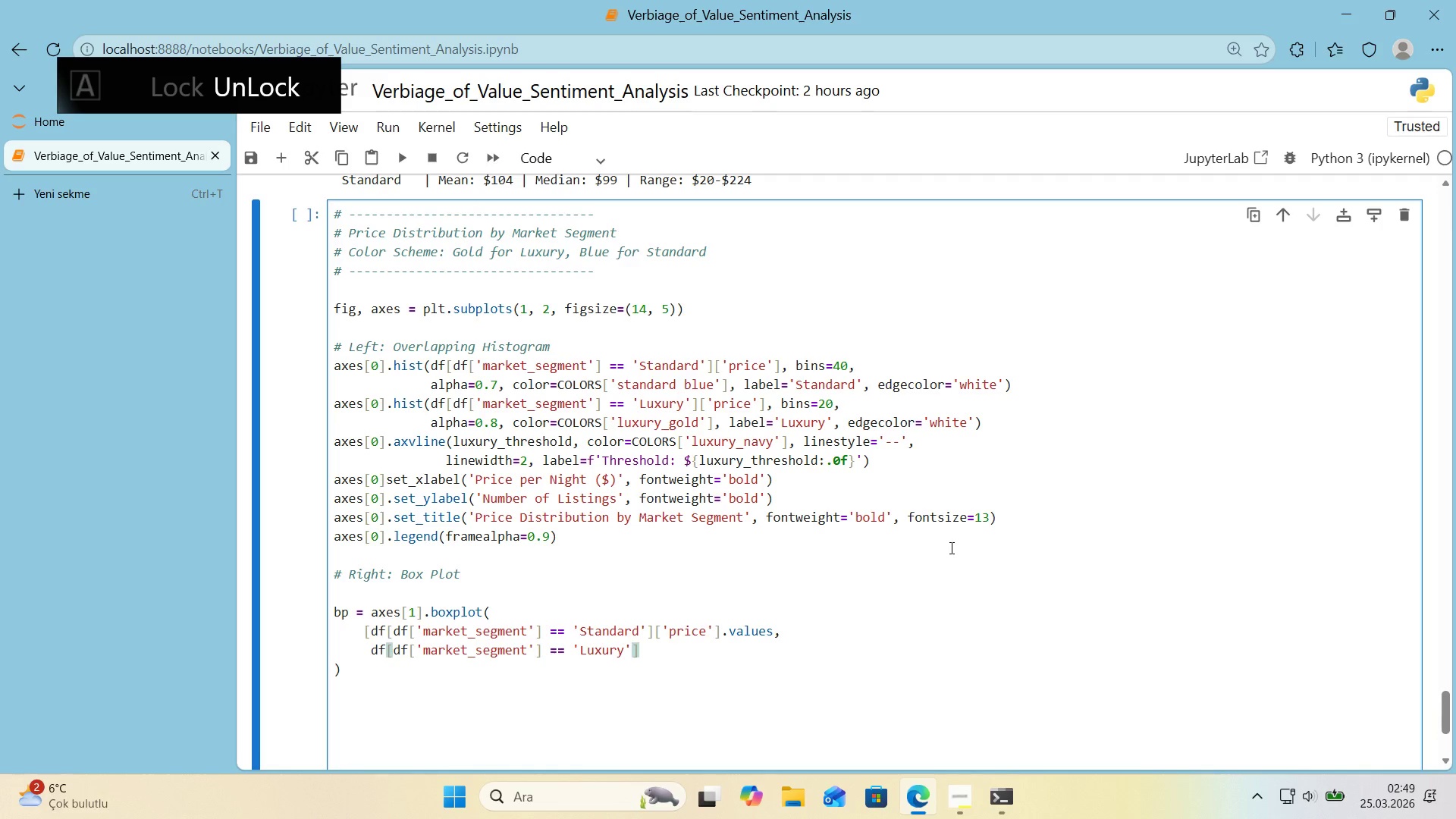 
key(ArrowRight)
 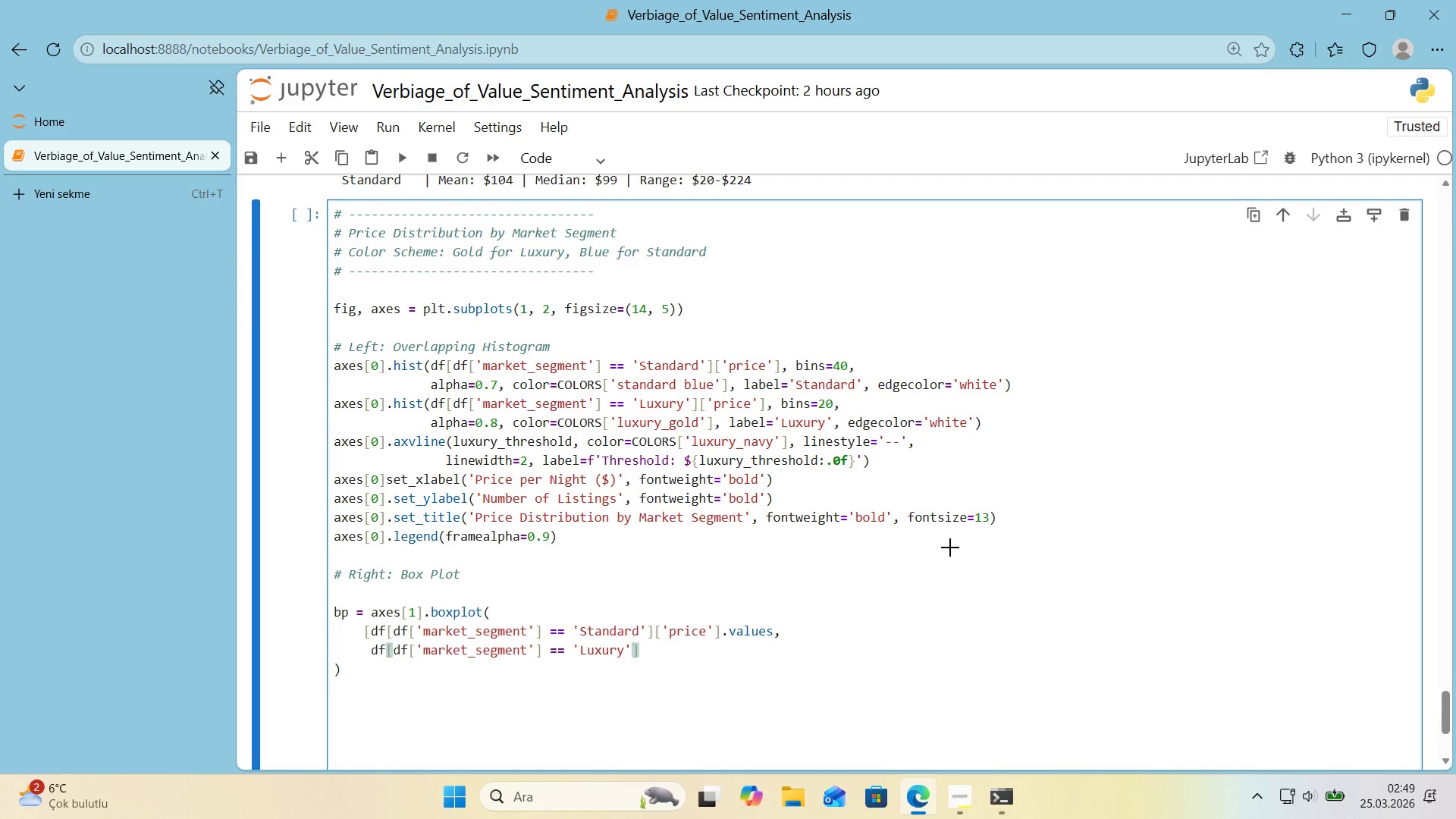 
key(Alt+Control+8)
 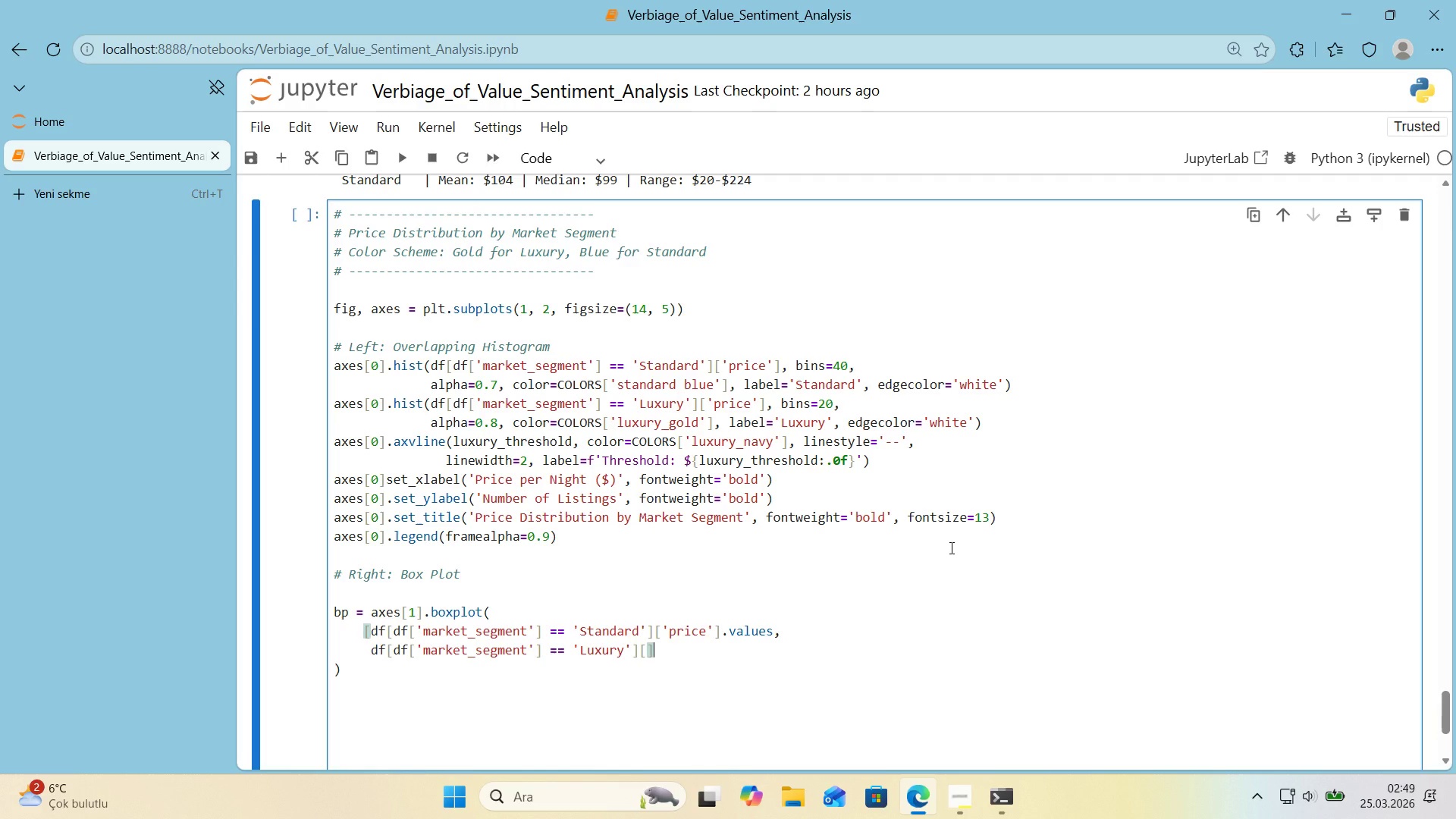 
key(Alt+Control+9)
 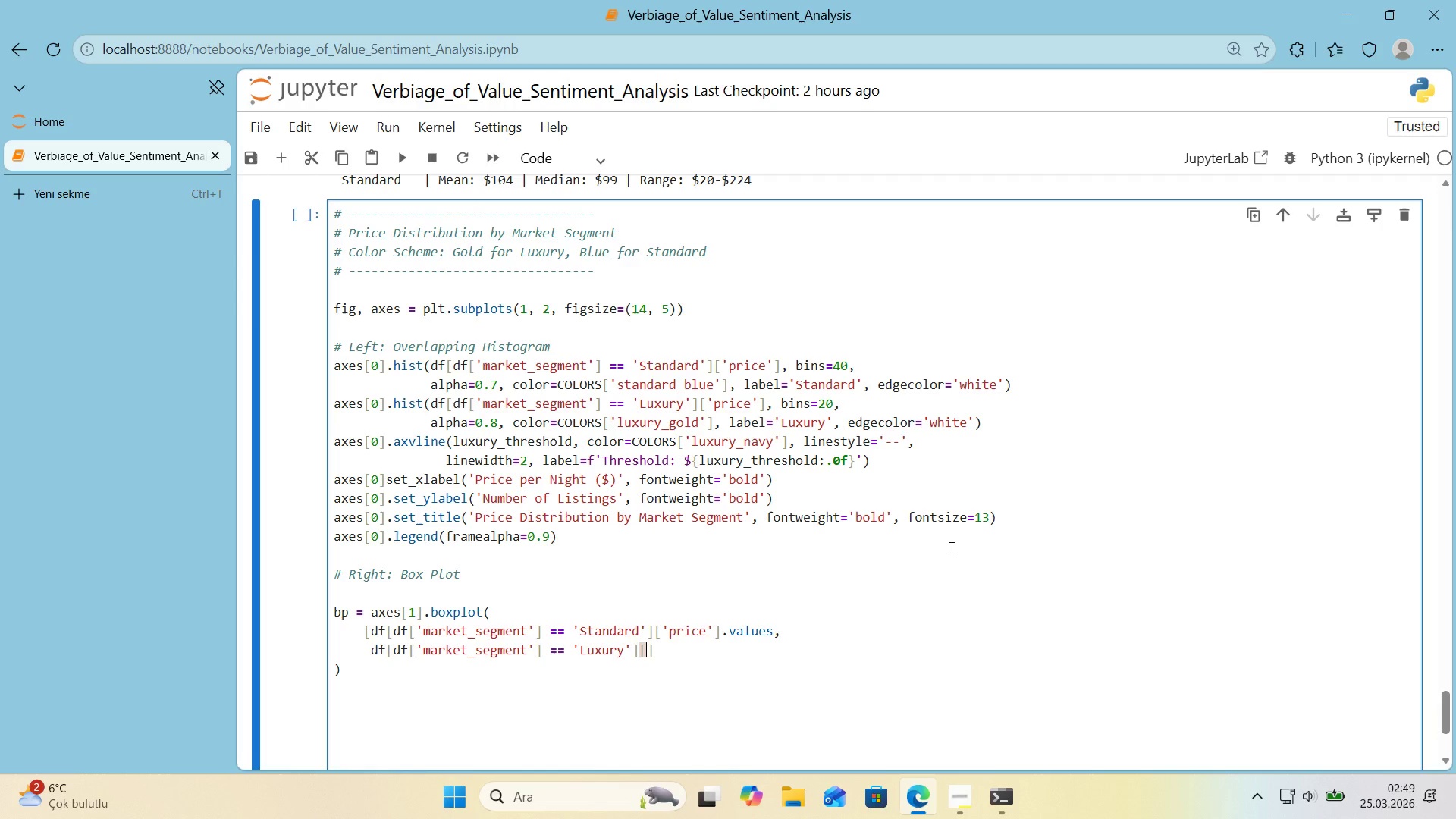 
key(ArrowLeft)
 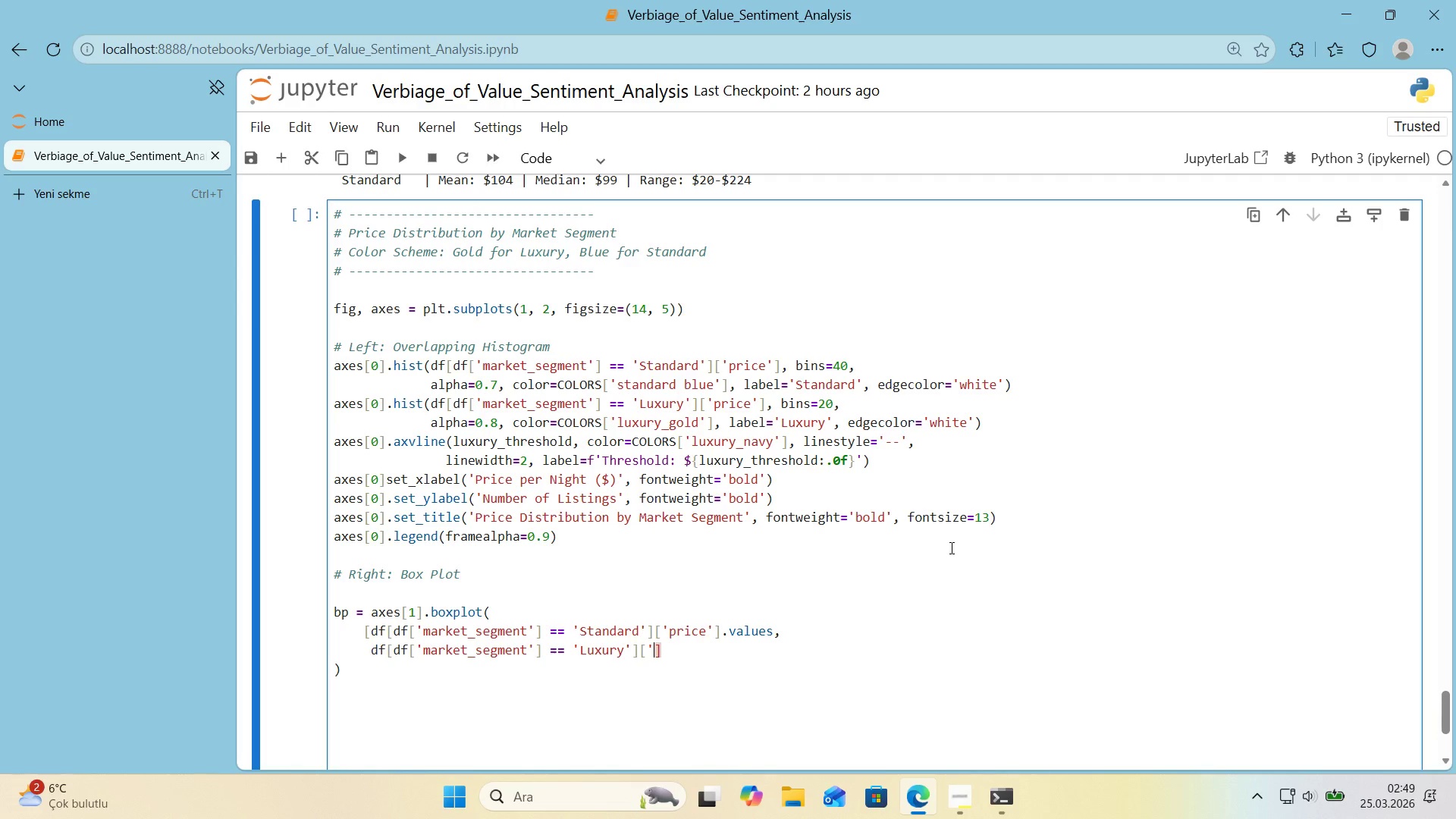 
type(@@)
 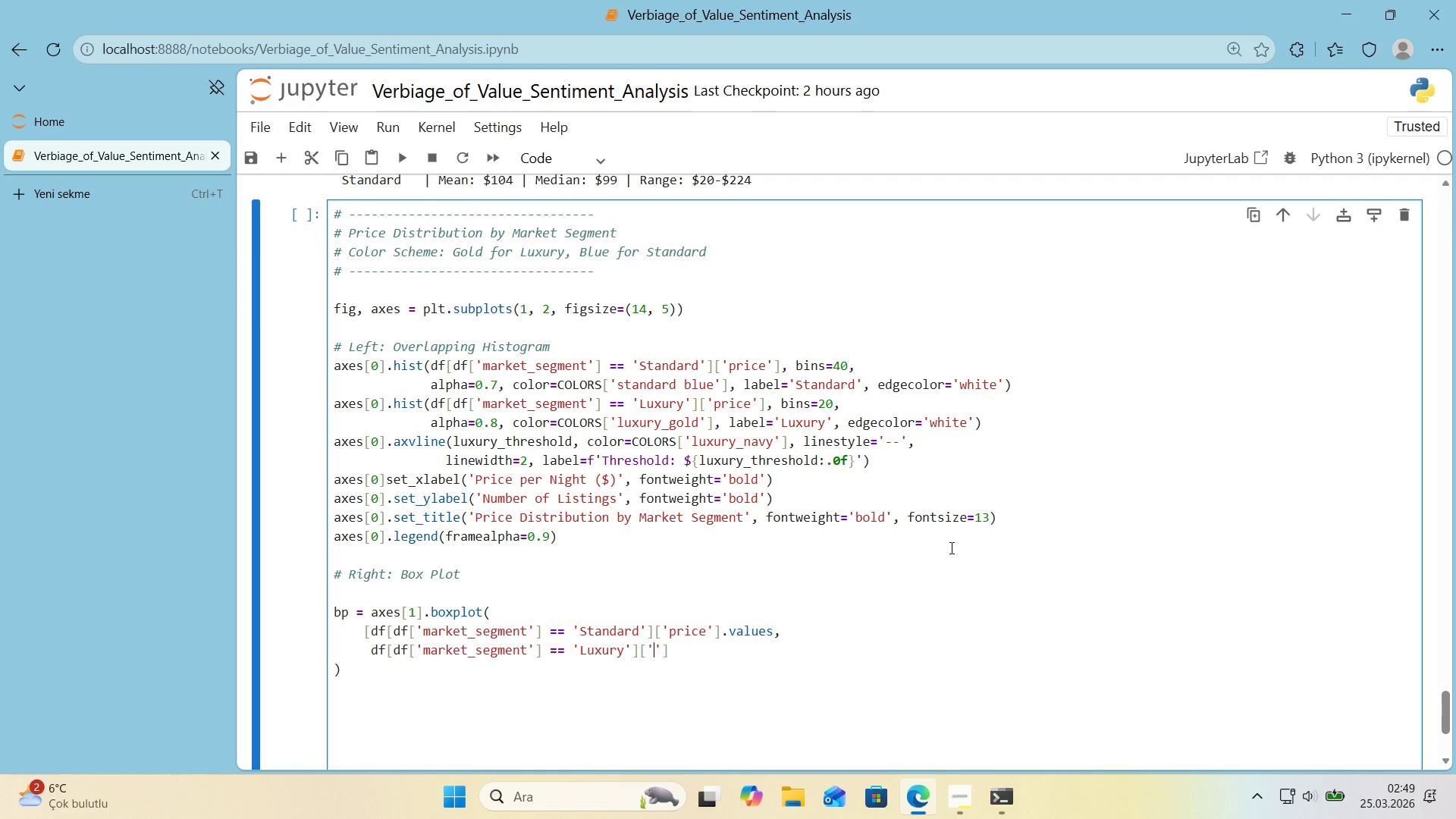 
key(ArrowLeft)
 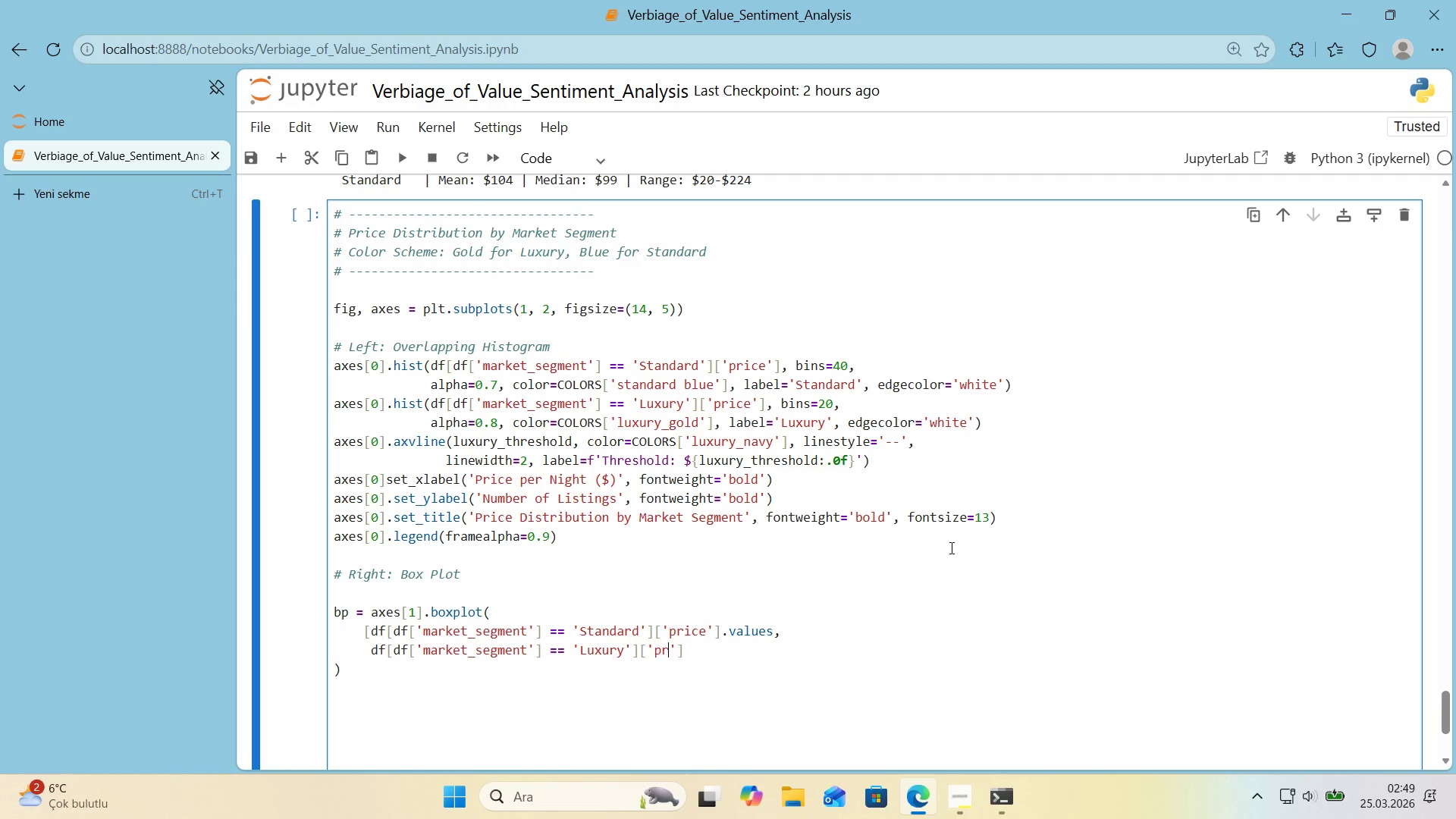 
type(pr'ce)
 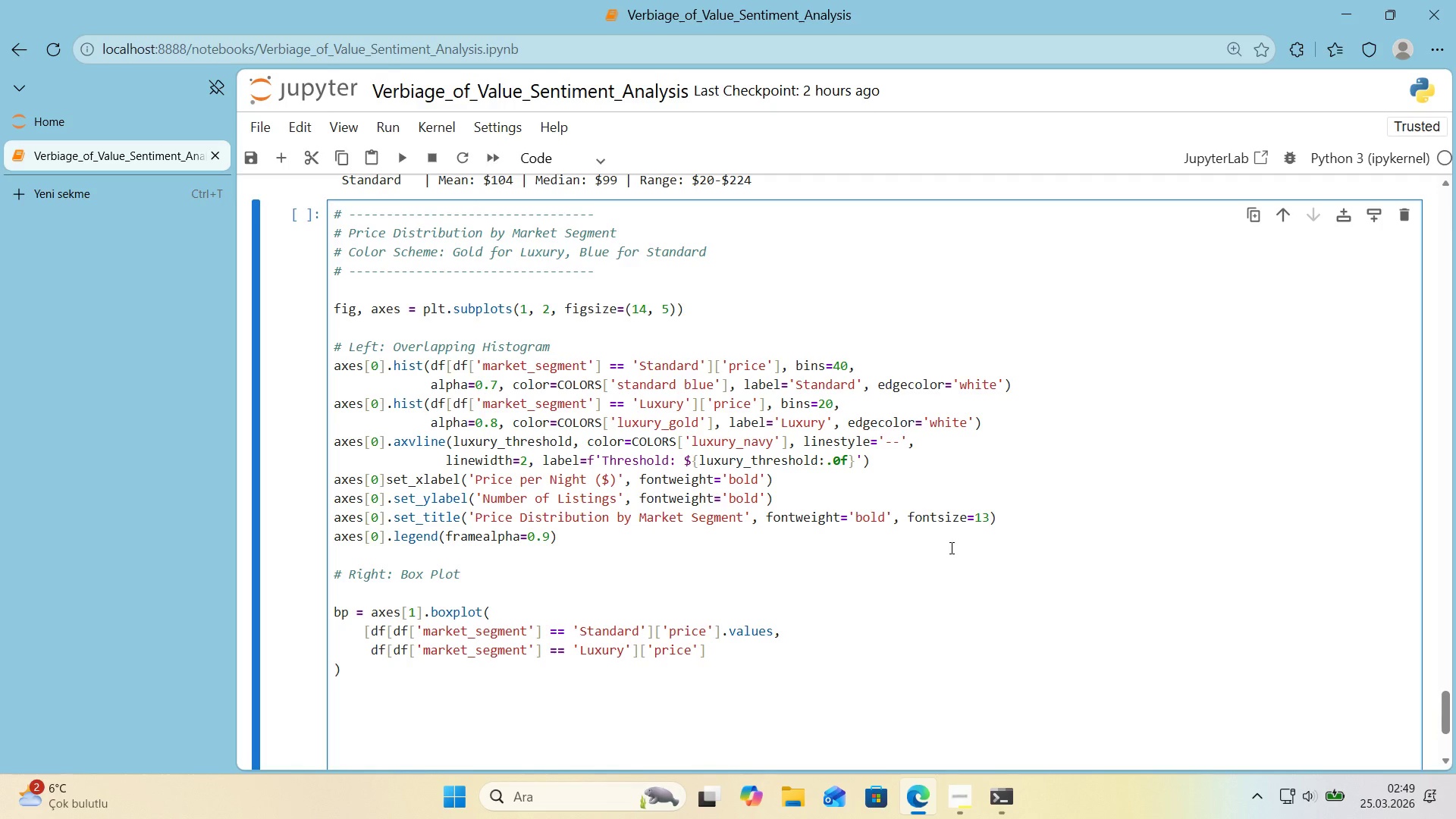 
key(ArrowRight)
 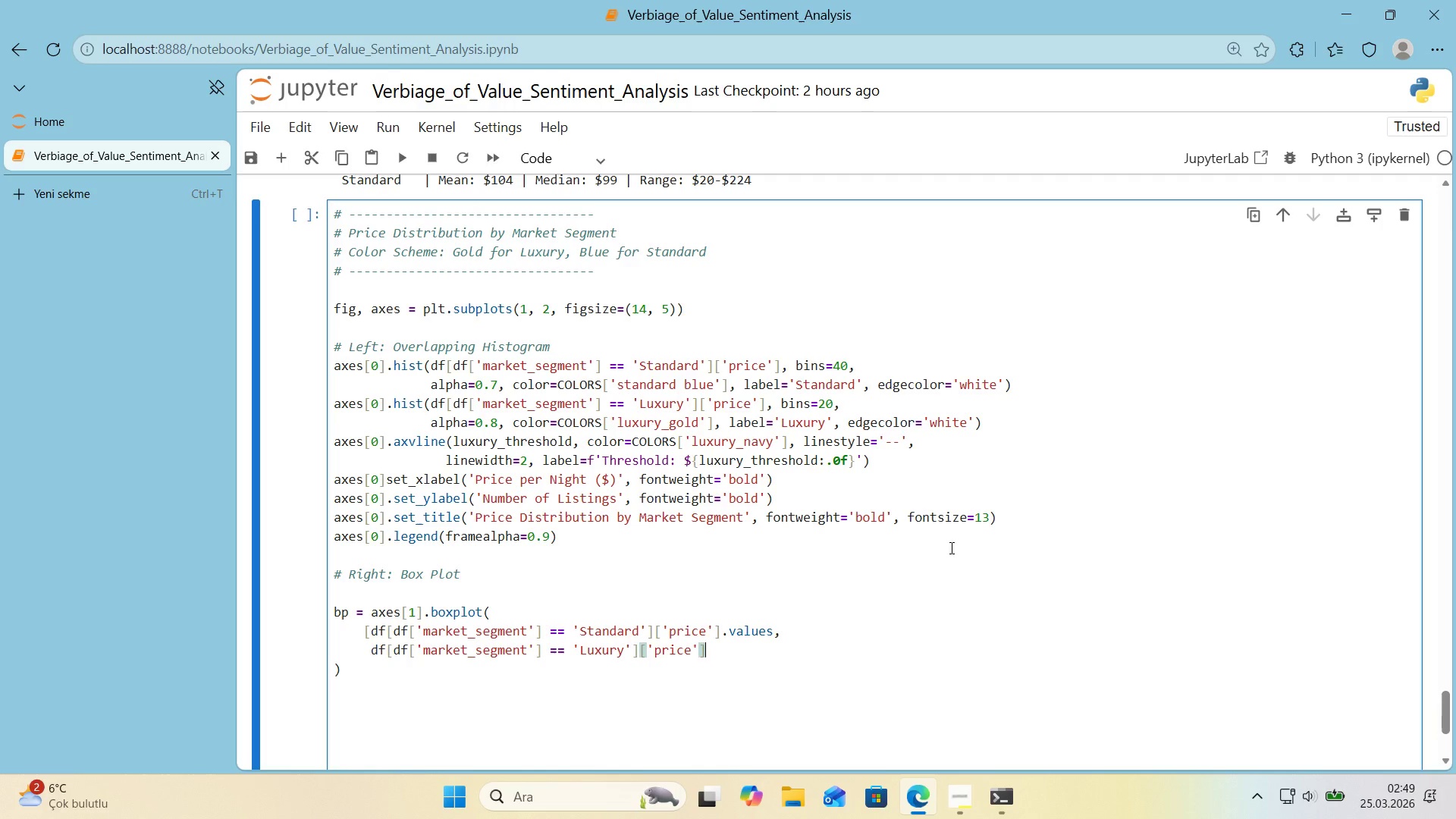 
key(ArrowRight)
 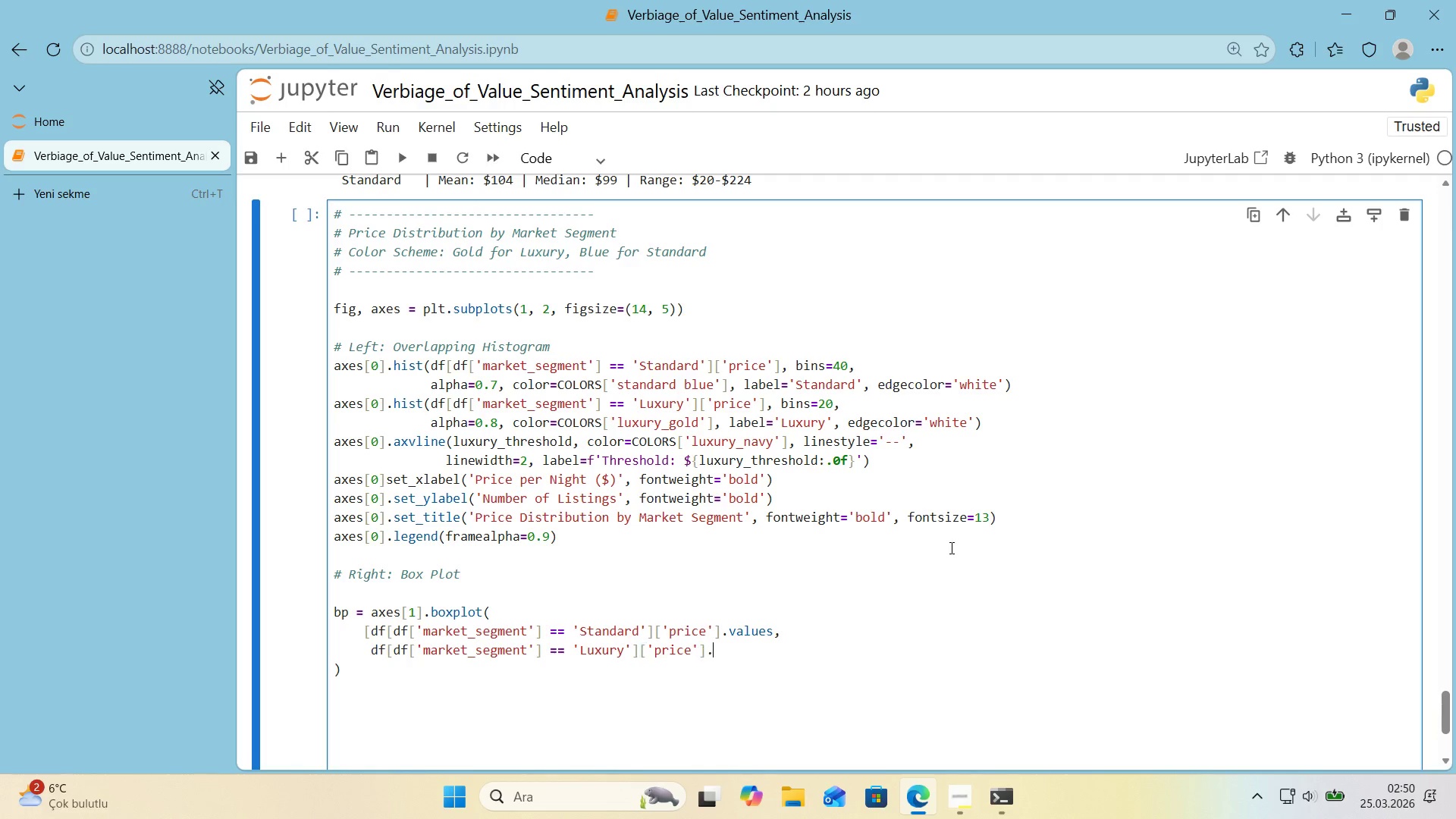 
type(.values)
 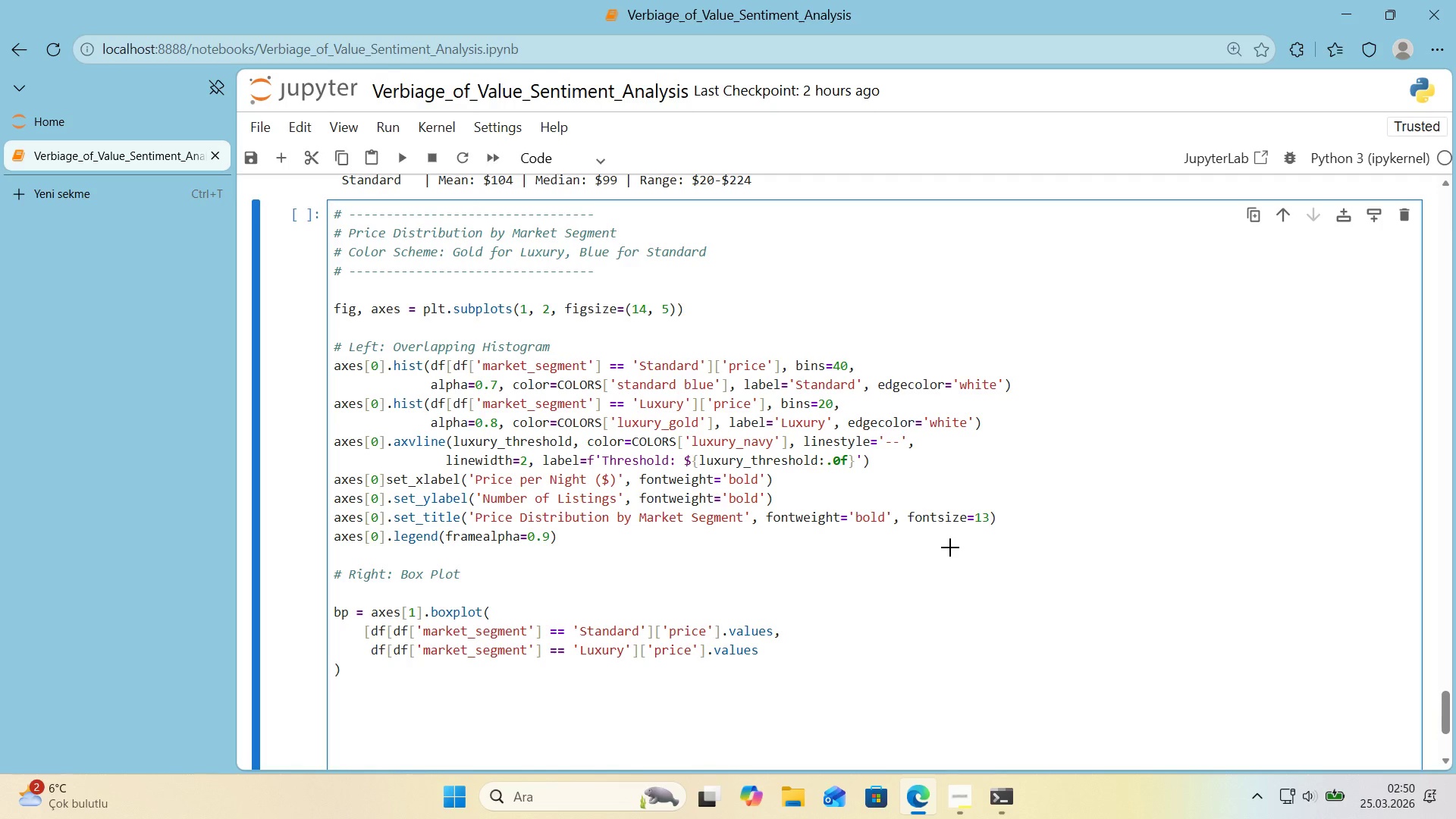 
key(Alt+Control+9)
 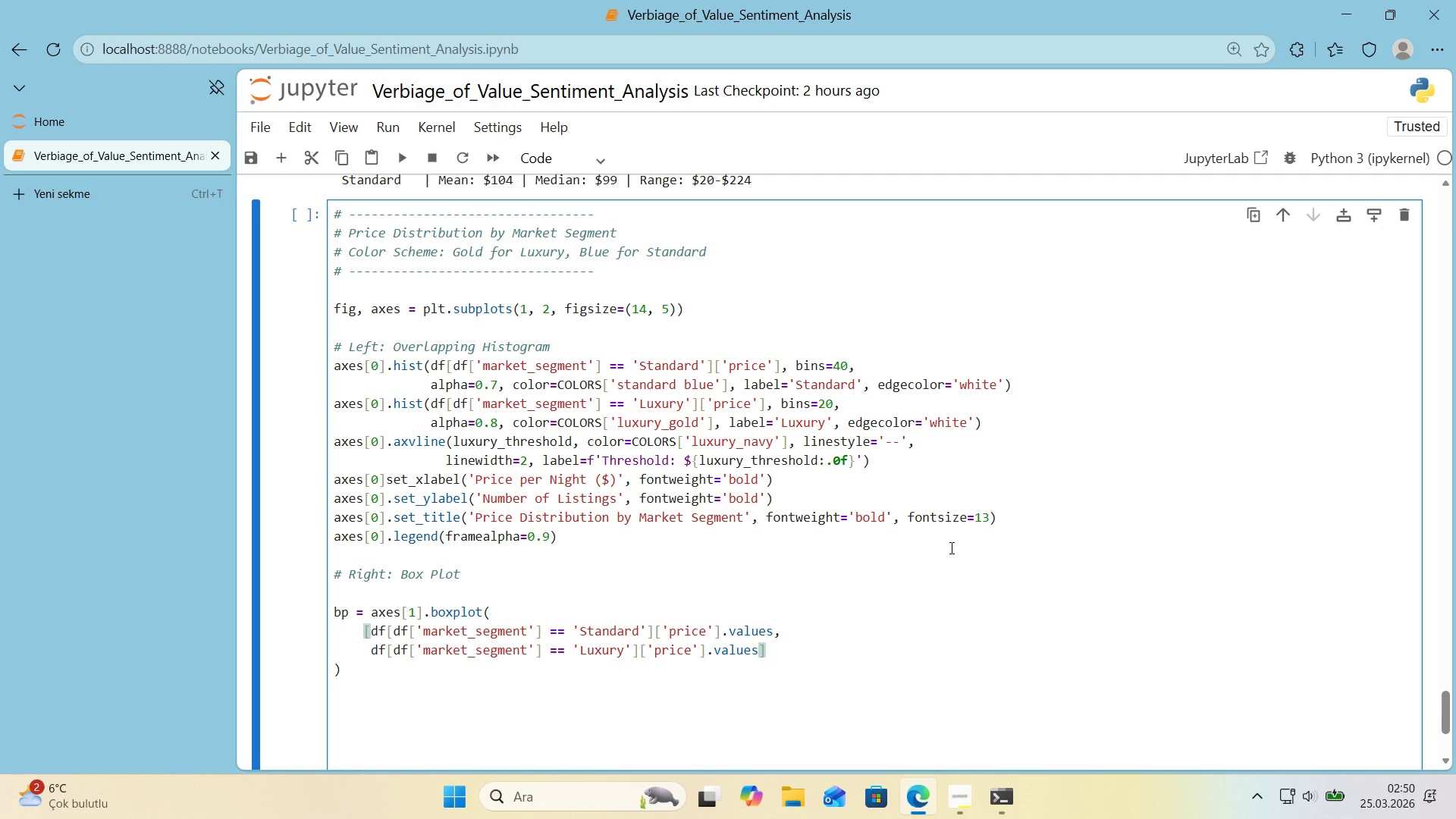 
key(Comma)
 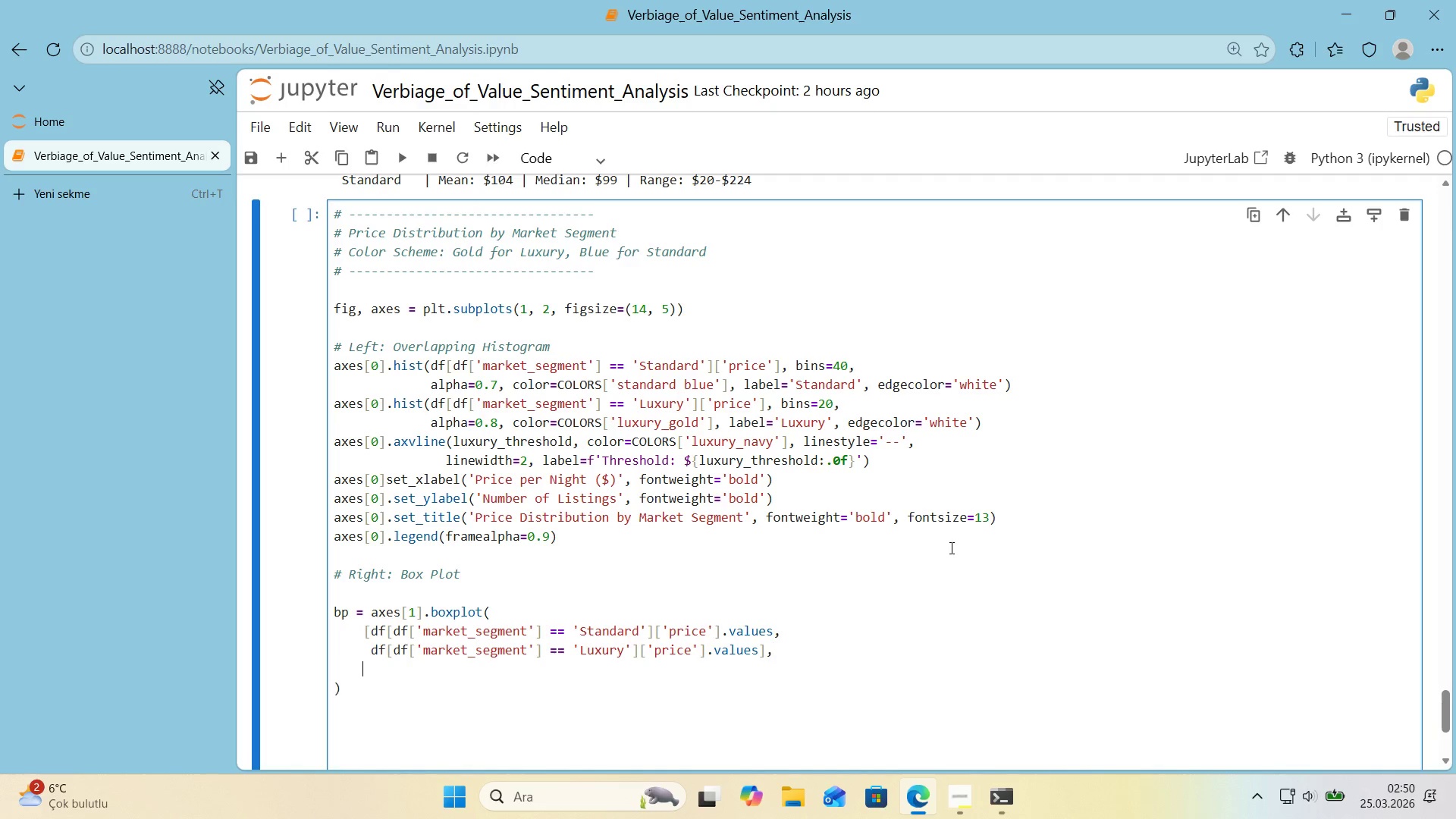 
key(Enter)
 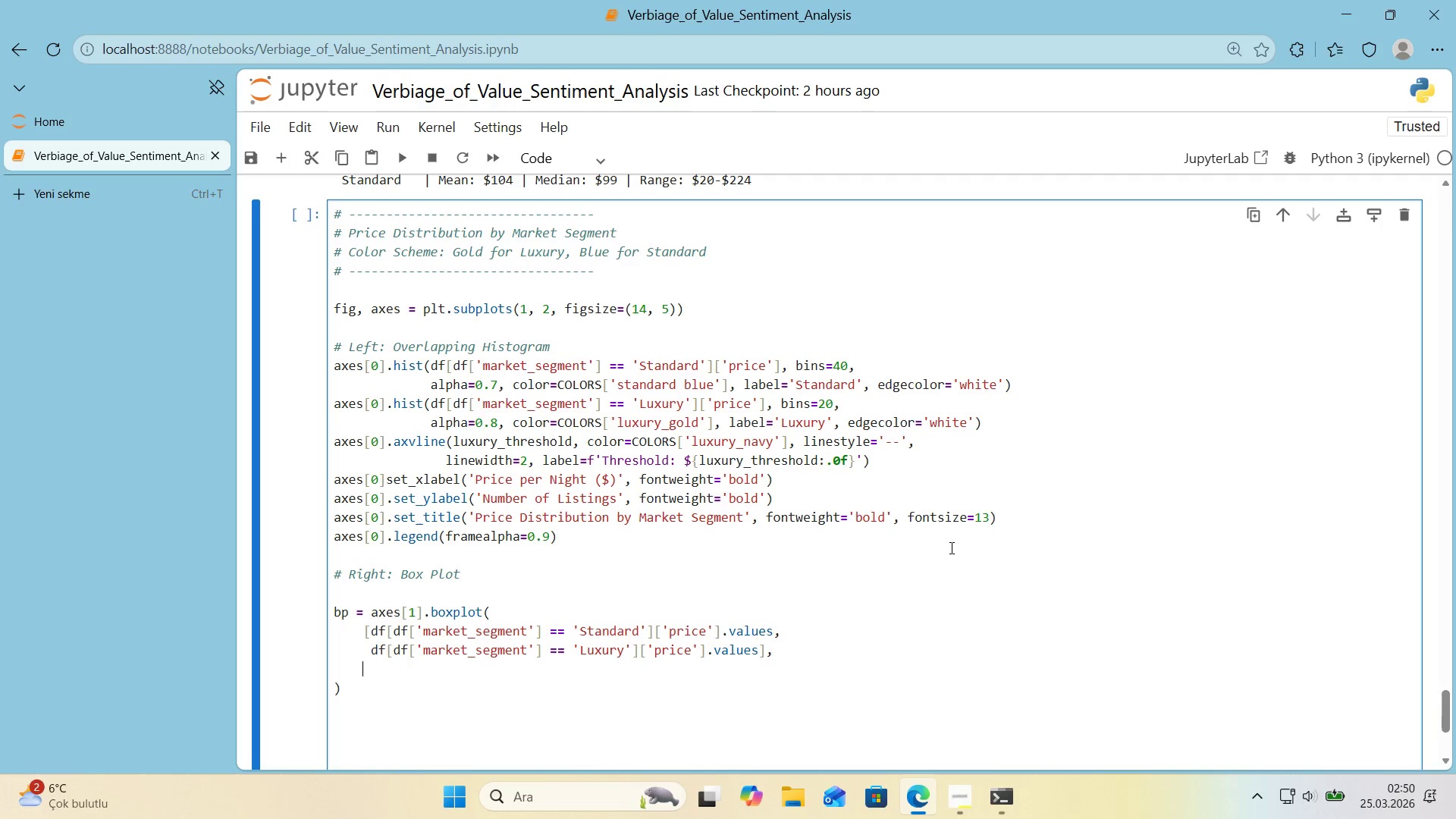 
type(labels))
 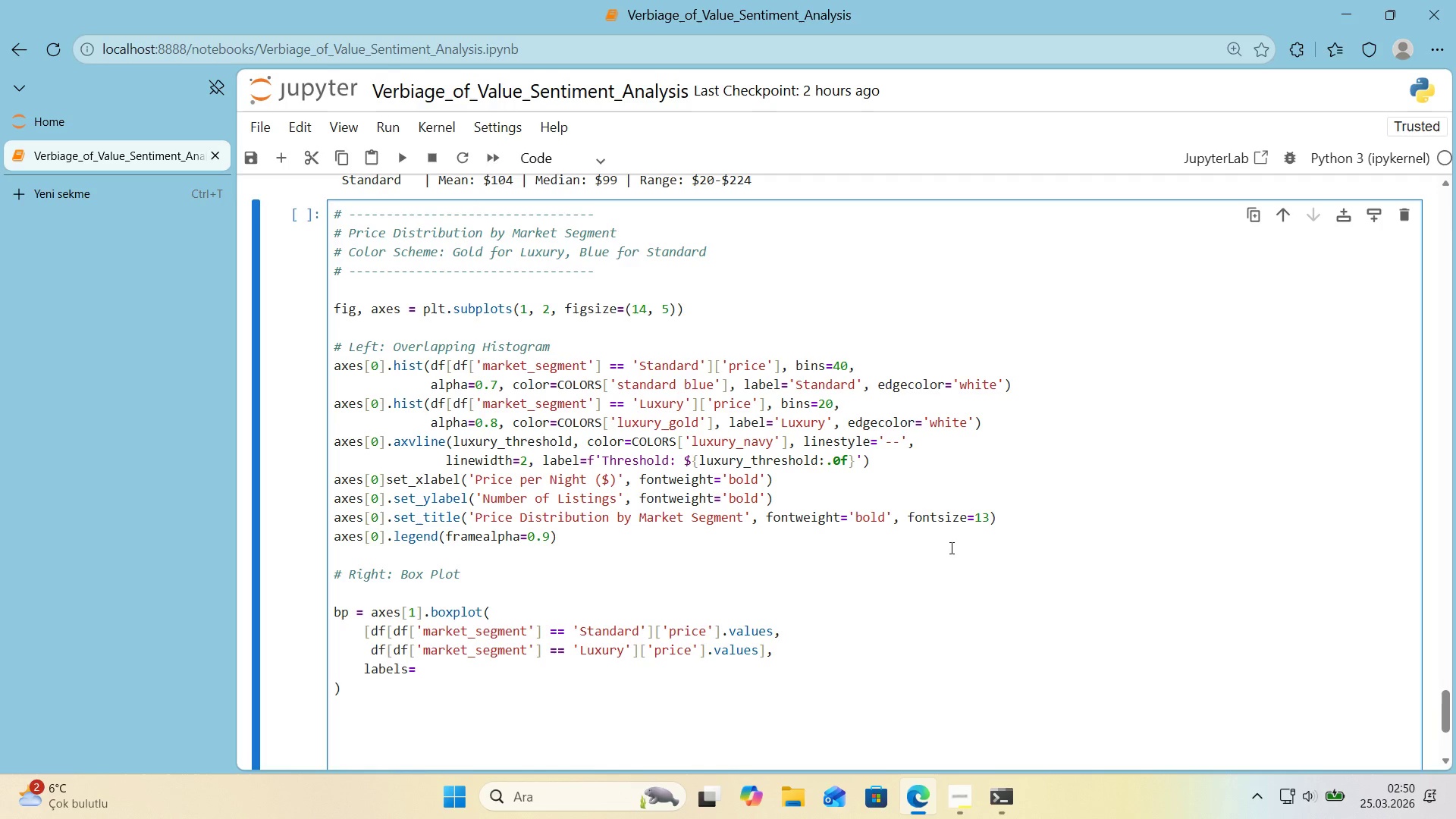 
key(Alt+Control+8)
 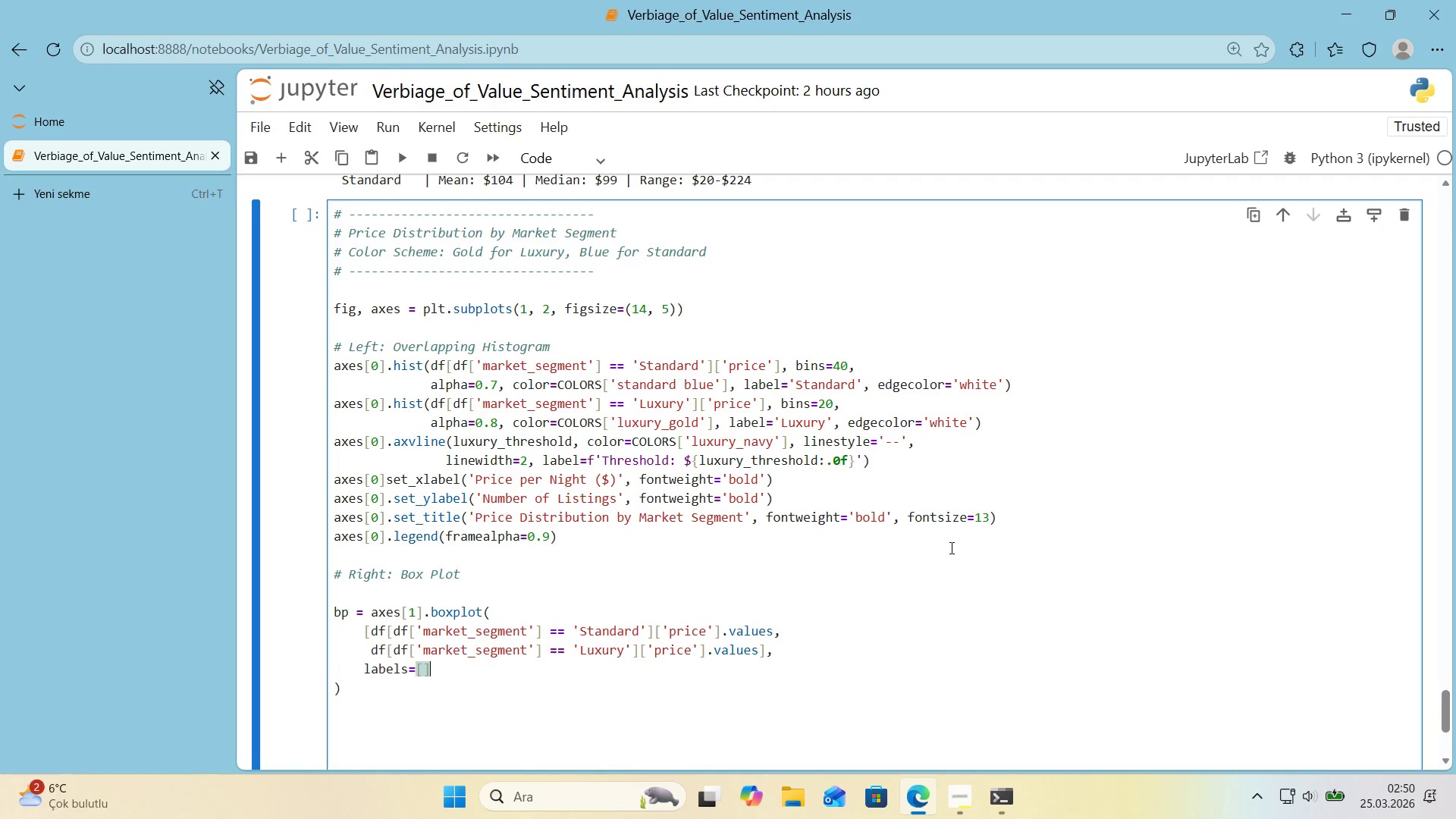 
key(Alt+Control+9)
 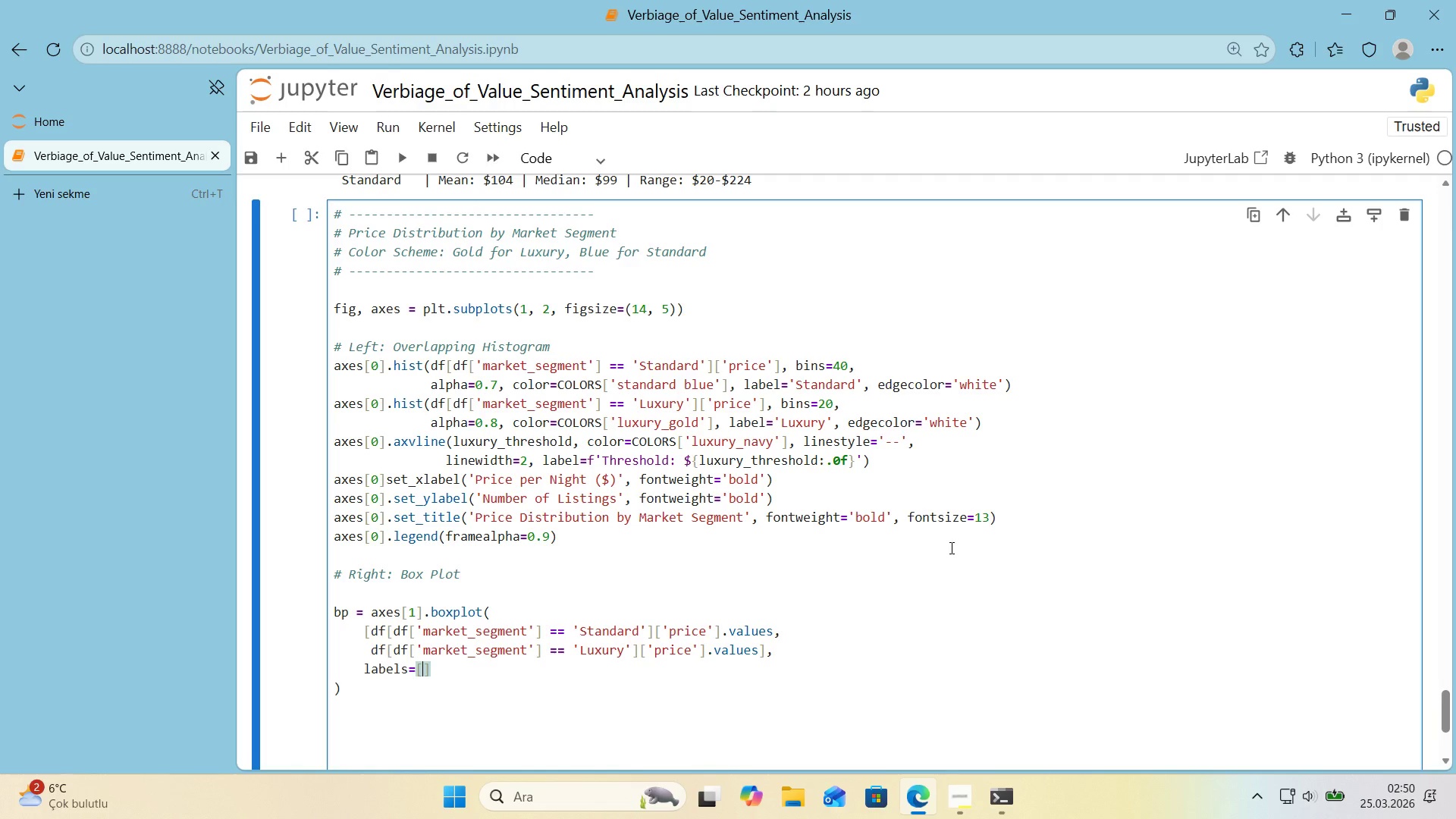 
key(ArrowLeft)
 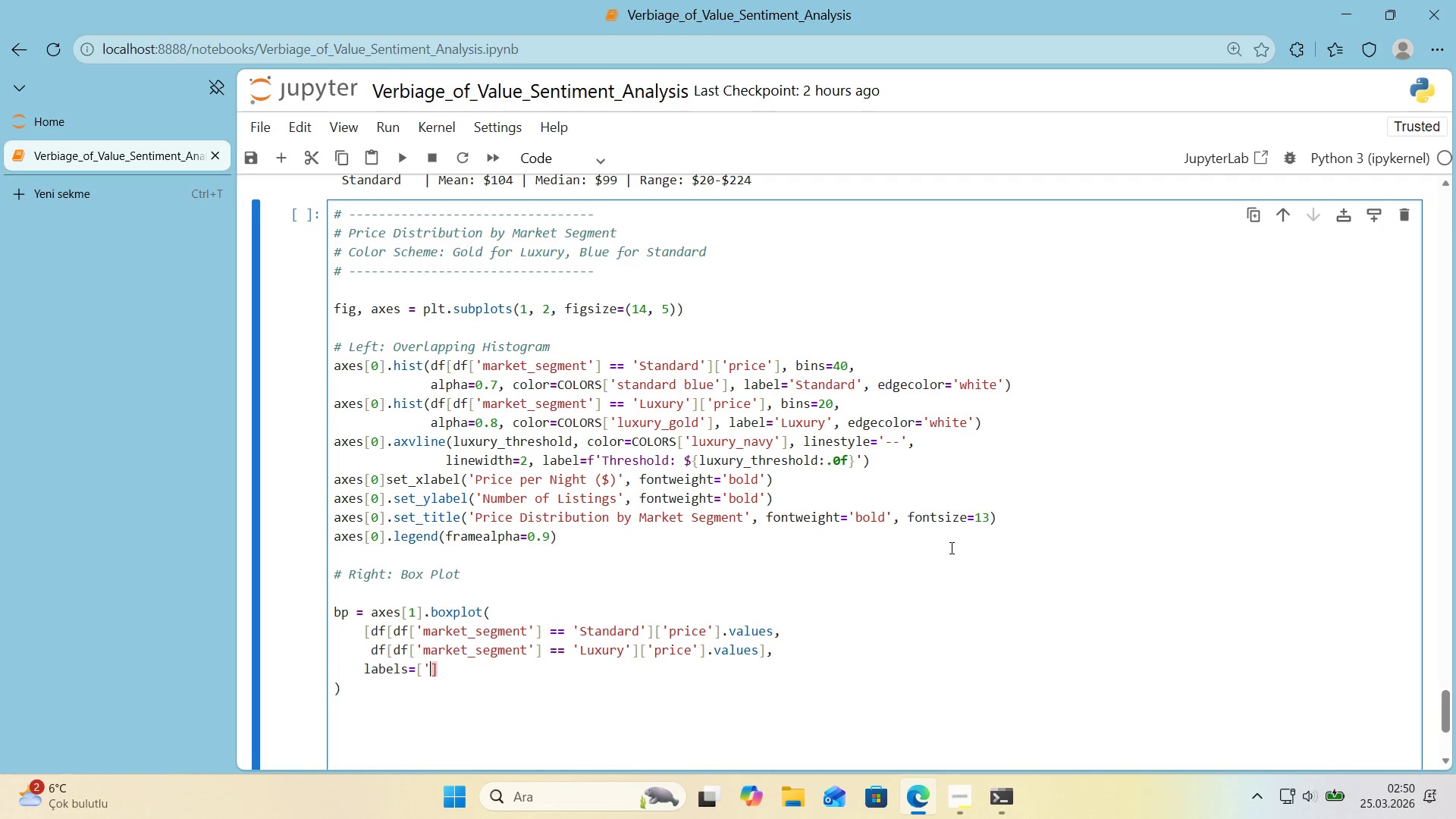 
type(@@)
 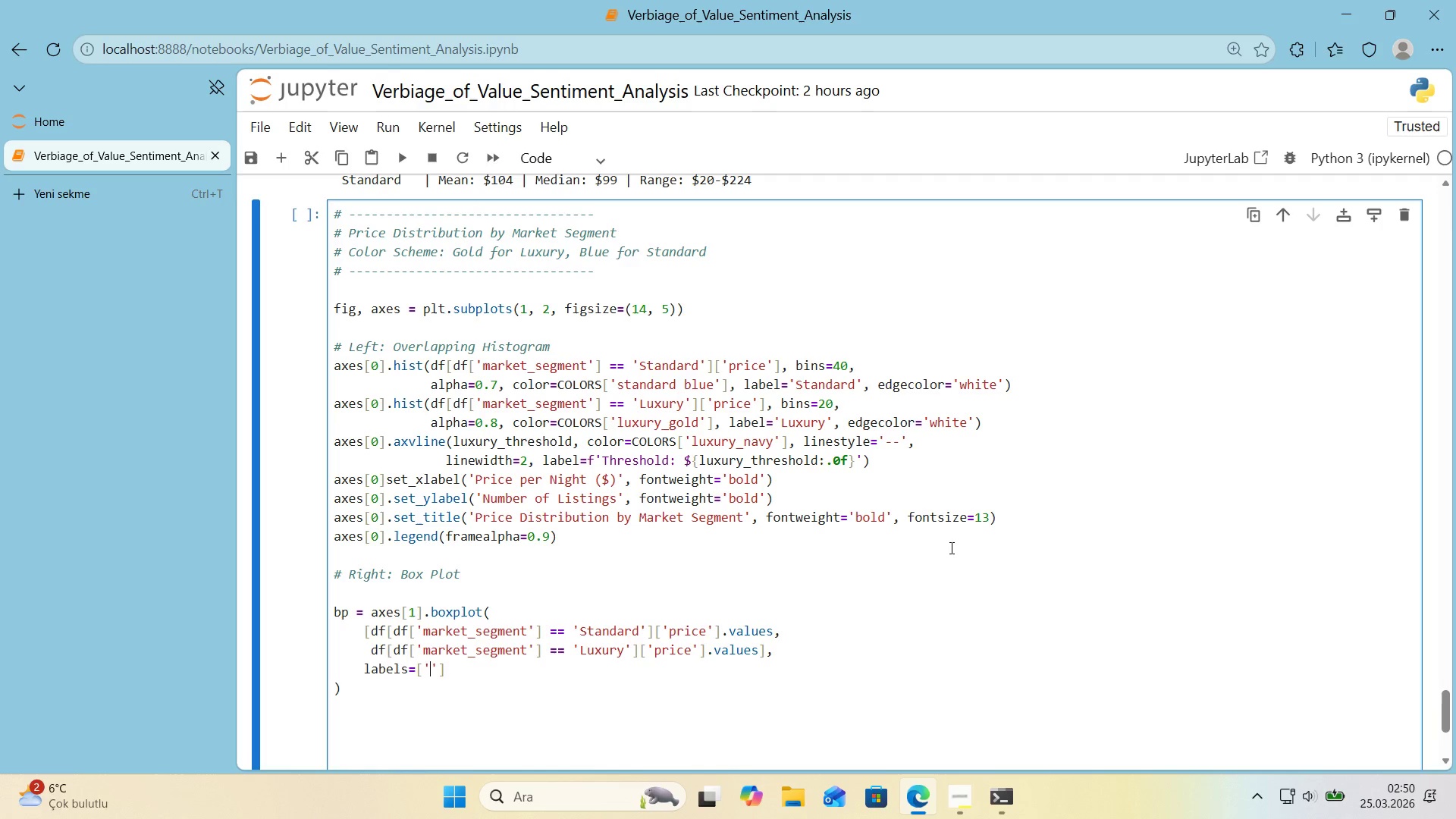 
key(ArrowLeft)
 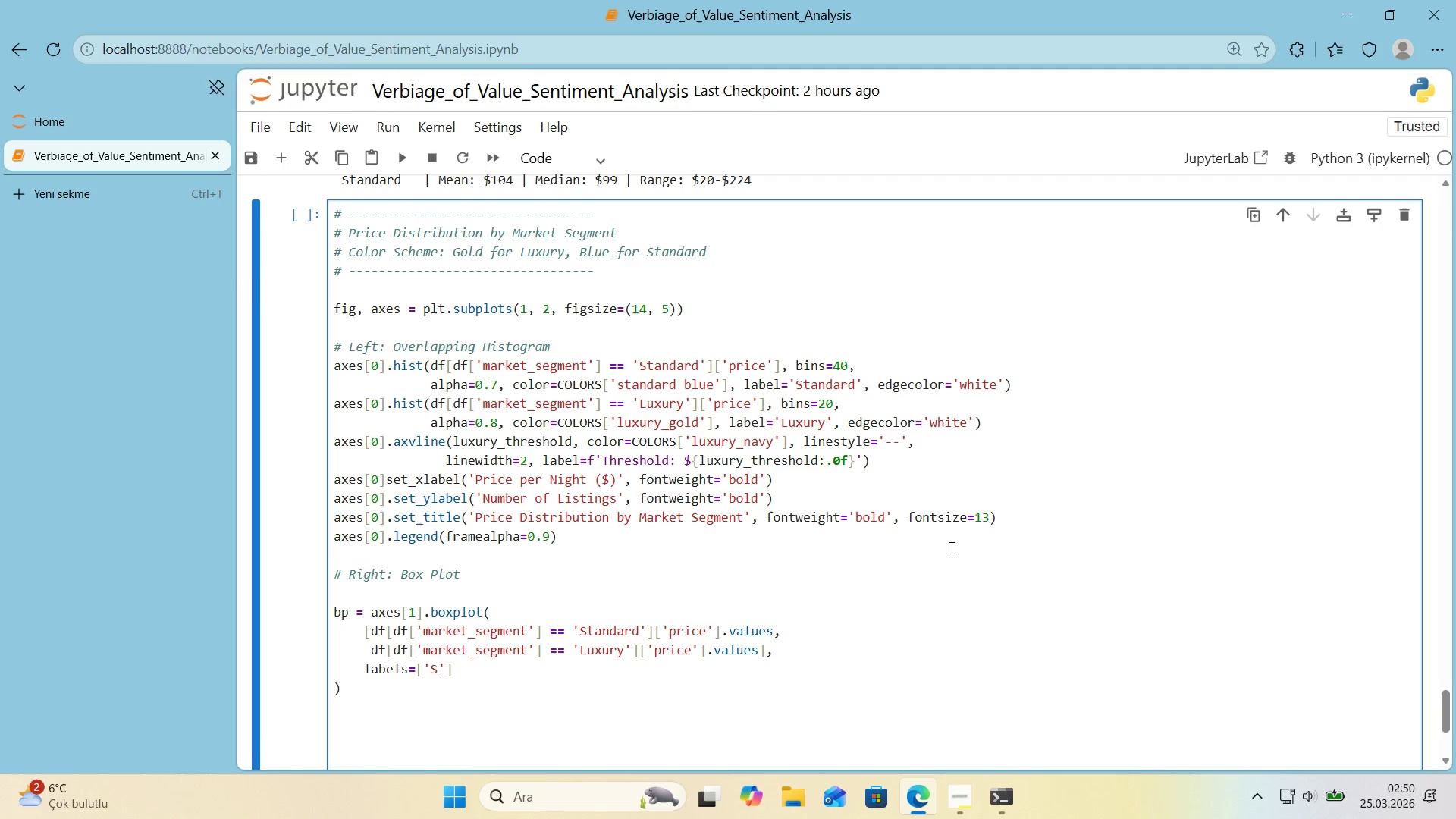 
type(Standasrd)
key(Backspace)
key(Backspace)
key(Backspace)
type(rd)
 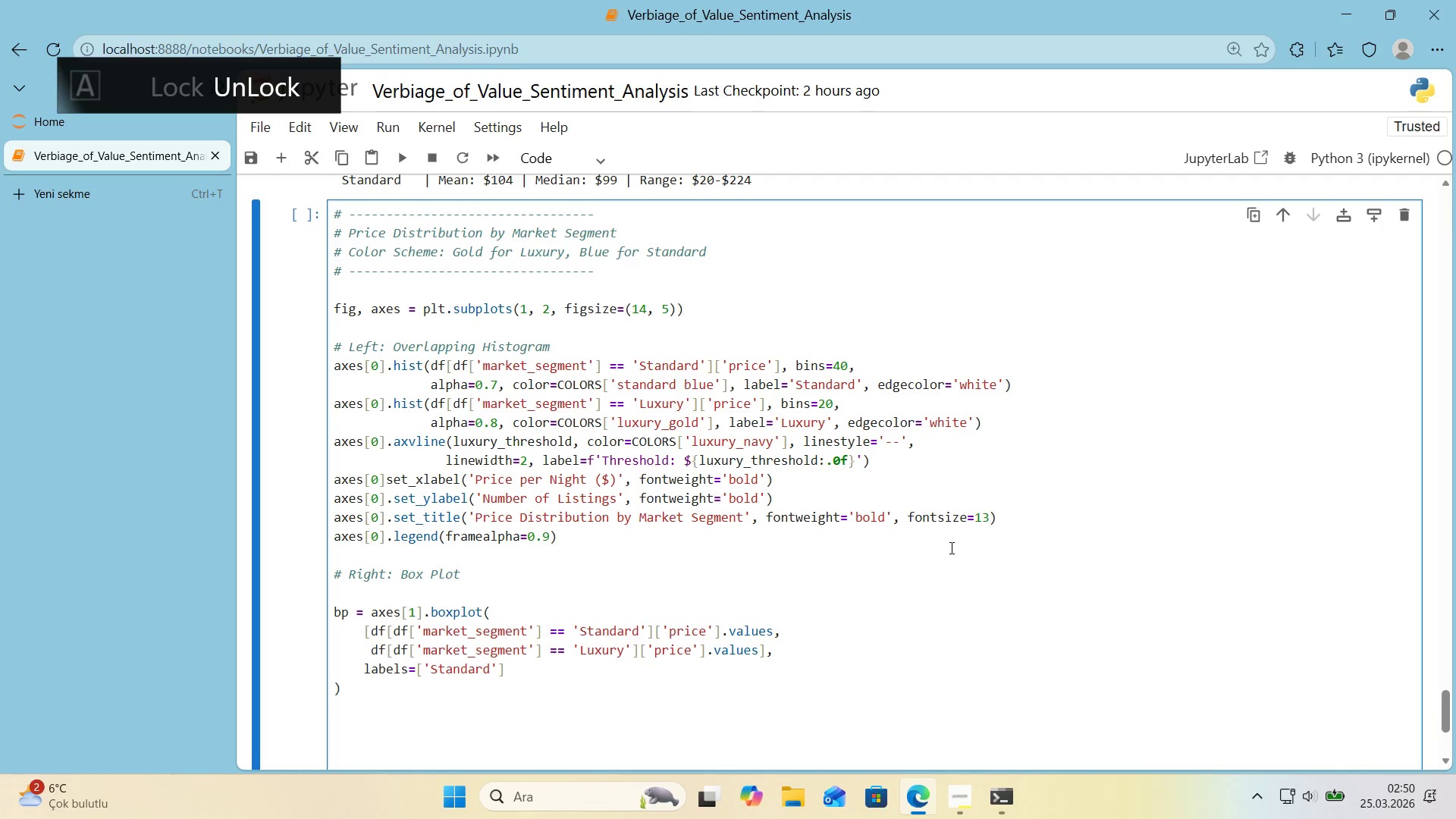 
key(ArrowRight)
 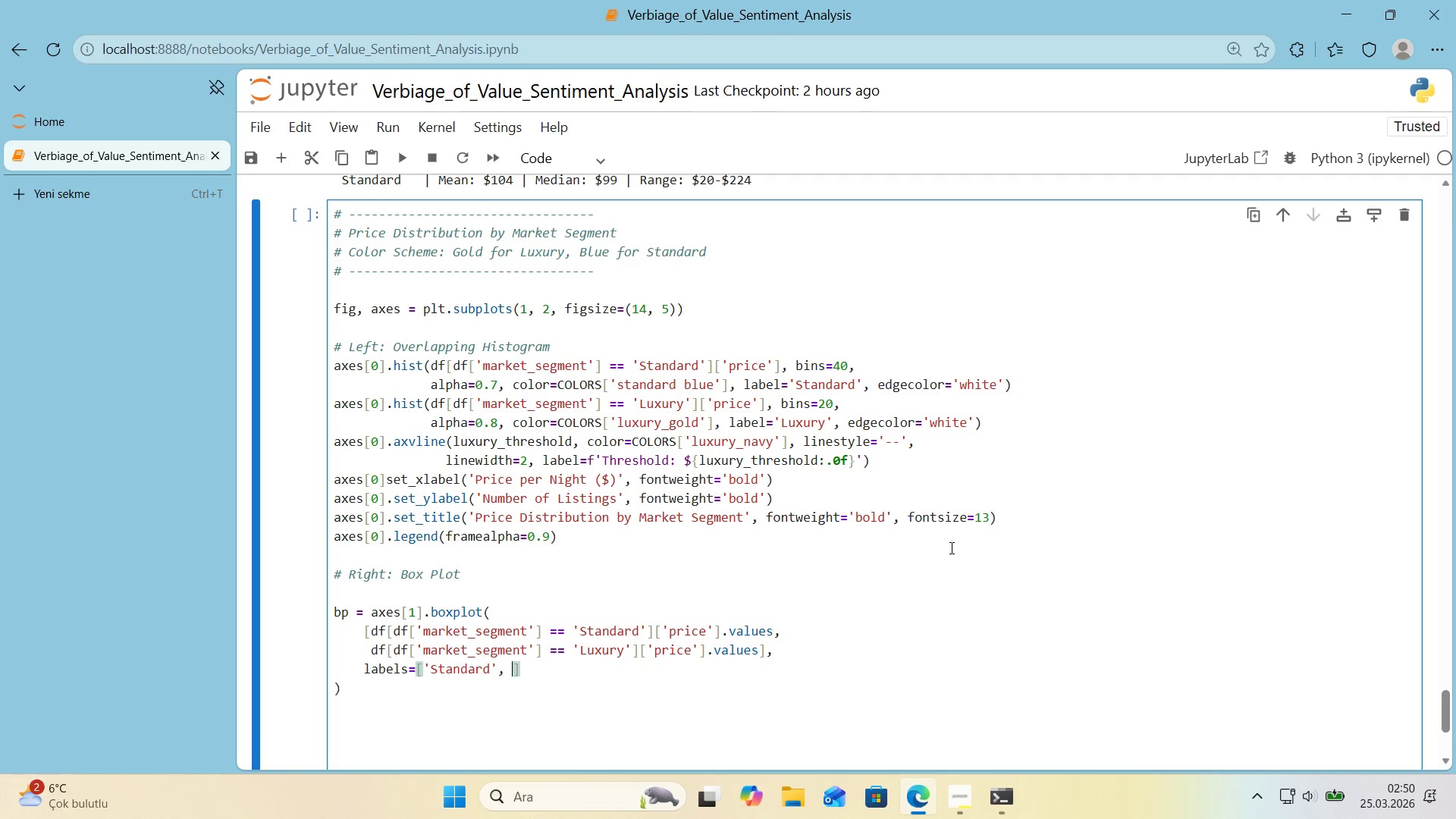 
type(, 2@)
key(Backspace)
key(Backspace)
type(@@)
 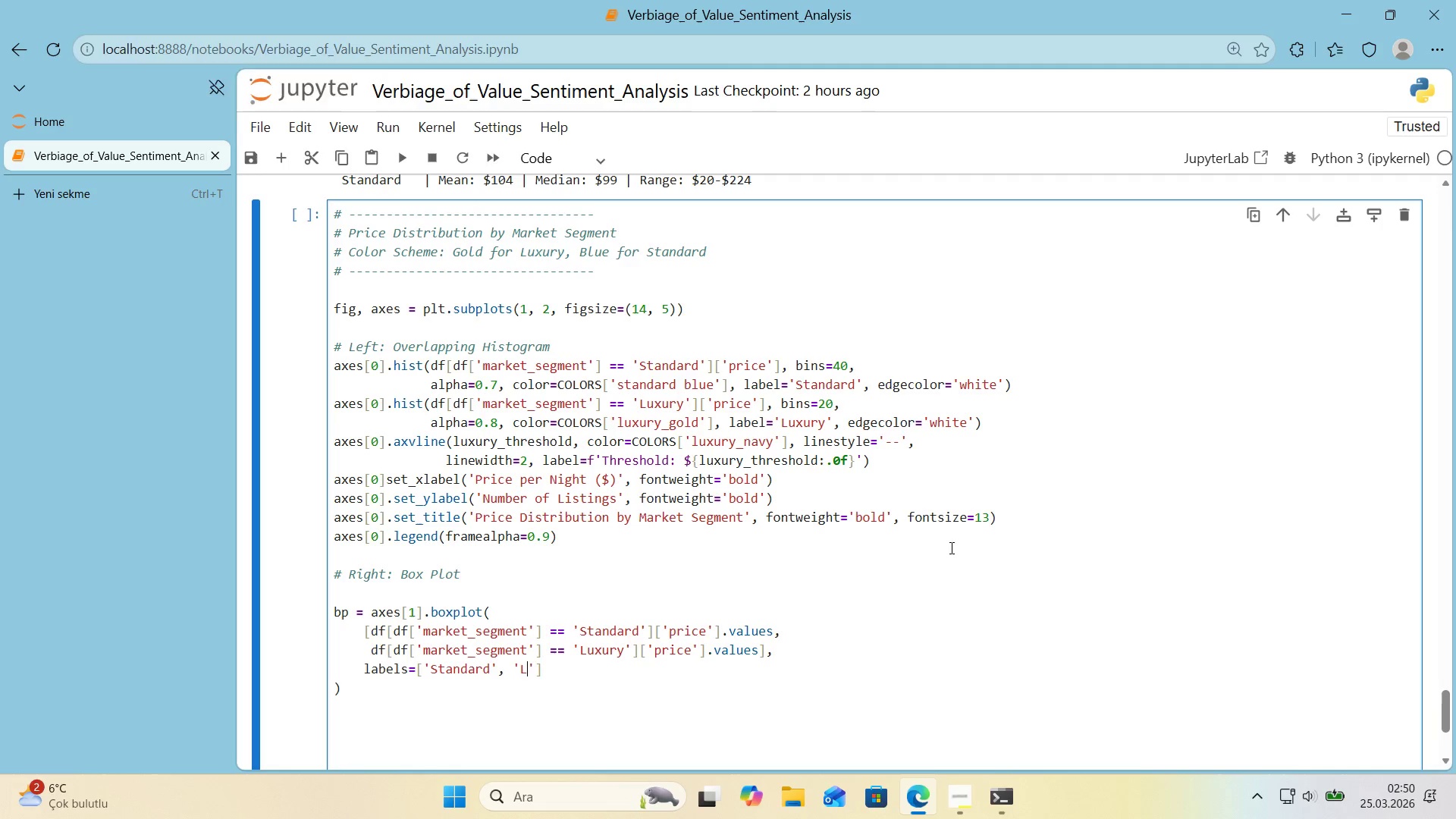 
 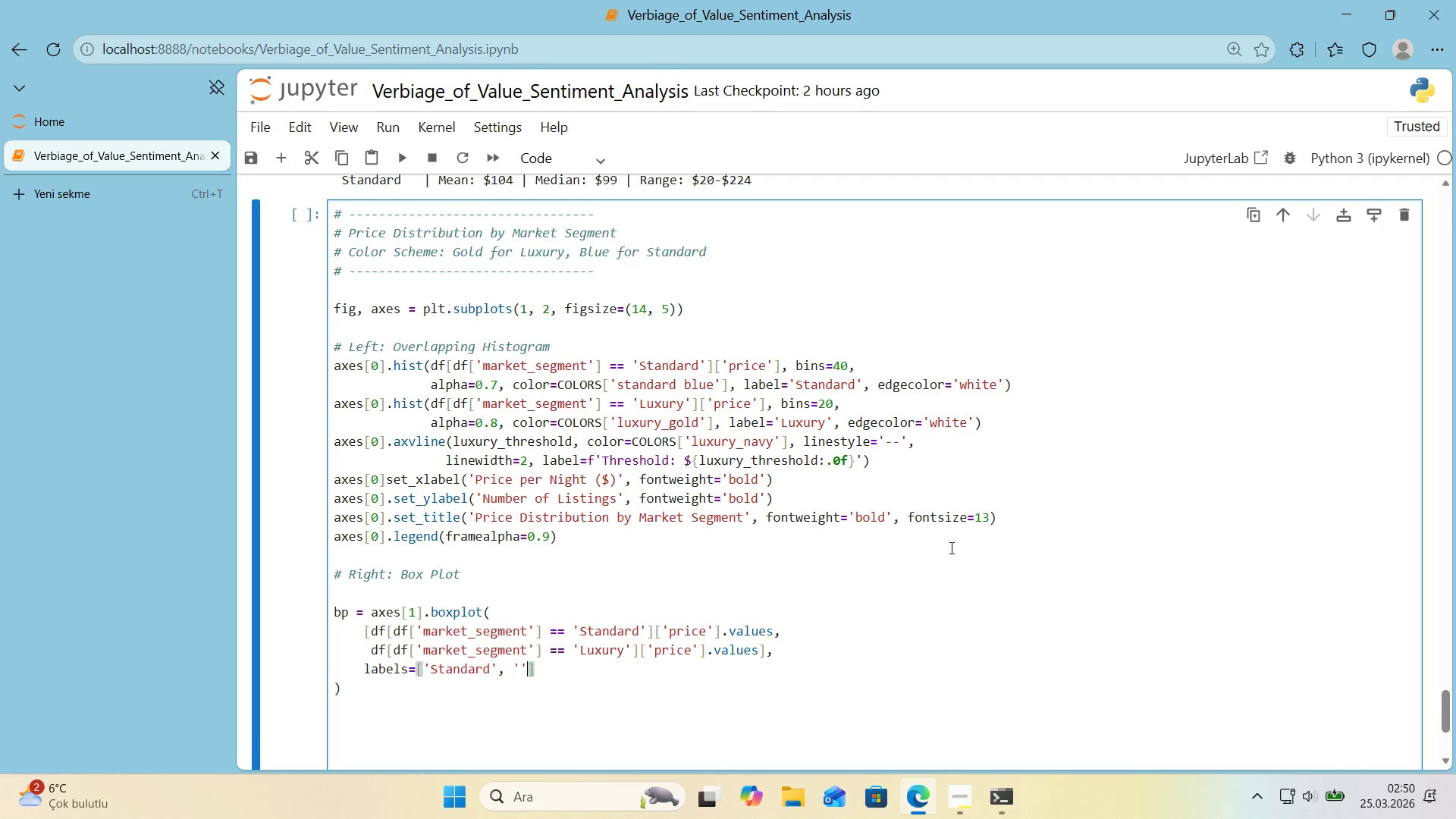 
key(ArrowLeft)
 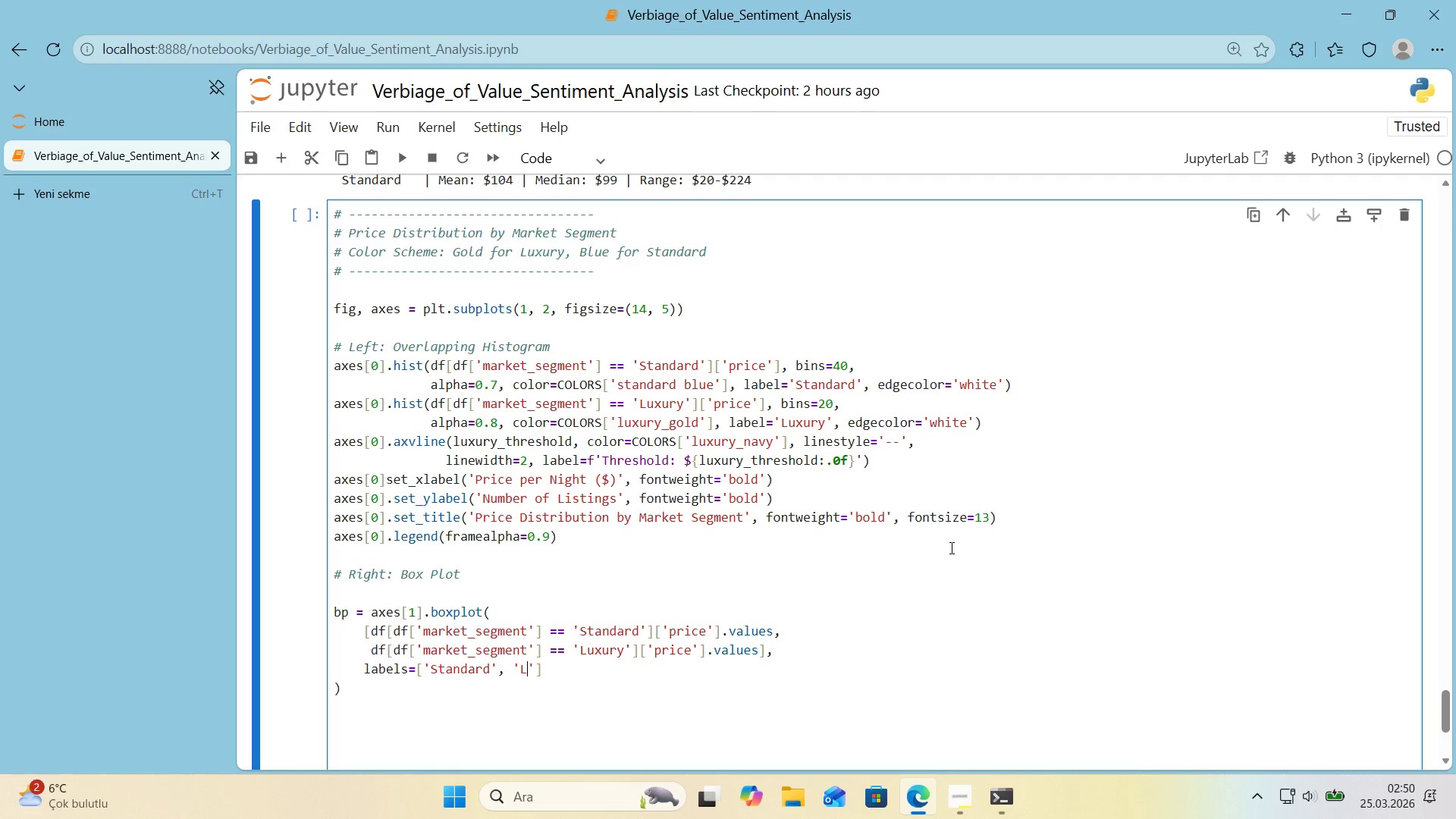 
type(Luxury)
 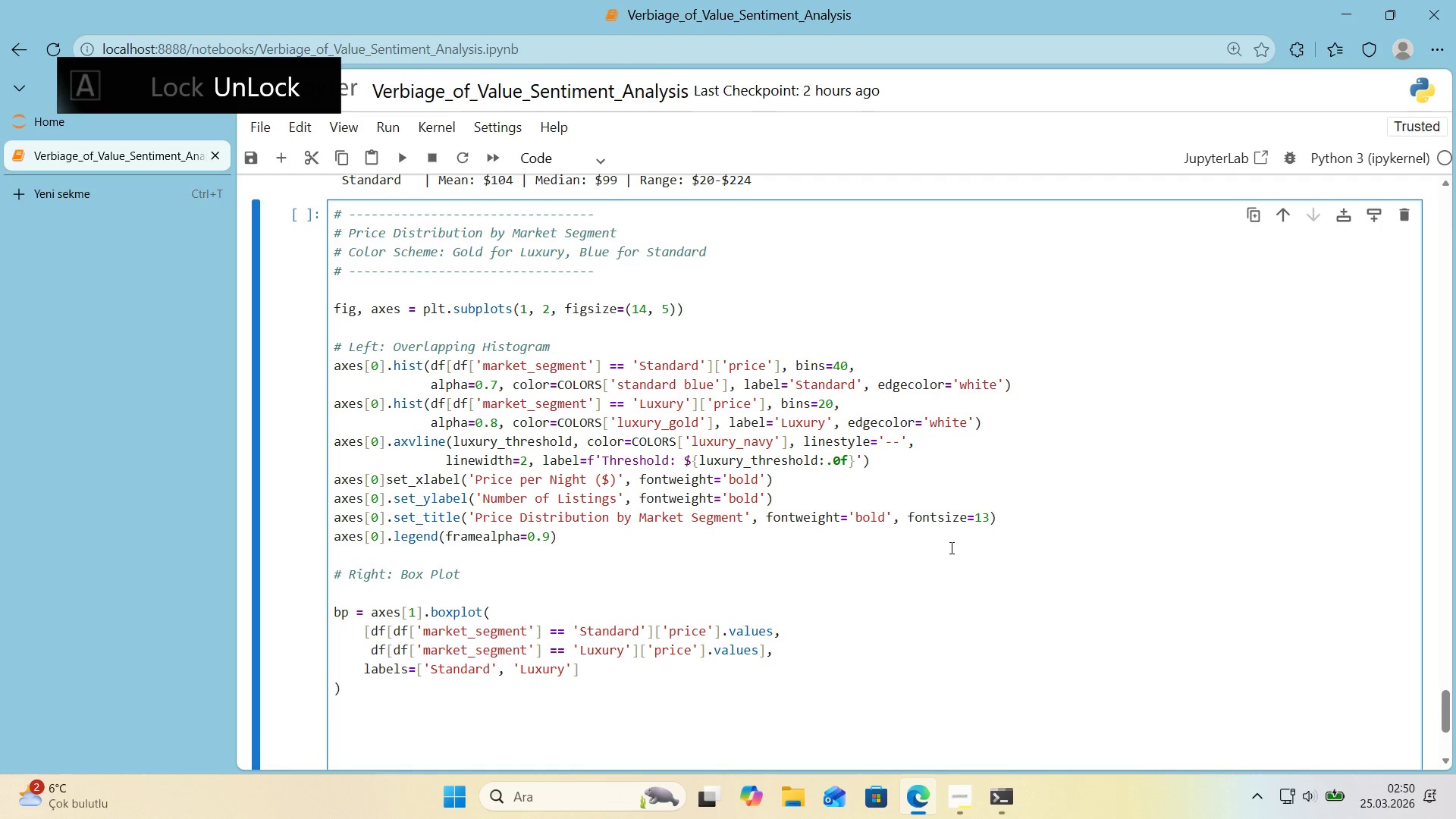 
key(ArrowRight)
 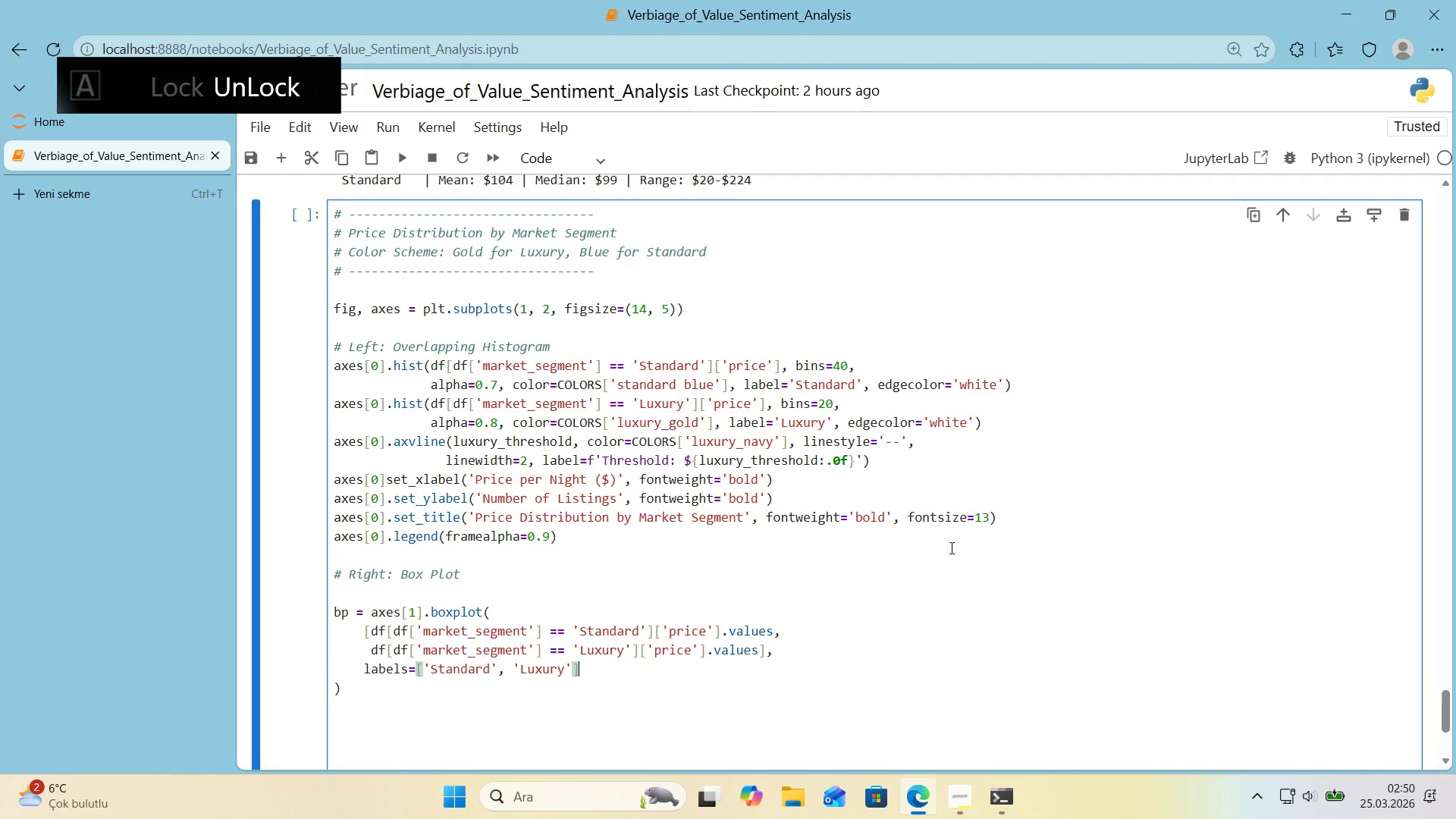 
key(ArrowRight)
 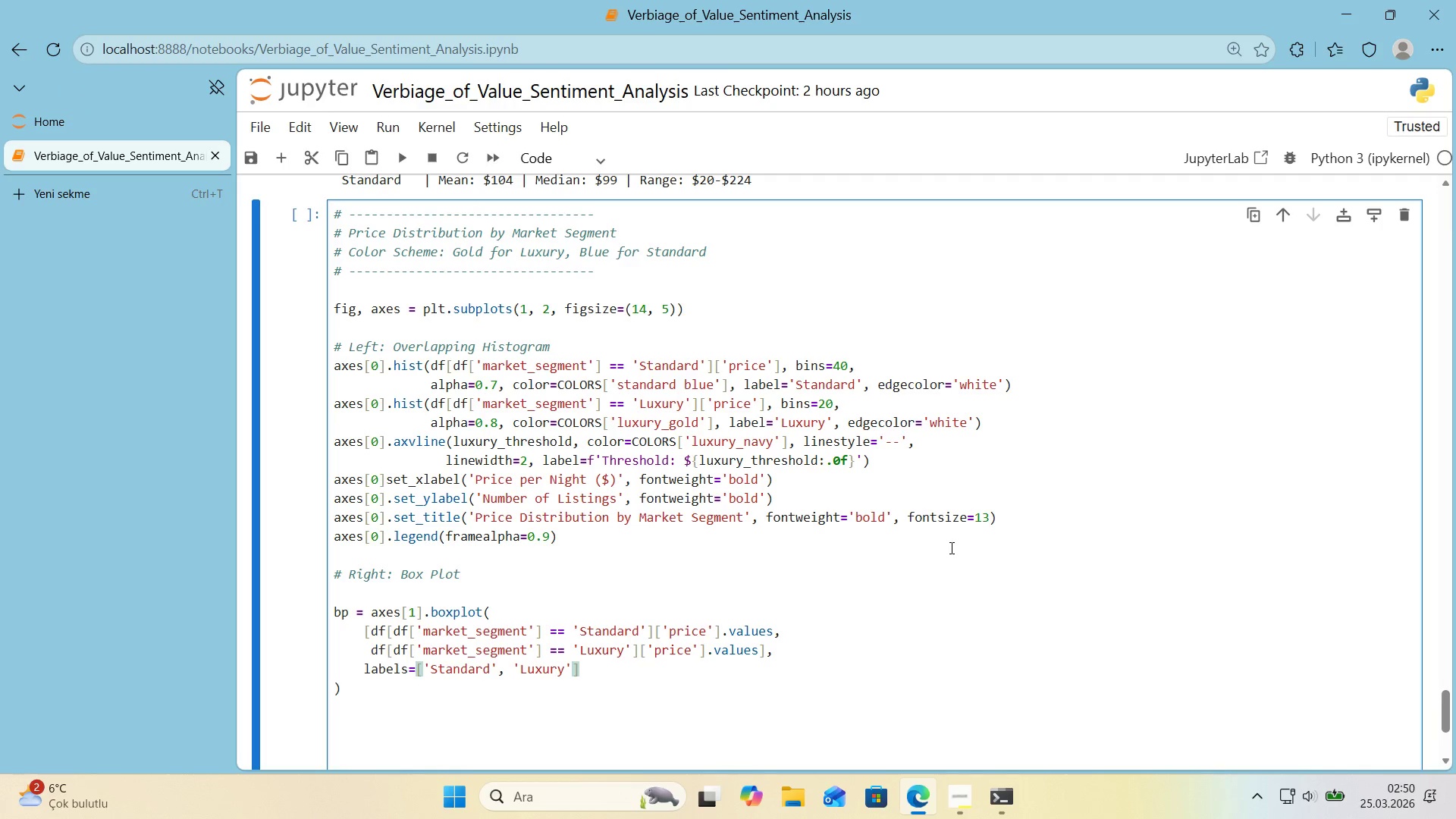 
type(, patch_Art)
key(Backspace)
key(Backspace)
type(A)
key(Backspace)
key(Backspace)
type(art'st)Tarue)
key(Backspace)
key(Backspace)
key(Backspace)
key(Backspace)
type(rue, w'dth)0.5)
 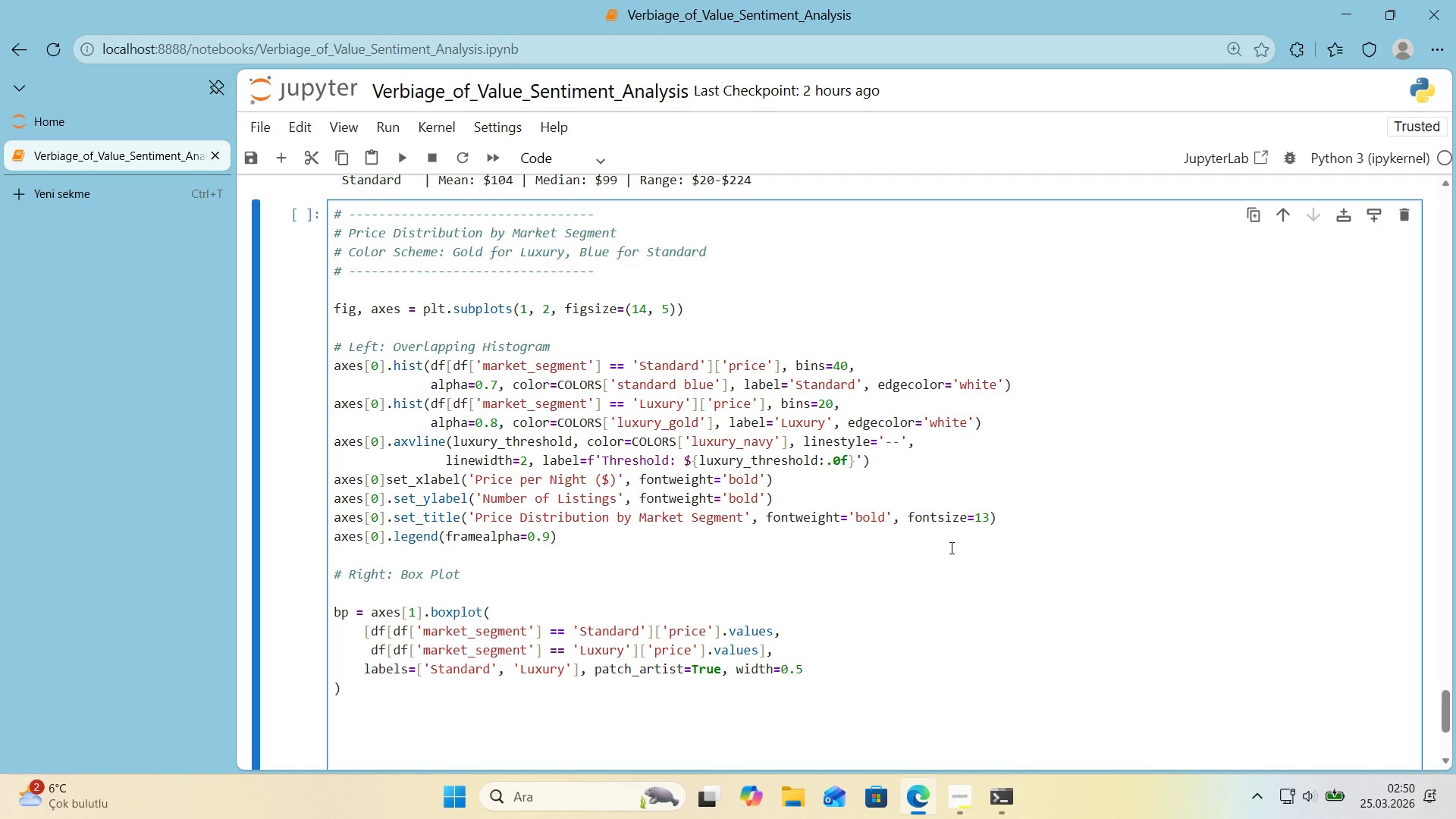 
hold_key(key=ArrowLeft, duration=0.61)
 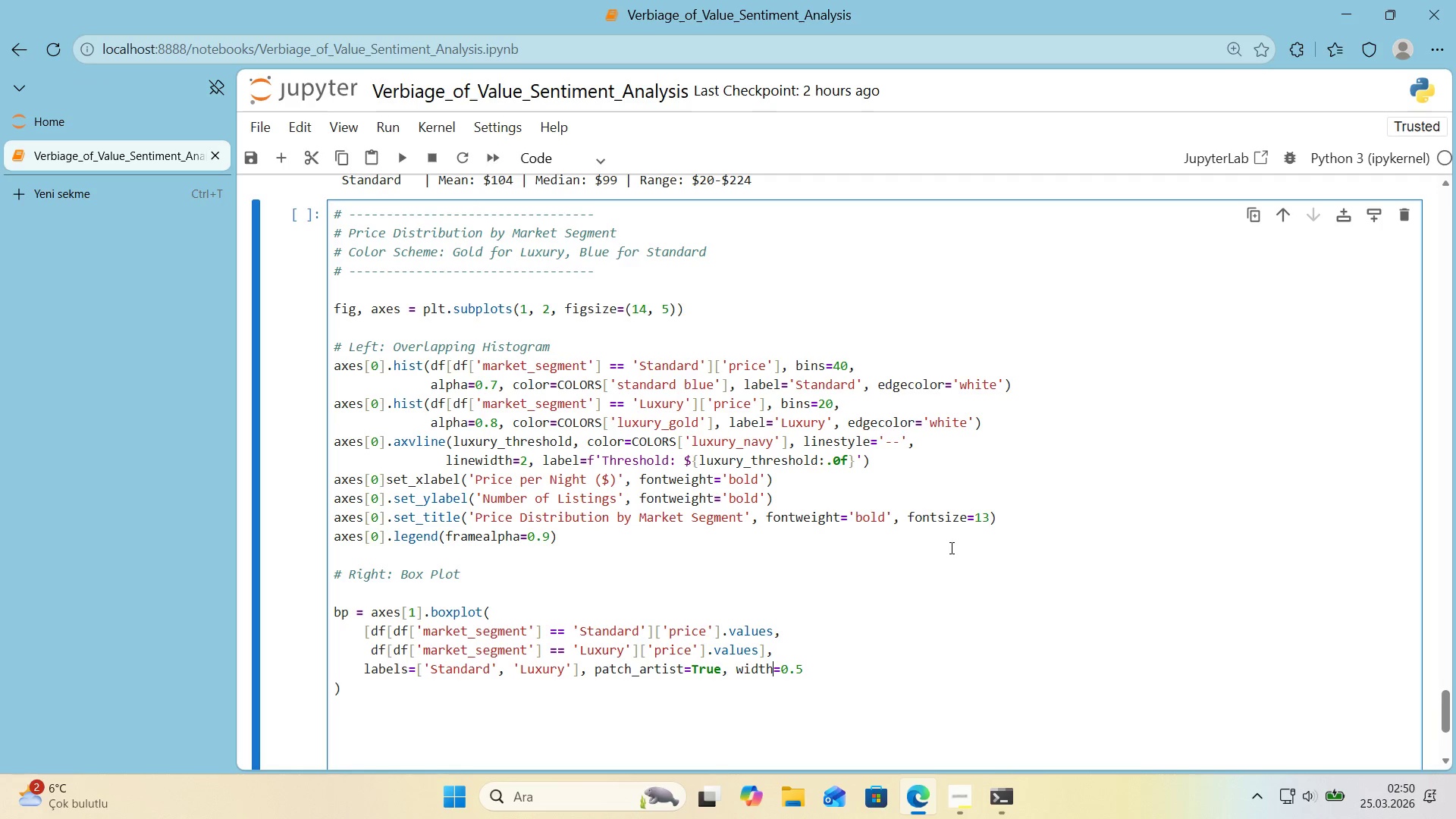 
key(ArrowRight)
 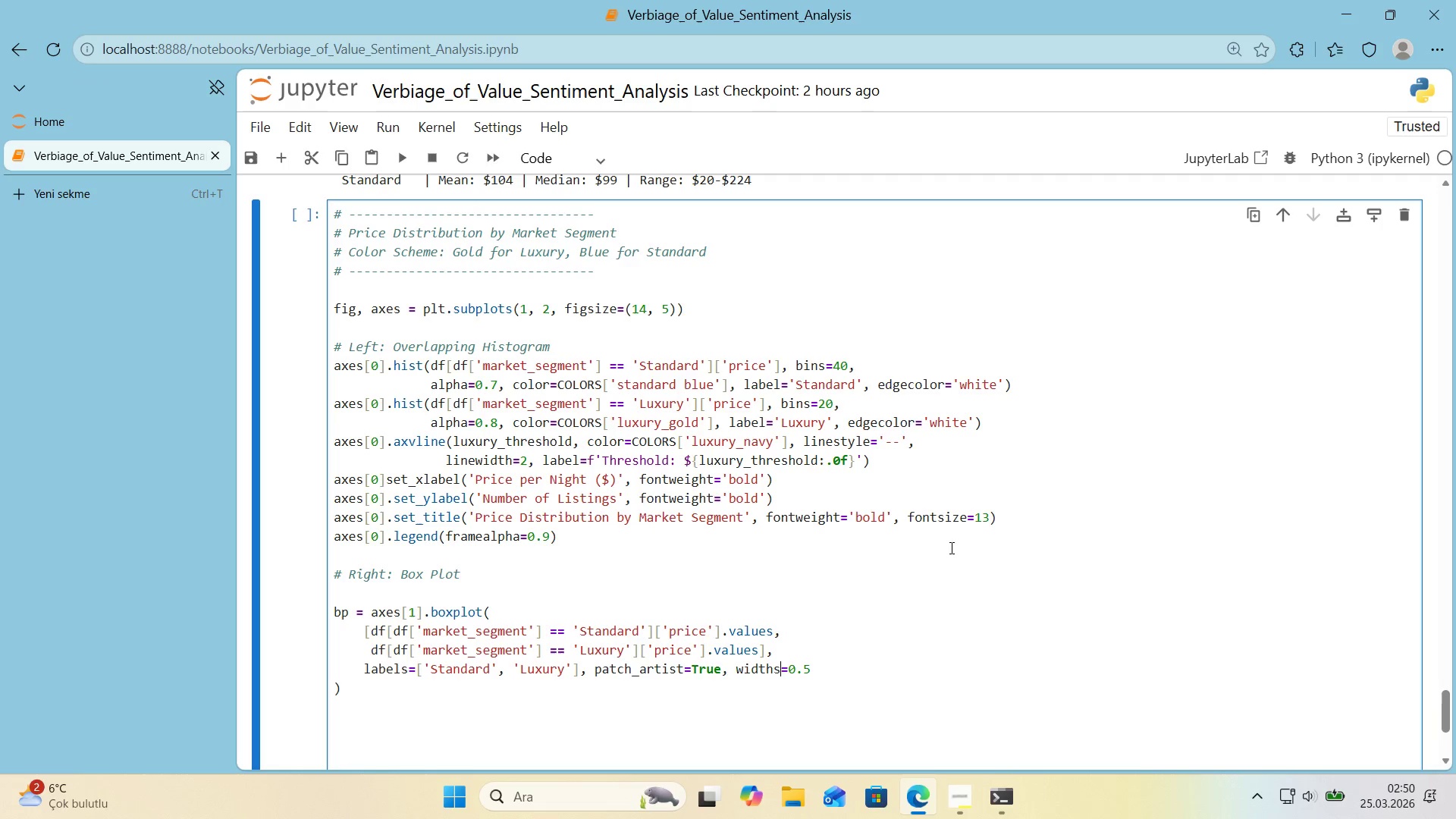 
key(S)
 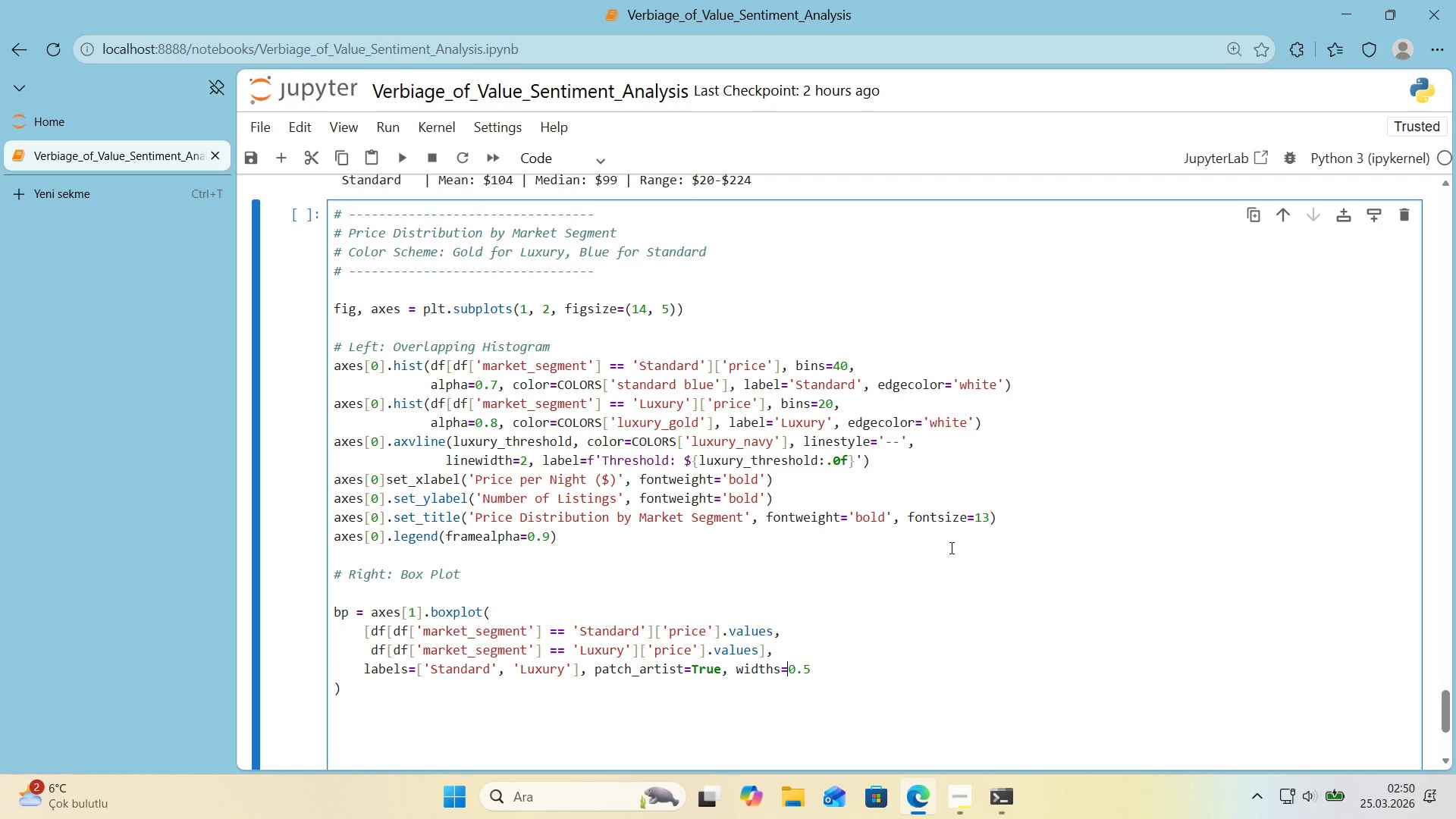 
hold_key(key=ArrowRight, duration=0.61)
 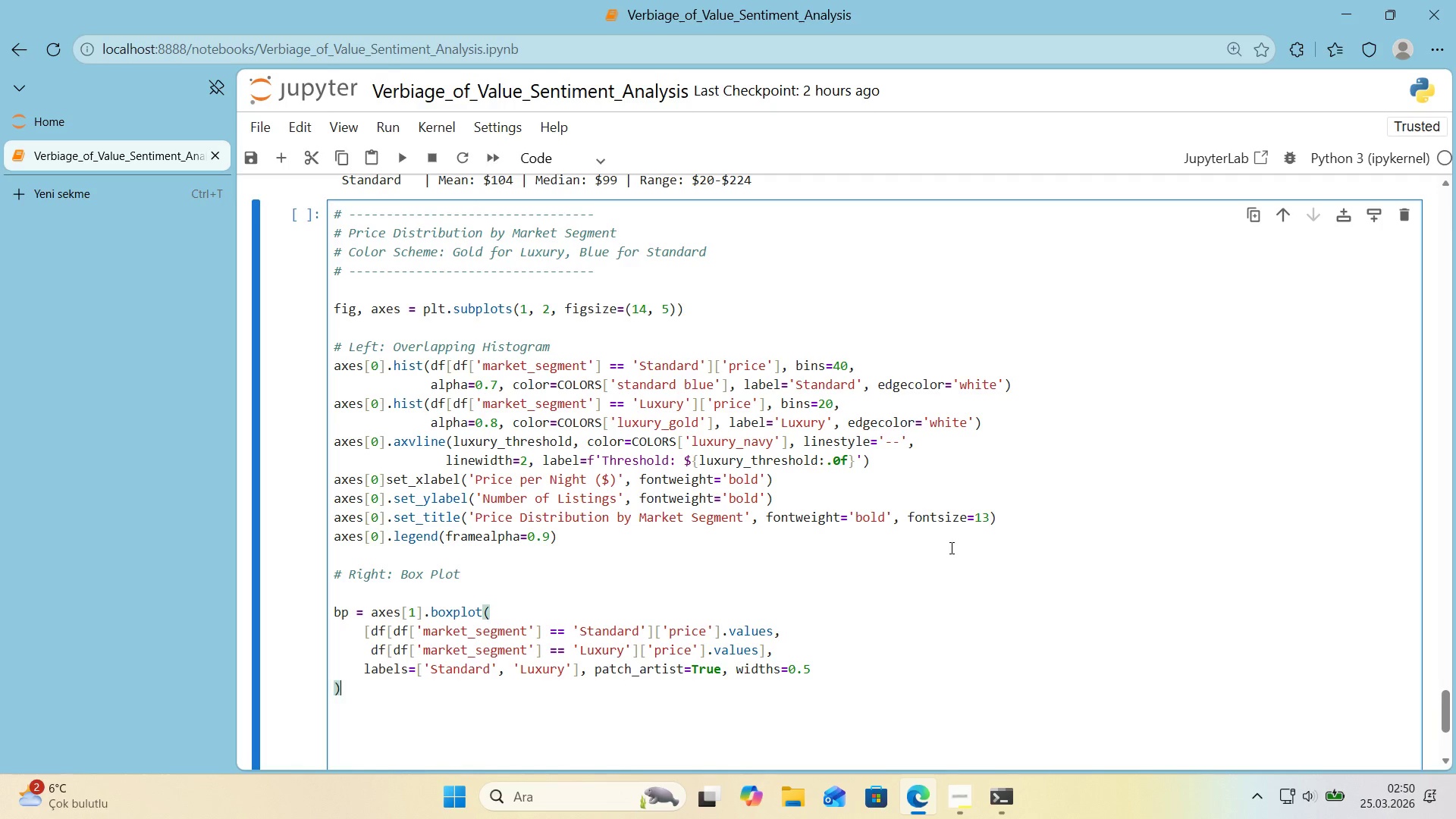 
key(ArrowRight)
 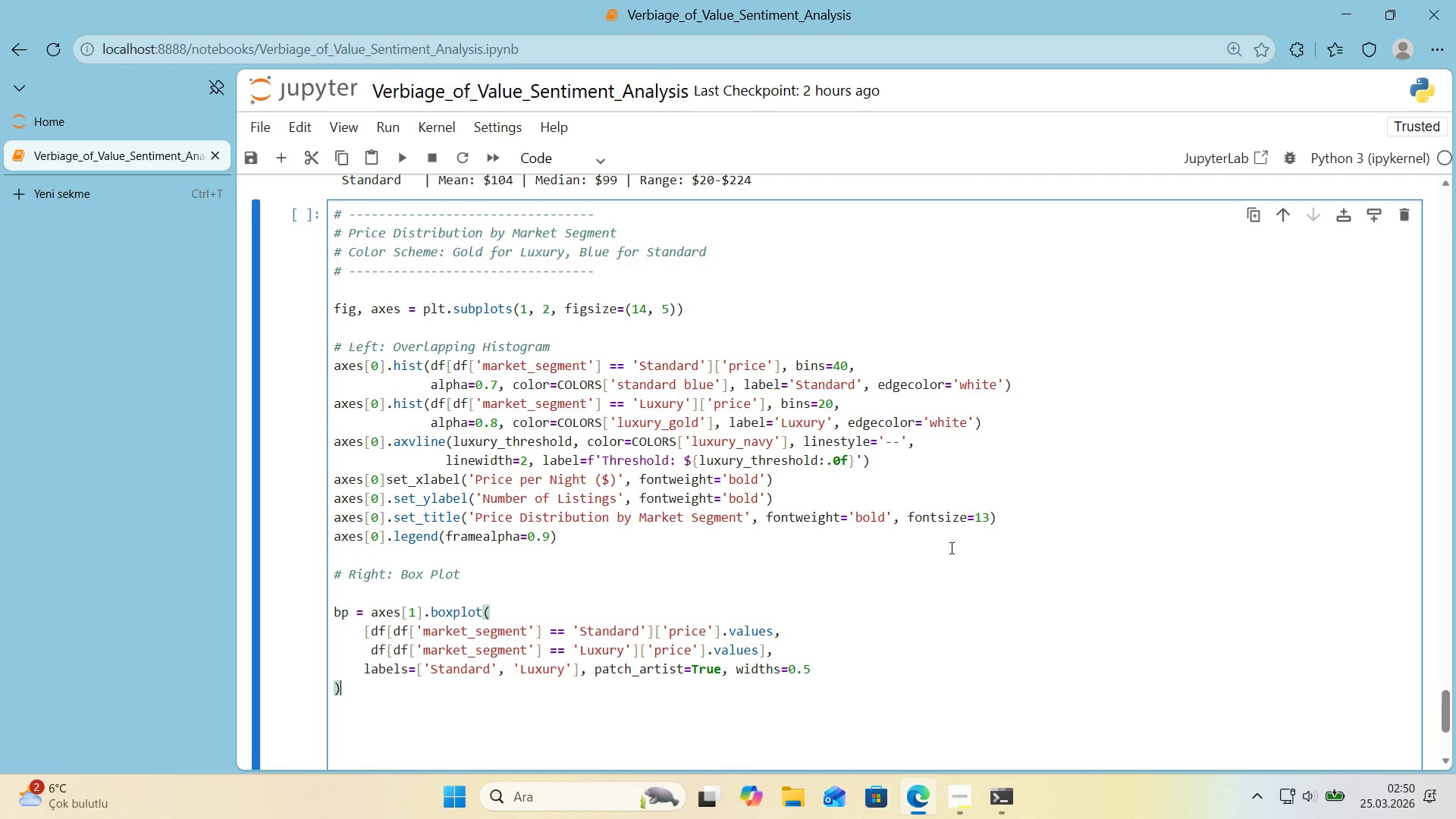 
wait(9.73)
 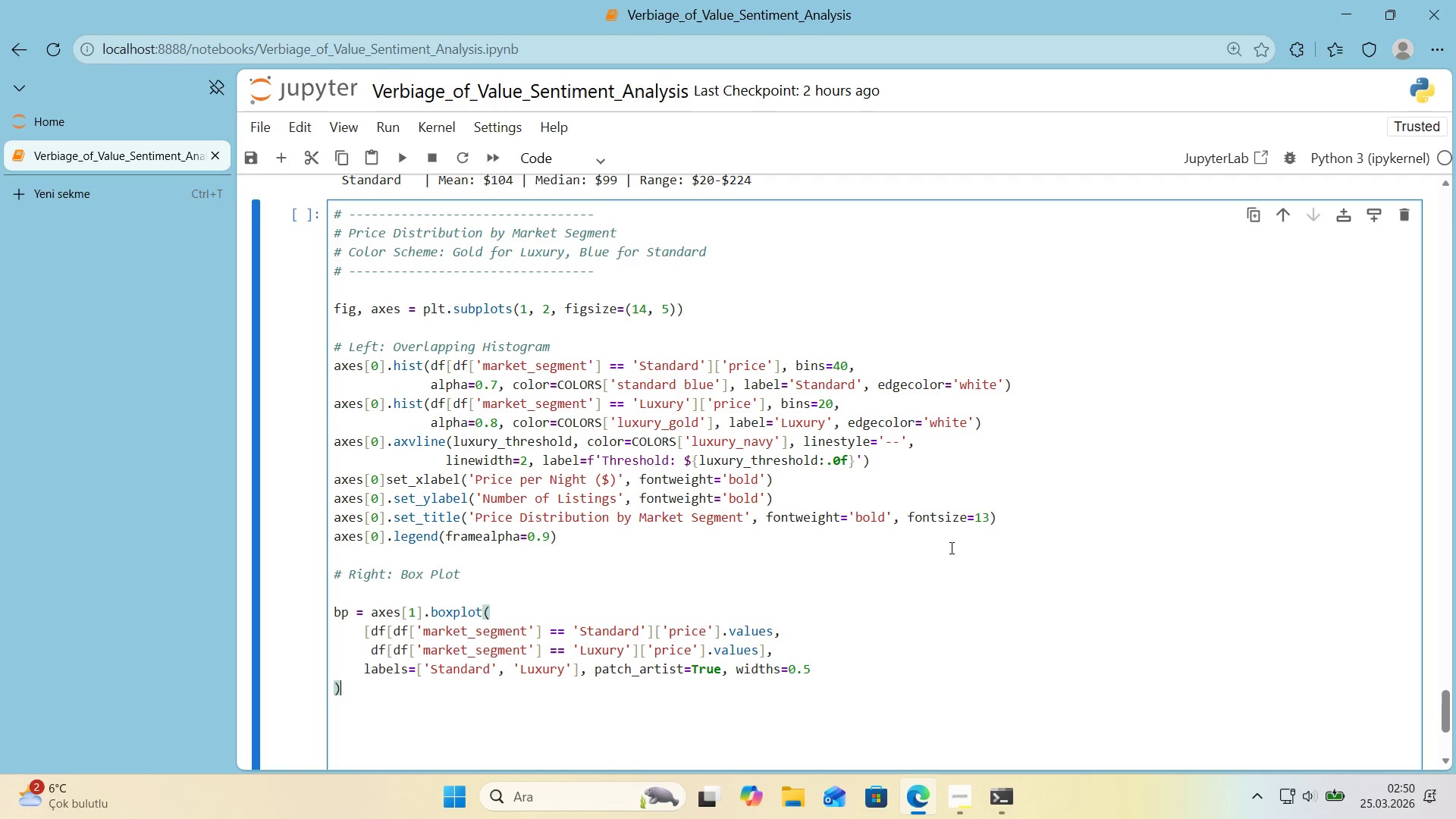 
key(Enter)
 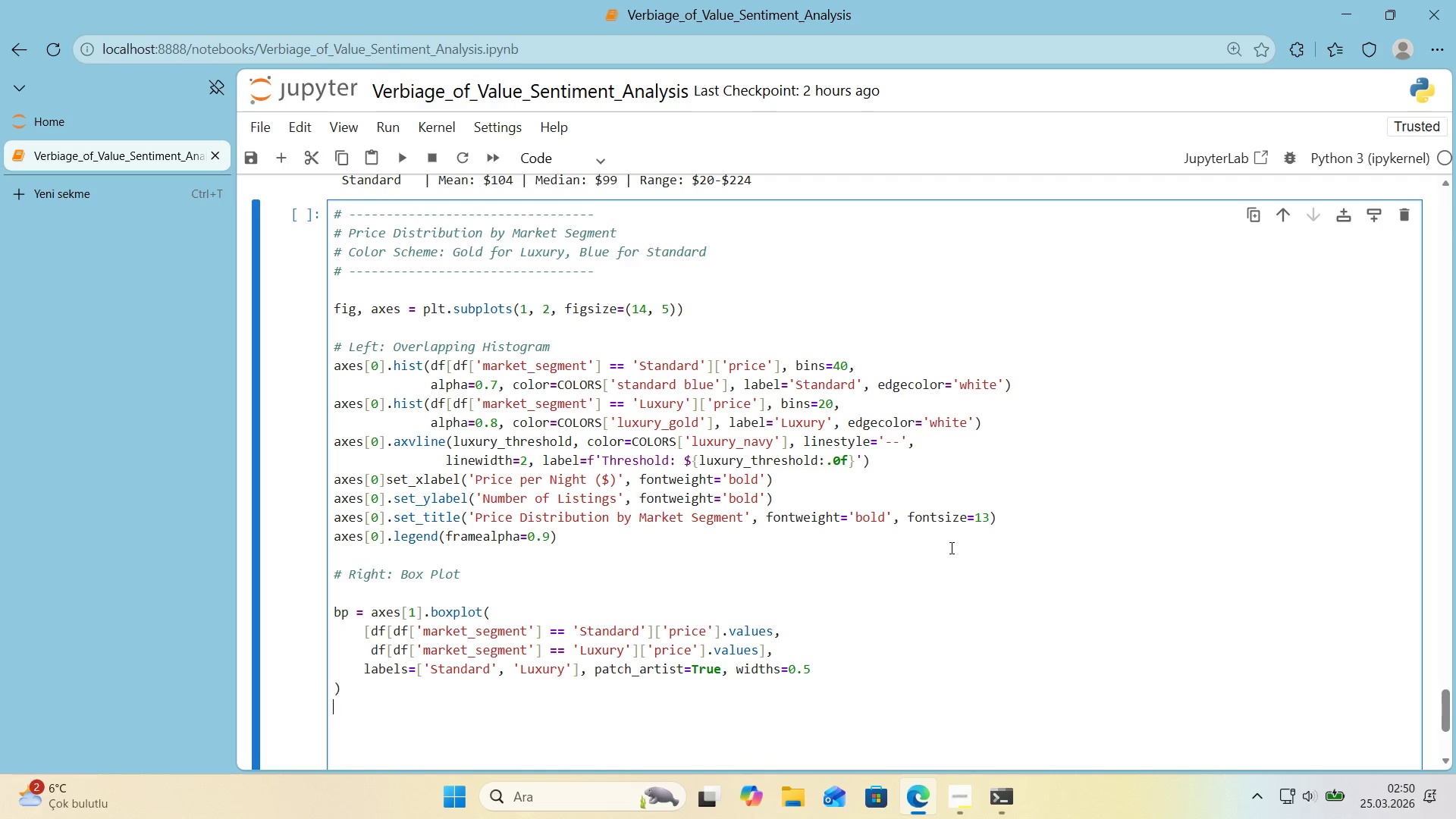 
key(Enter)
 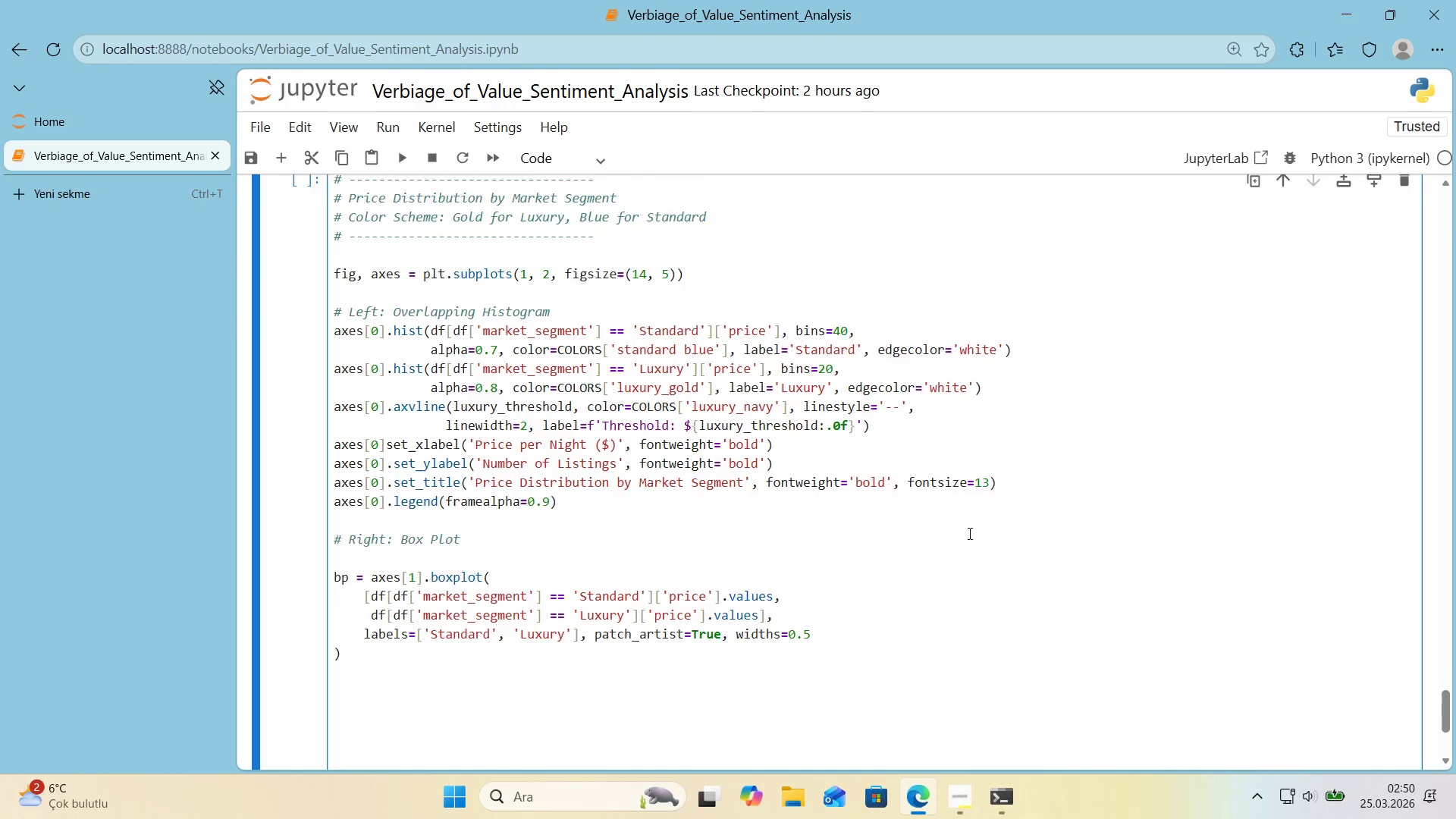 
scroll: coordinate [968, 533], scroll_direction: down, amount: 1.0
 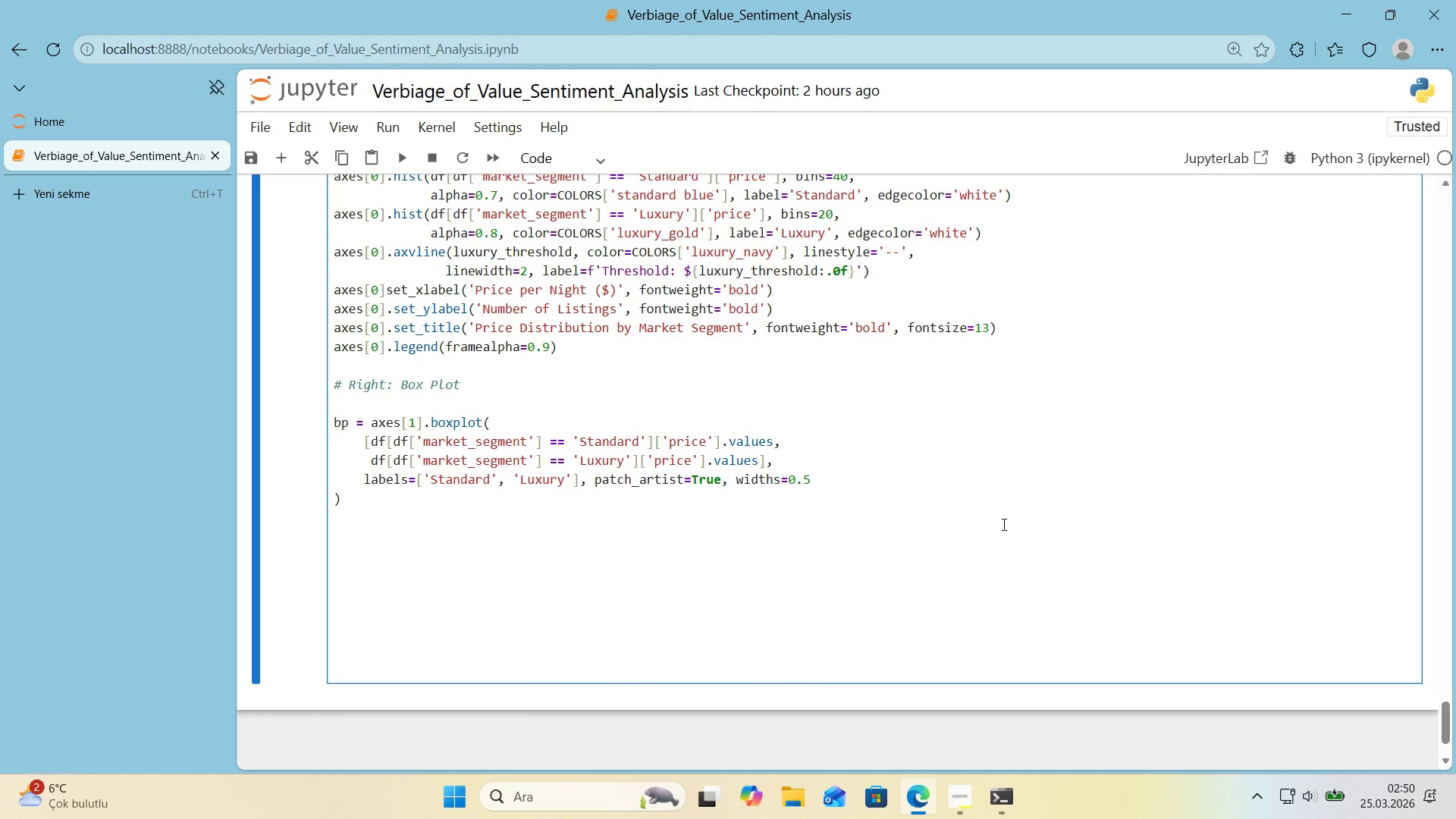 
type(bp)
 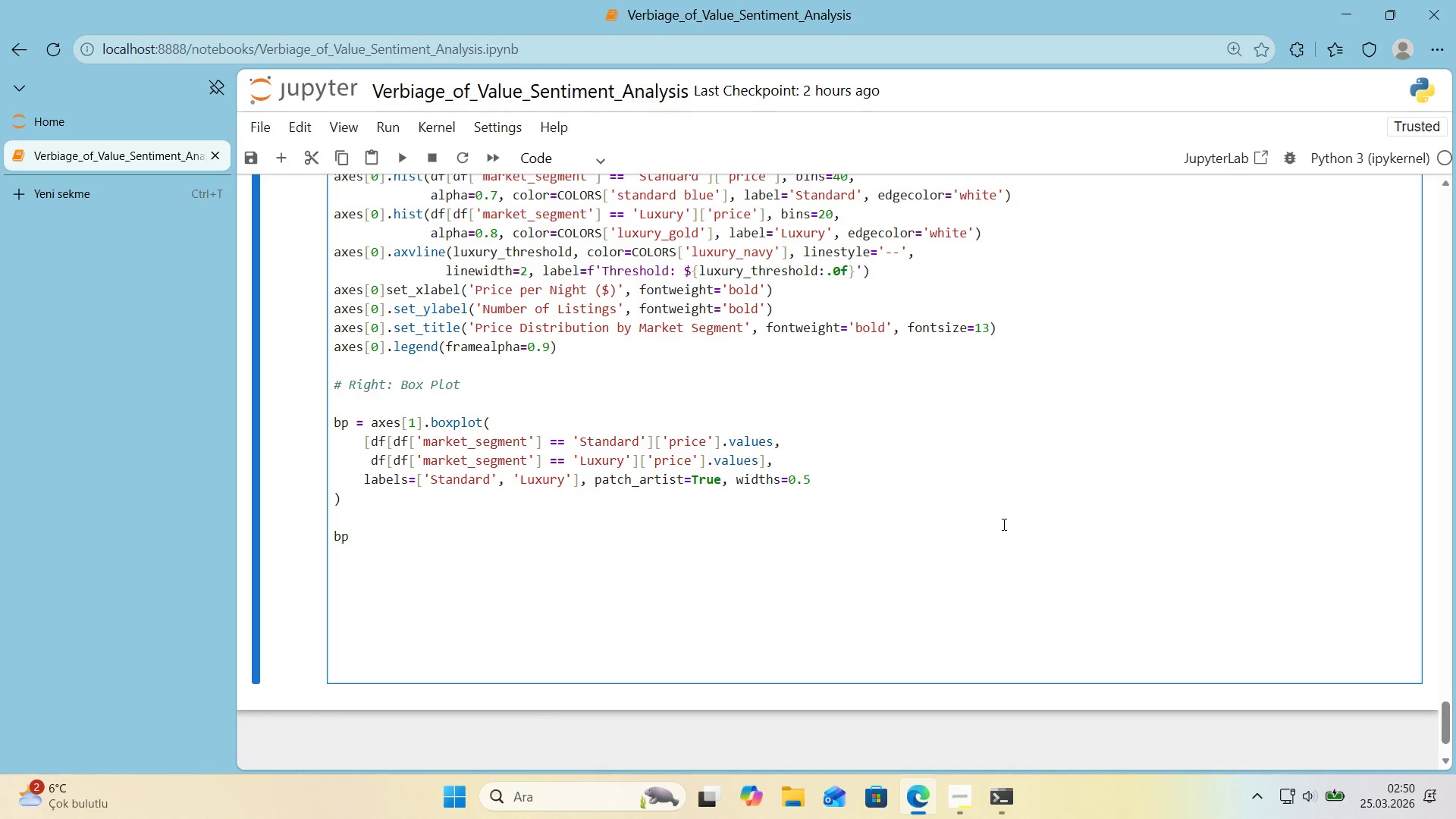 
key(Control+ControlLeft)
 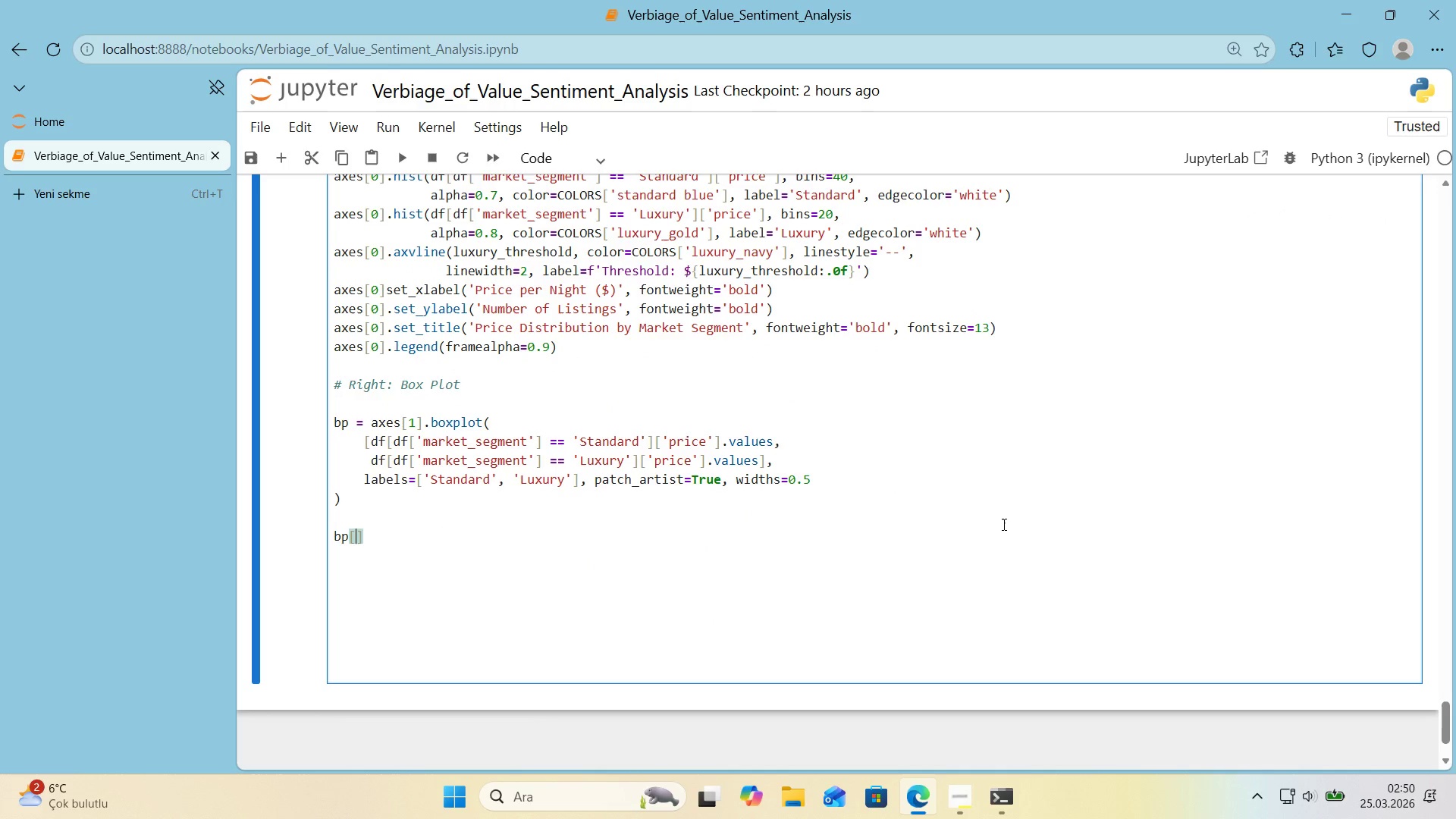 
key(Alt+Control+AltRight)
 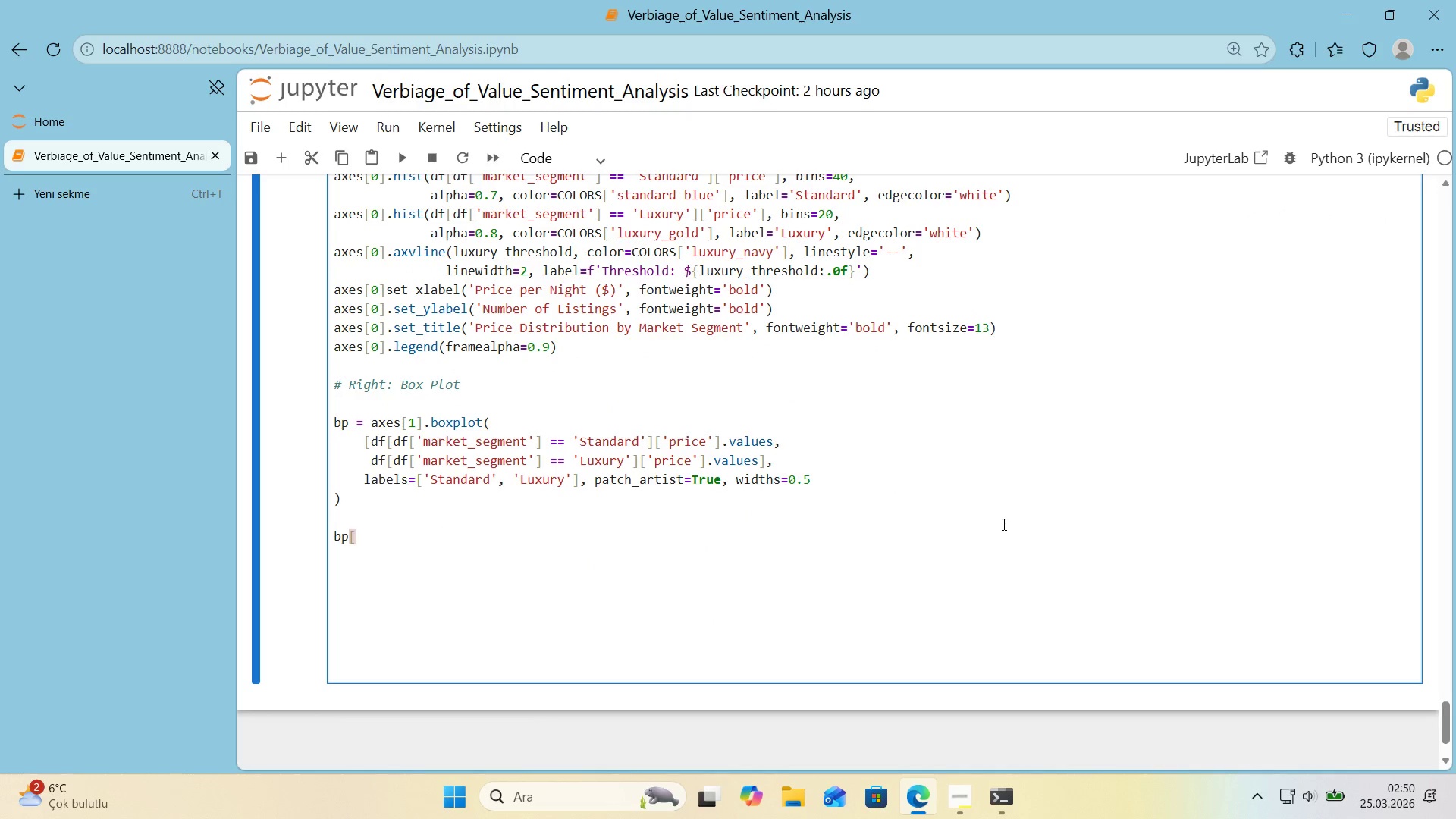 
key(Alt+Control+8)
 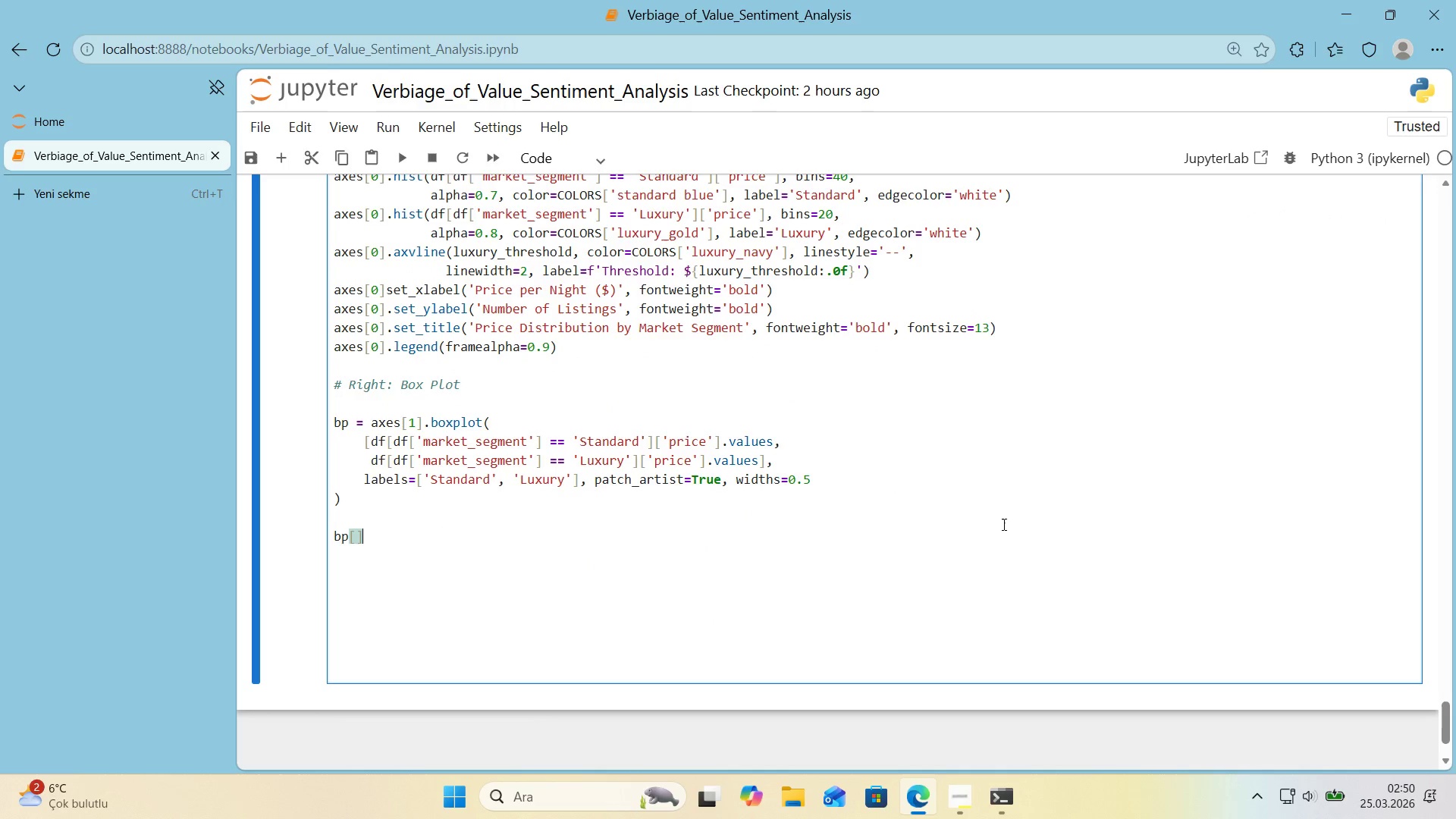 
key(Alt+Control+9)
 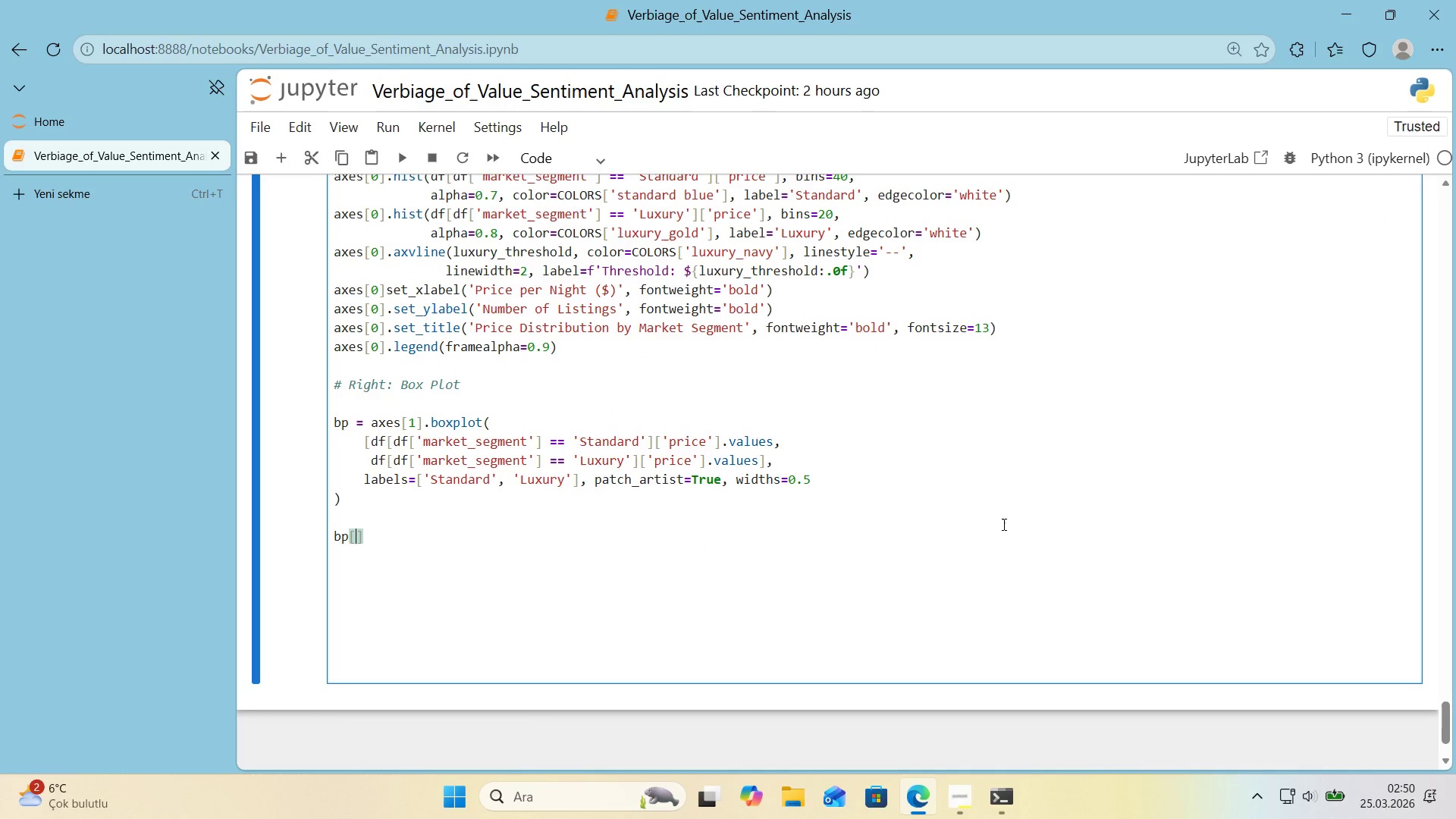 
key(ArrowLeft)
 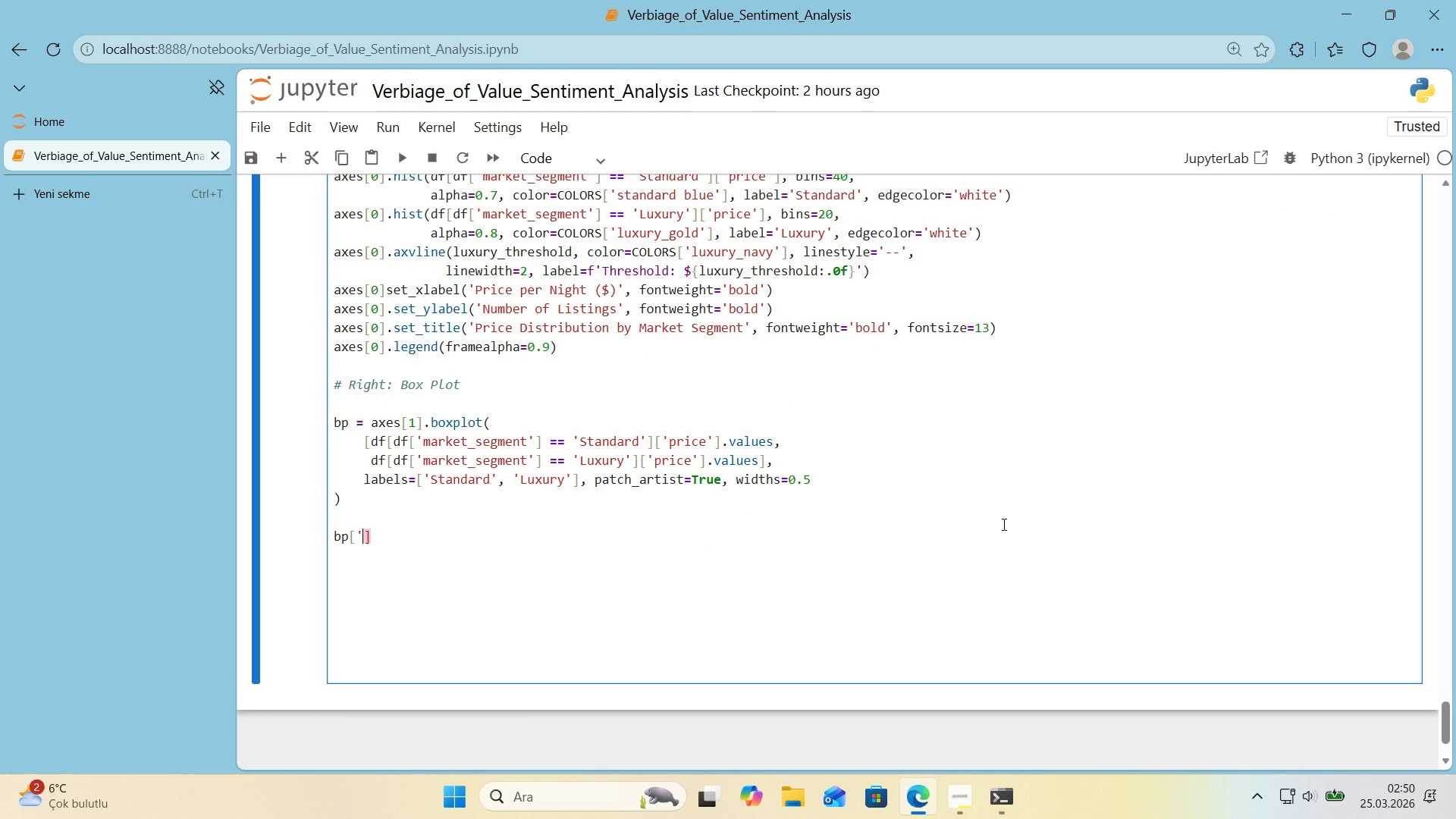 
type(@@)
 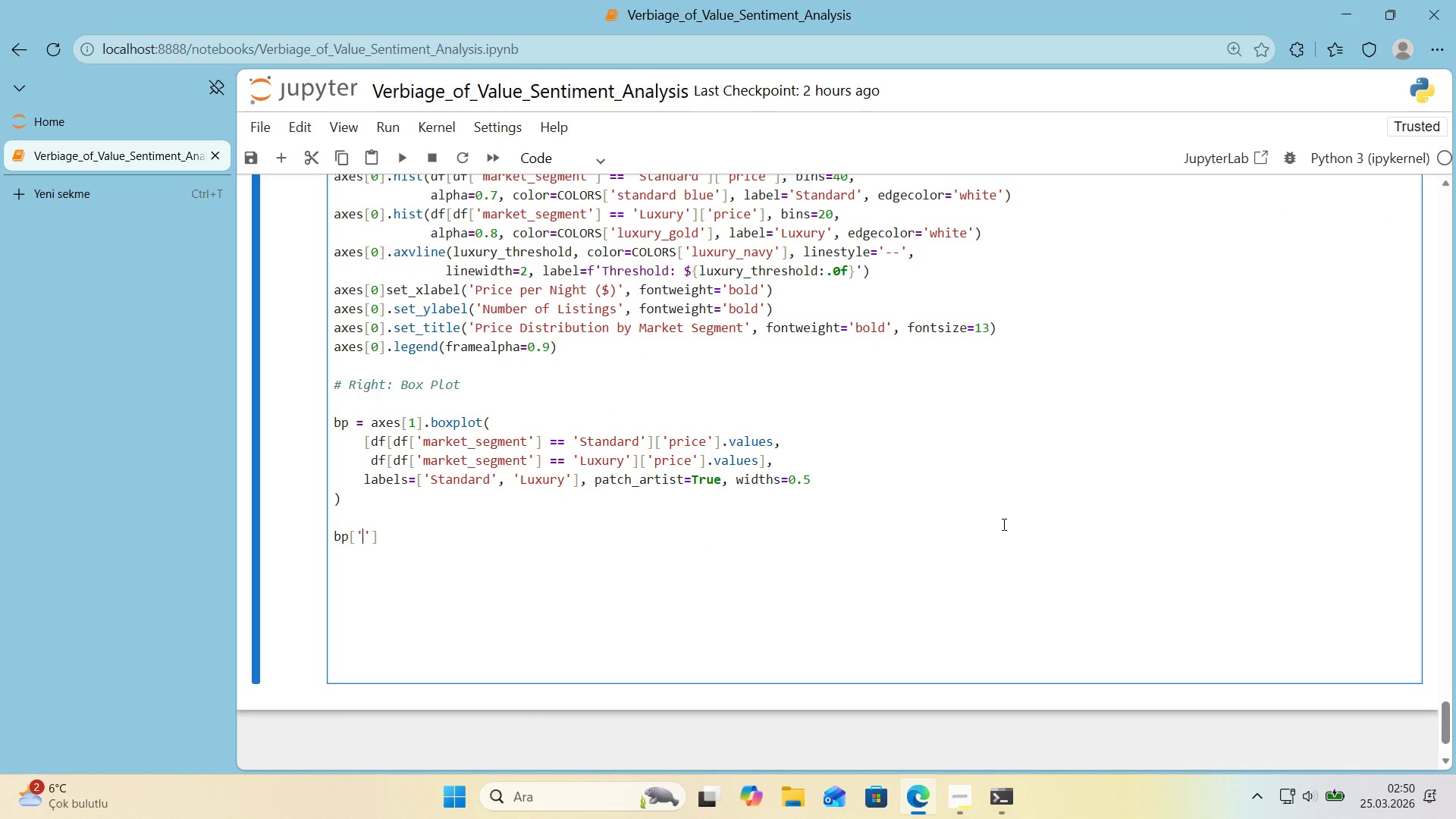 
key(ArrowLeft)
 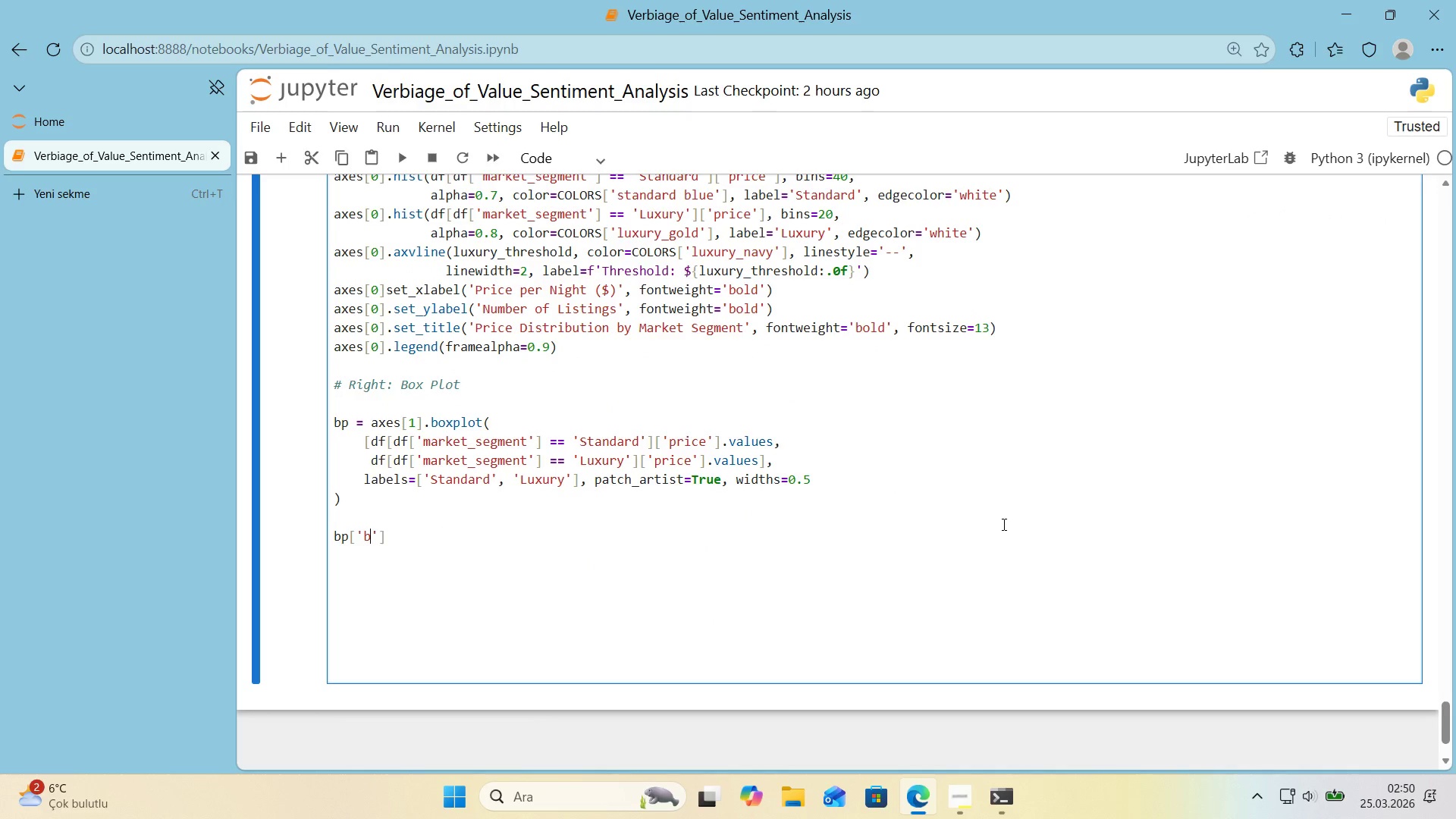 
type(boex)
key(Backspace)
key(Backspace)
type(xes)
 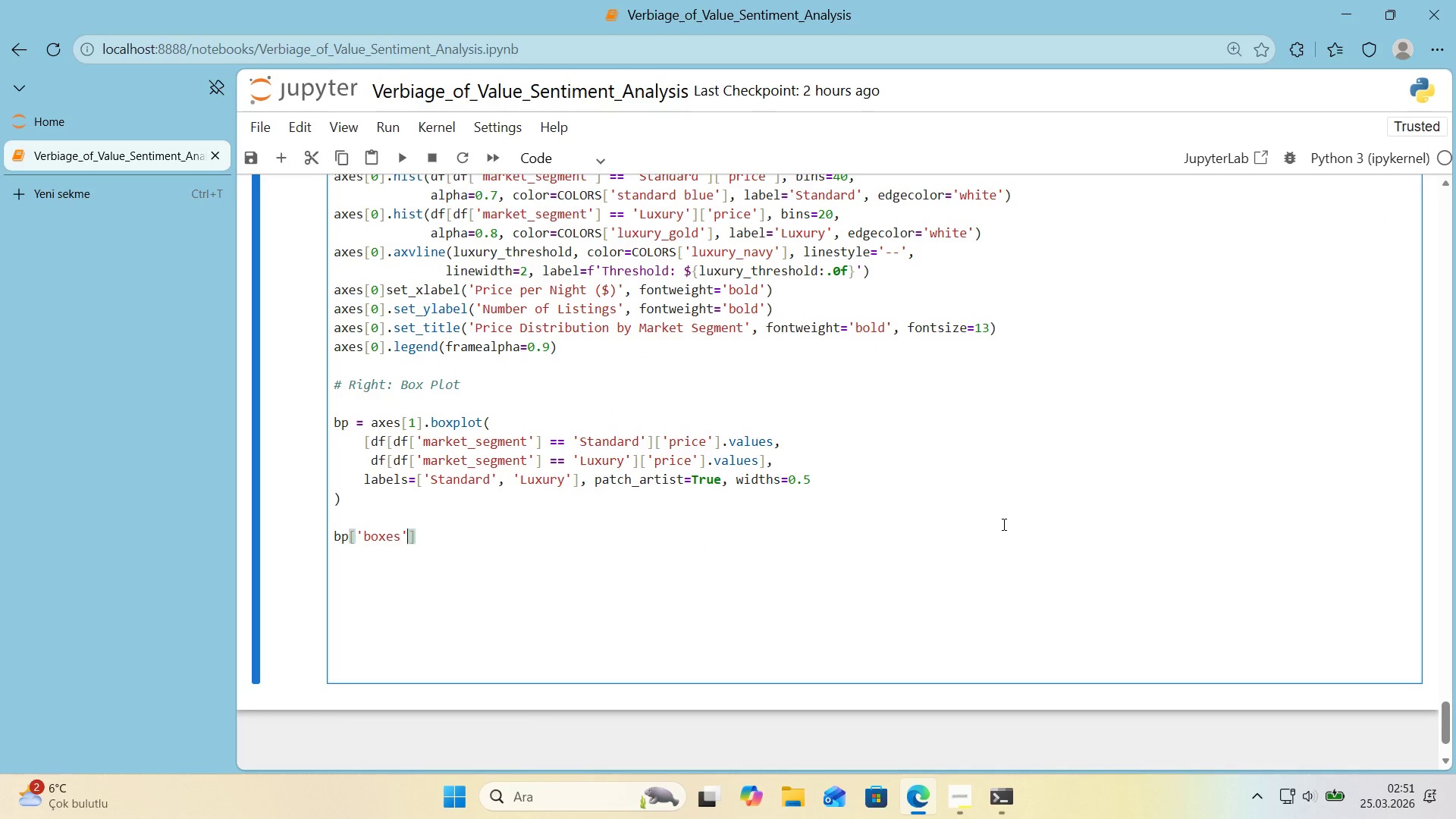 
key(ArrowRight)
 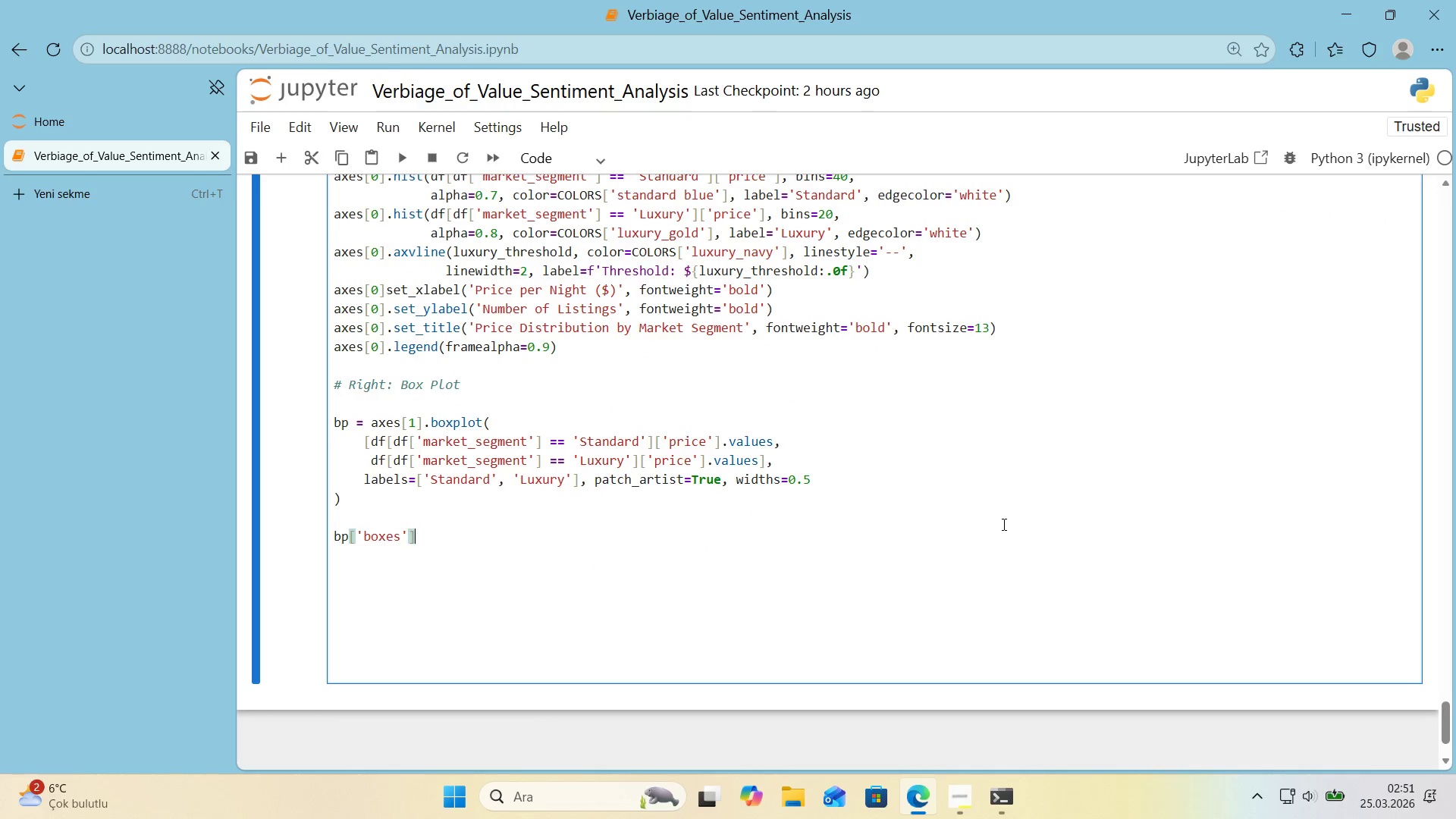 
key(ArrowRight)
 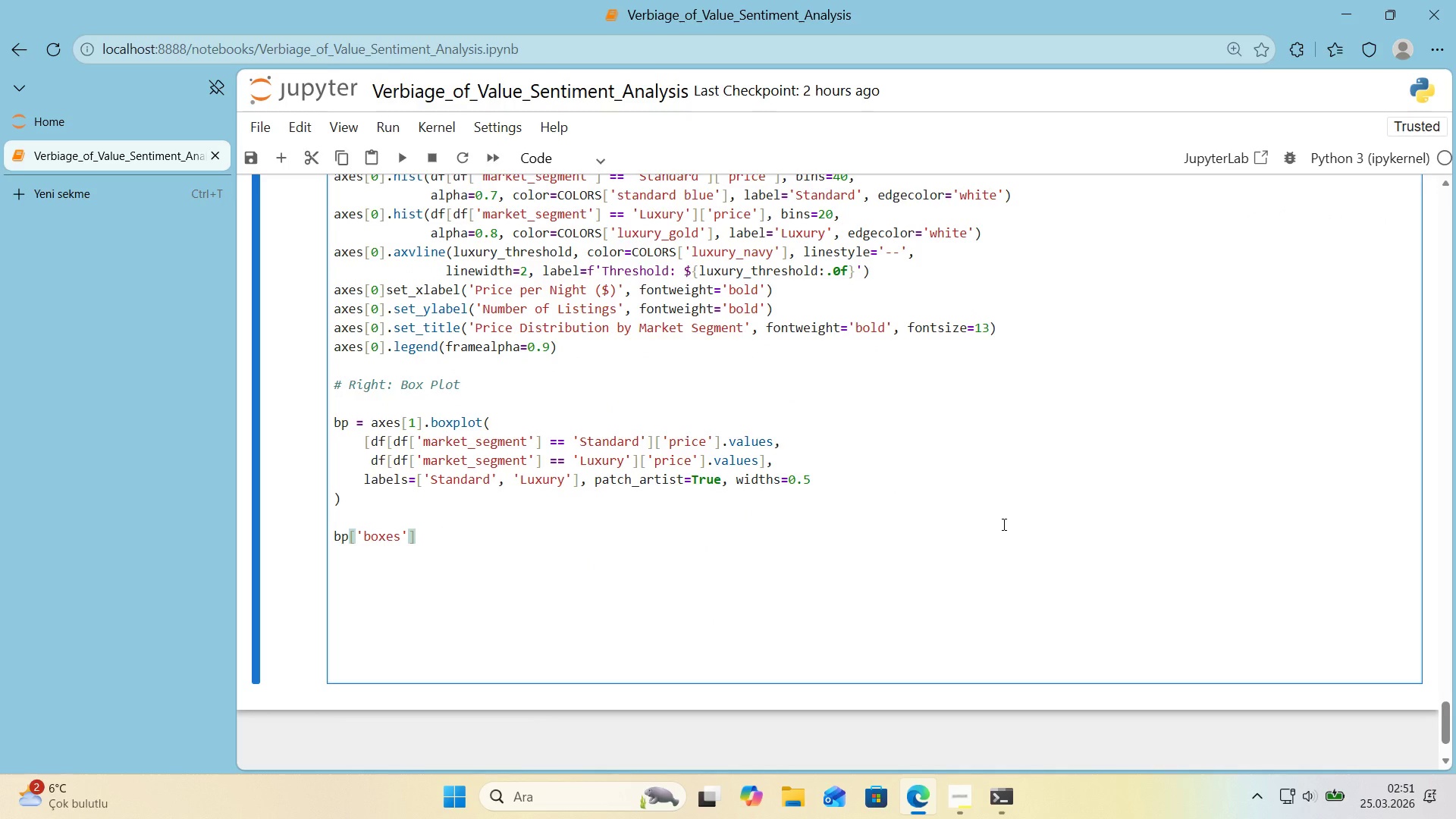 
key(Control+ControlLeft)
 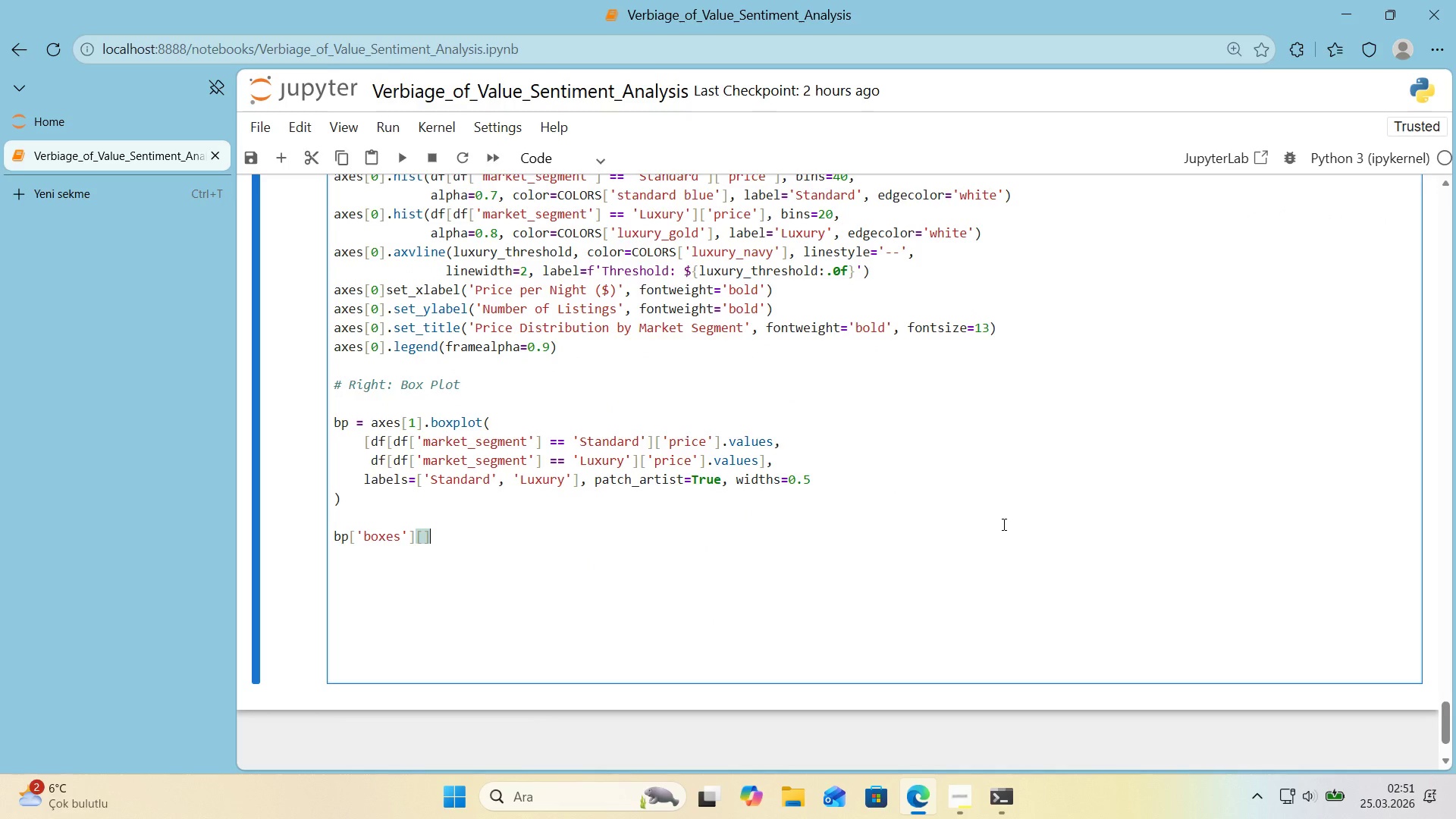 
key(Alt+Control+AltRight)
 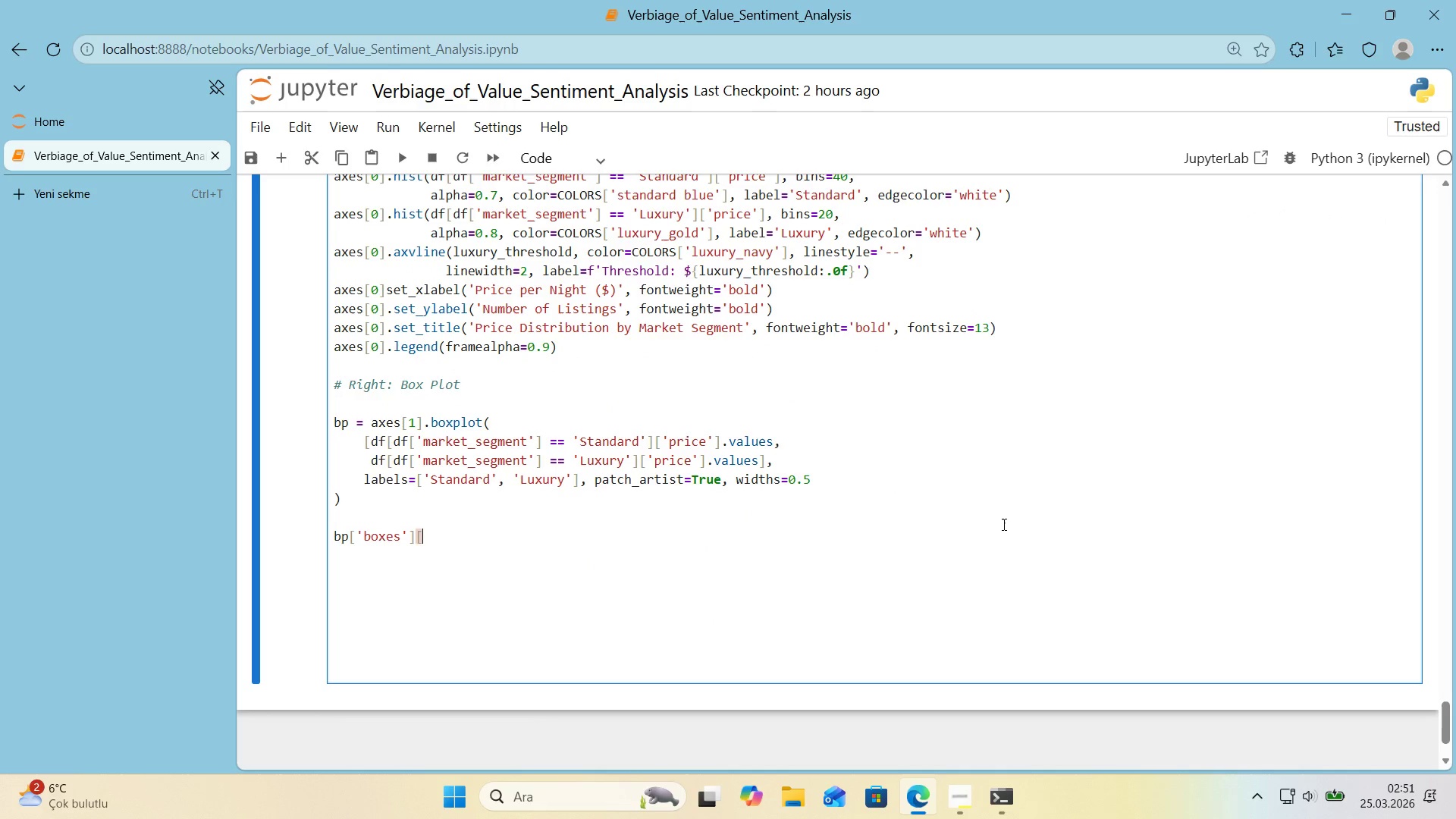 
key(Alt+Control+8)
 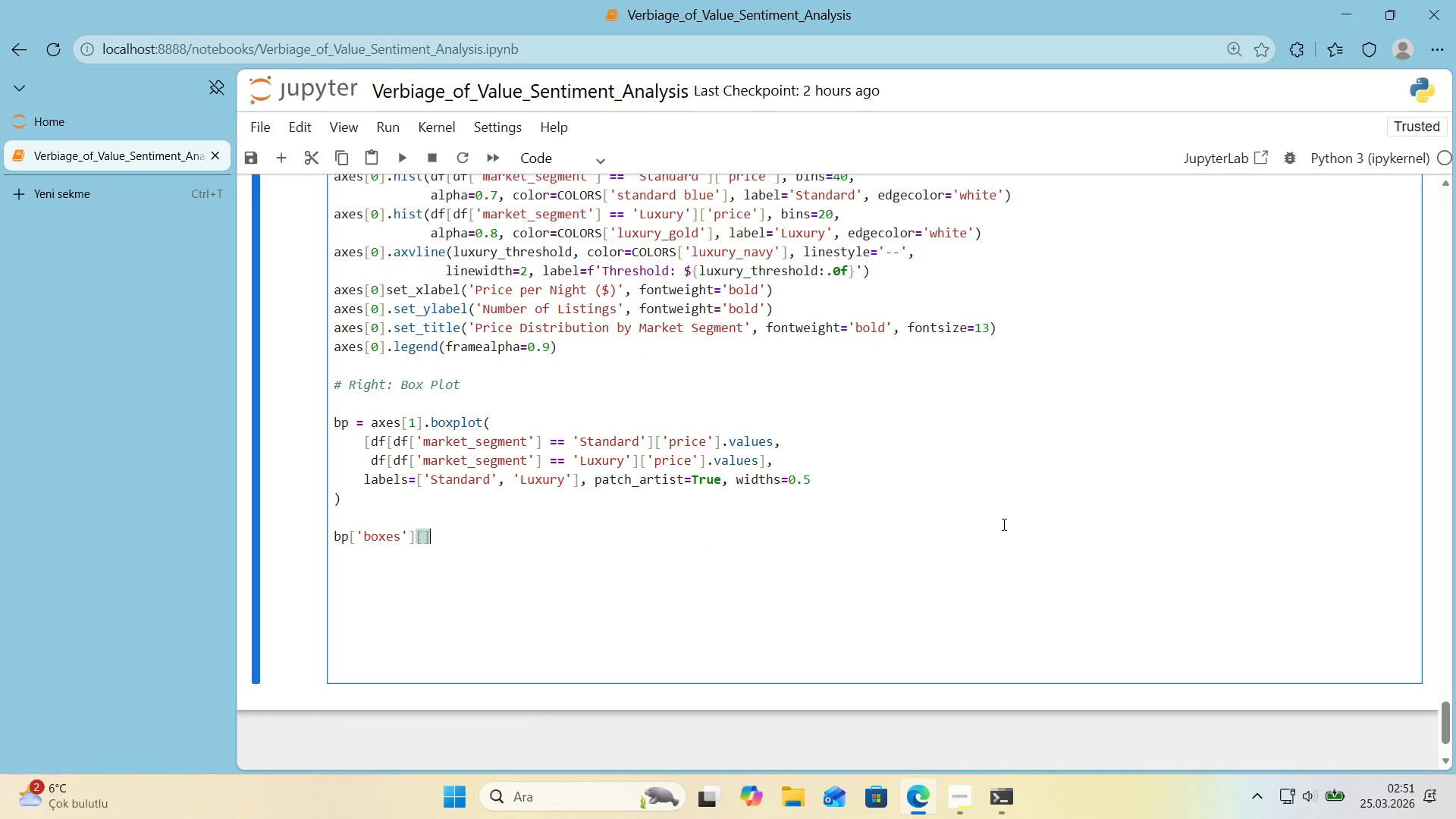 
key(Alt+Control+9)
 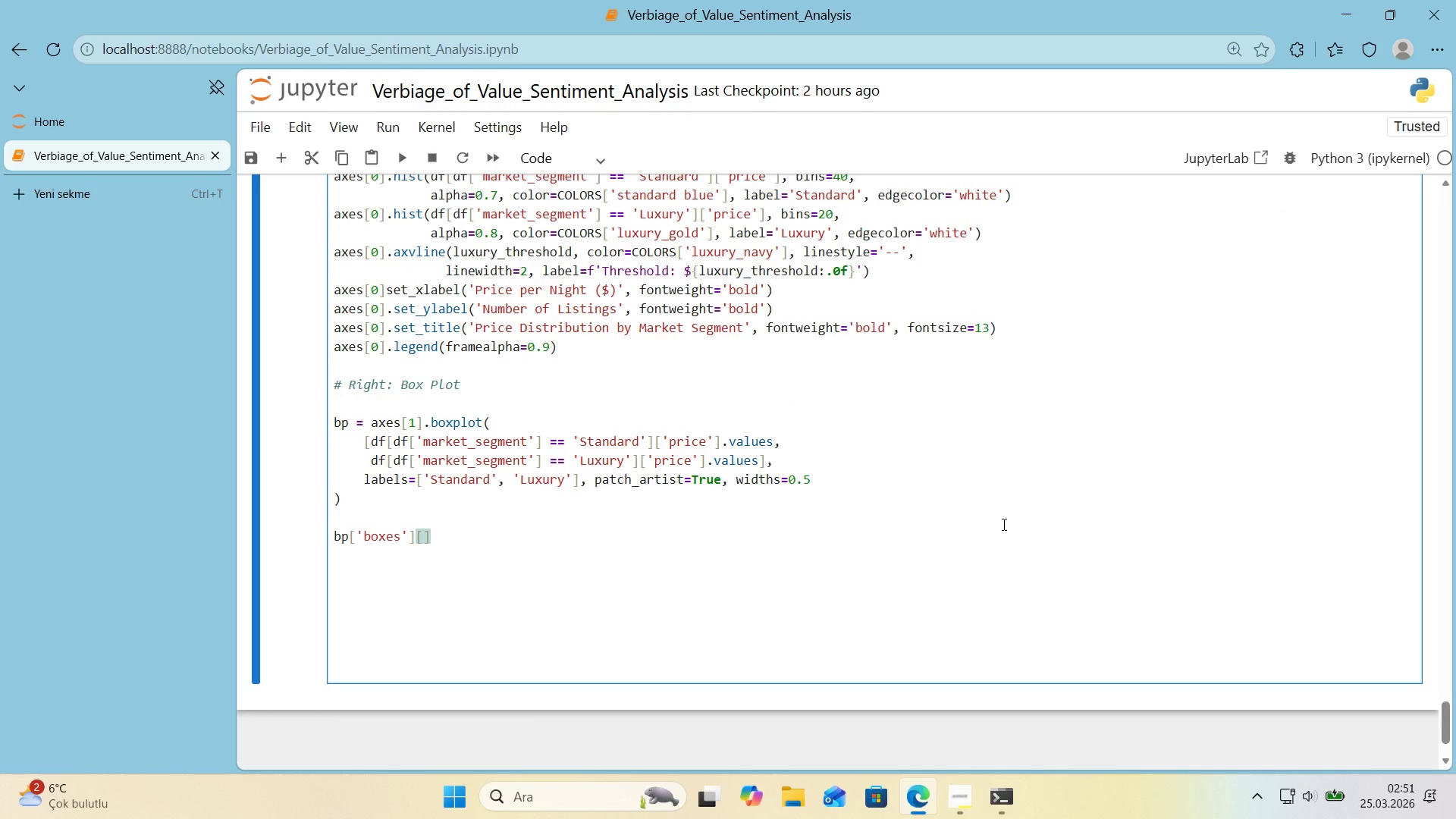 
key(ArrowLeft)
 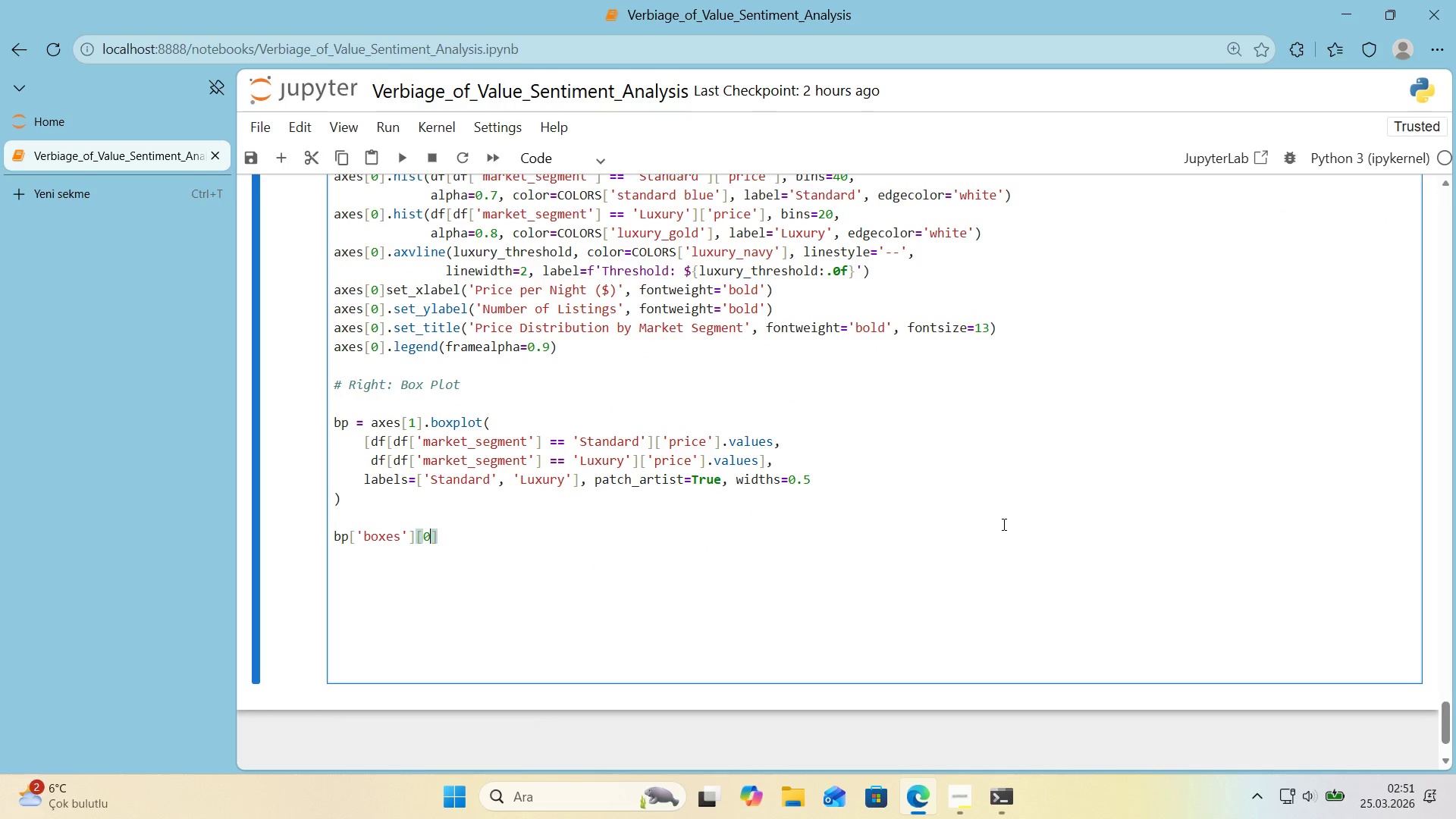 
key(Numpad0)
 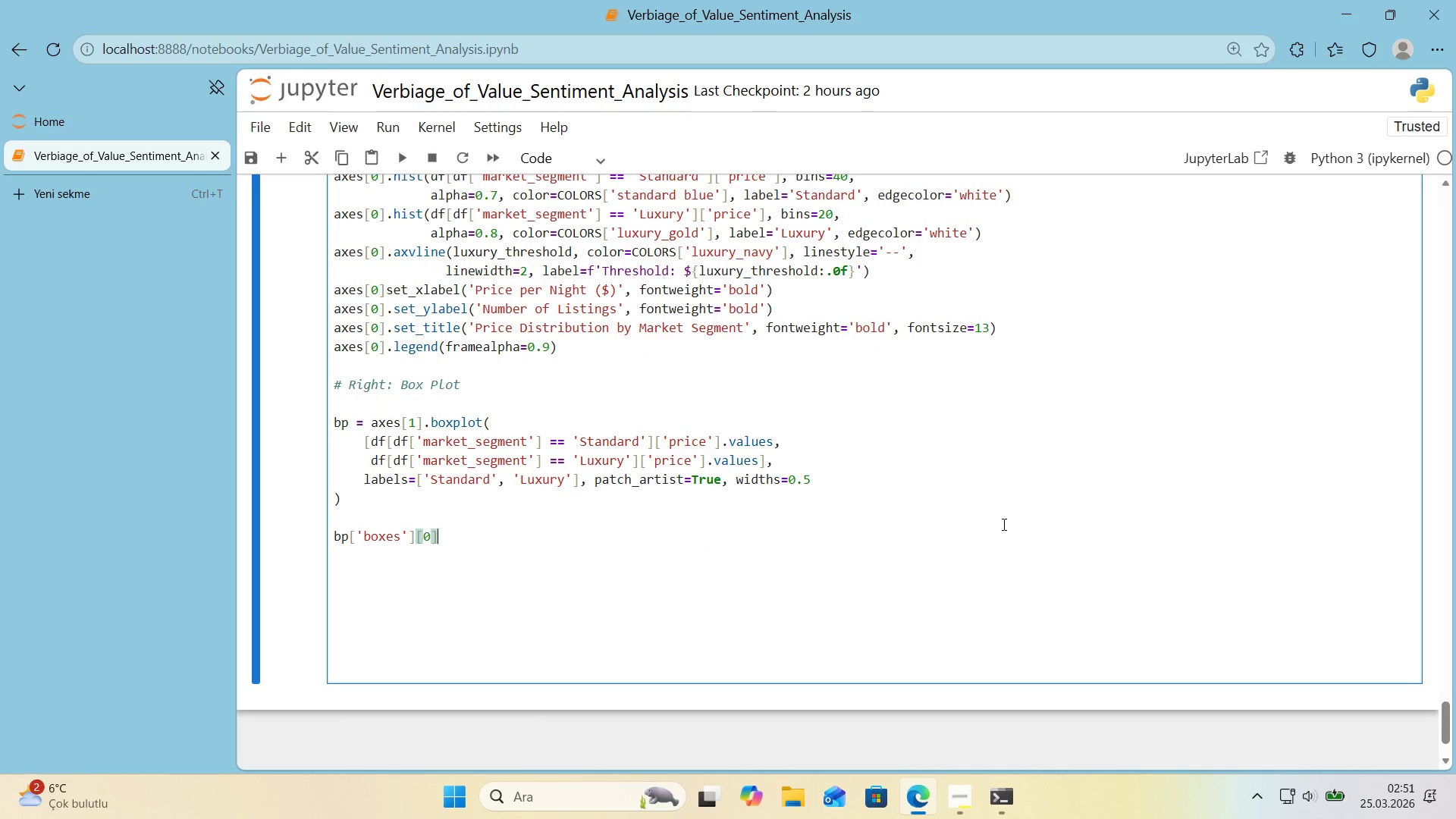 
key(ArrowRight)
 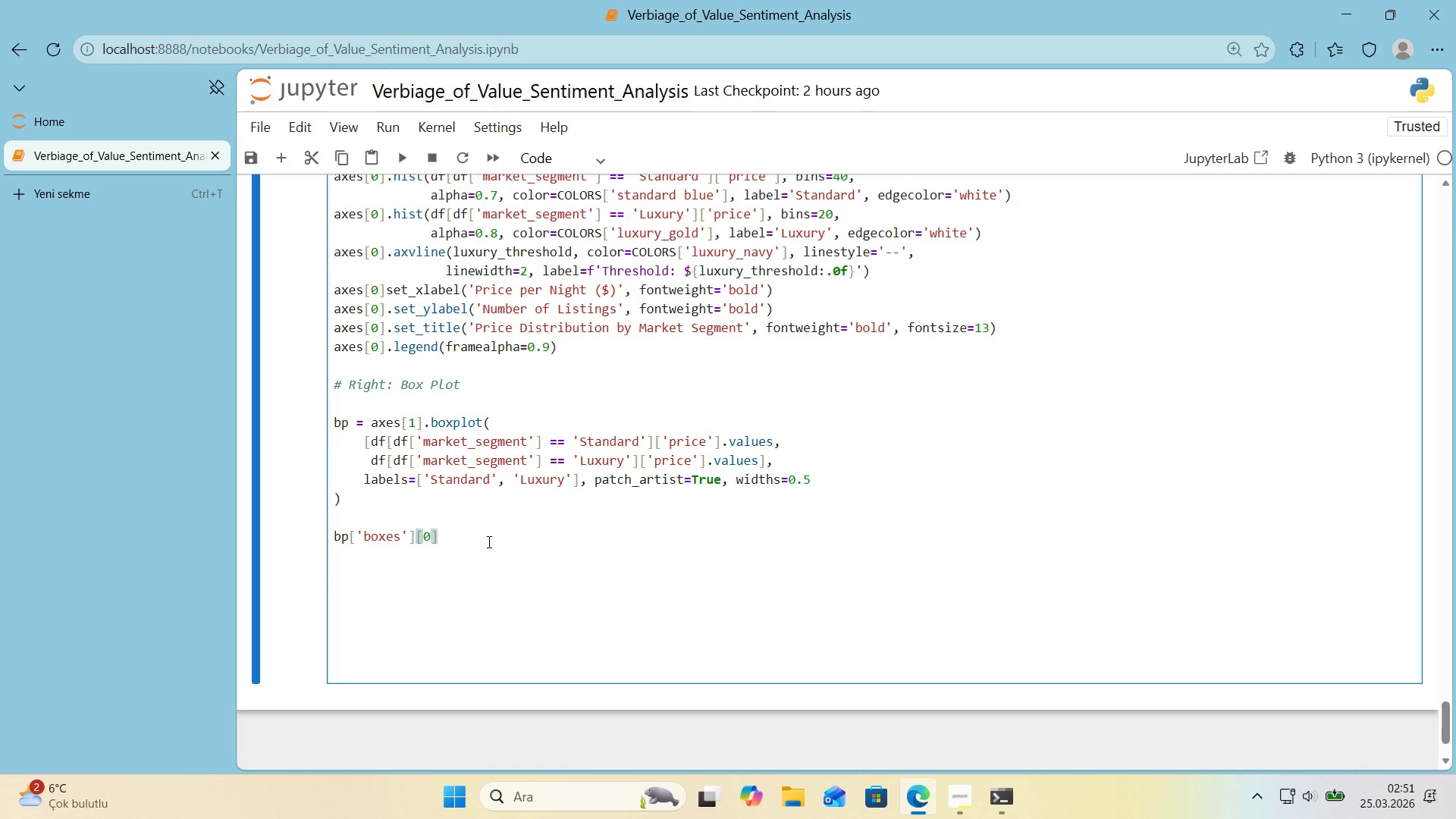 
left_click_drag(start_coordinate=[485, 540], to_coordinate=[290, 540])
 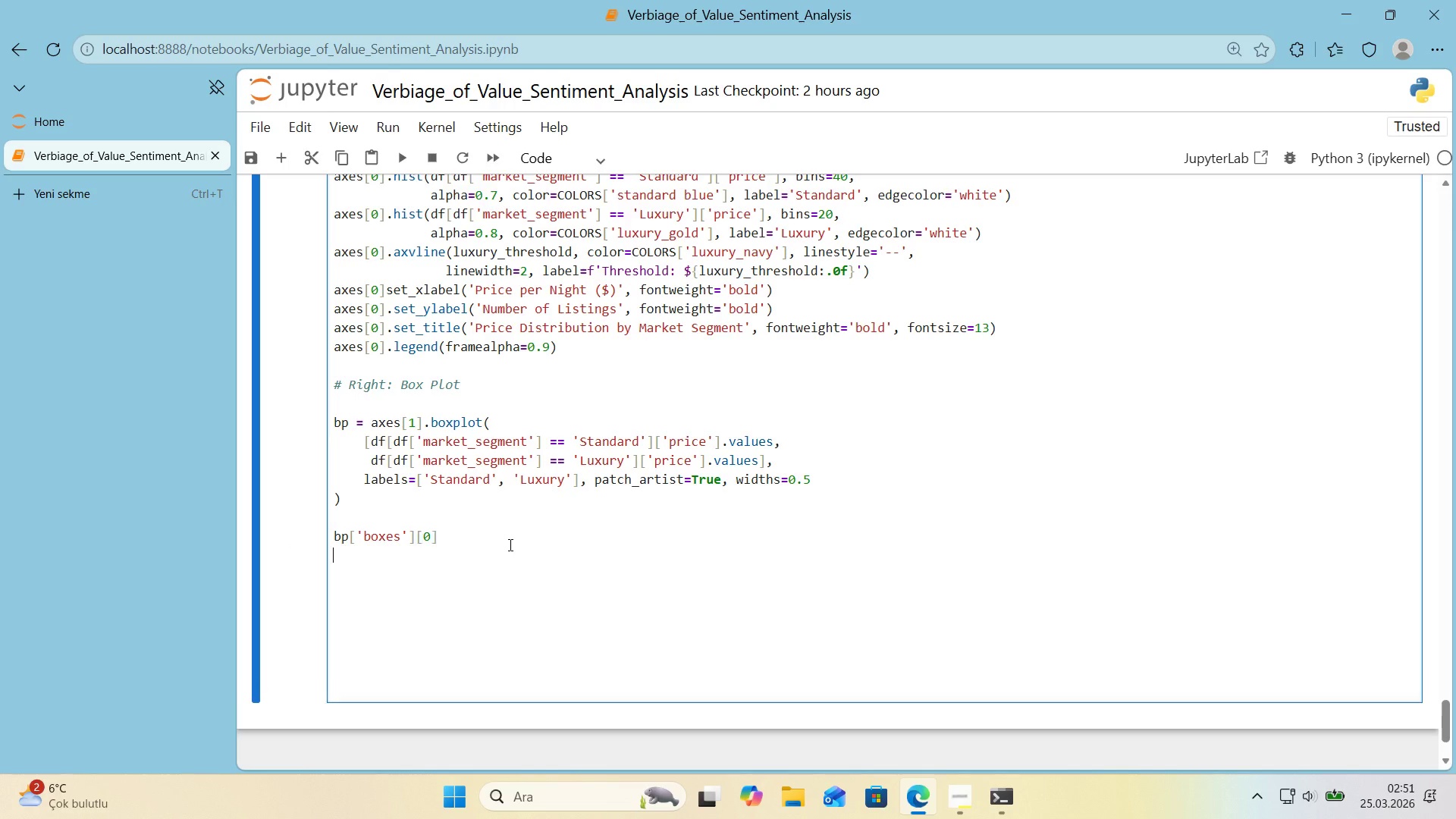 
key(Control+ControlLeft)
 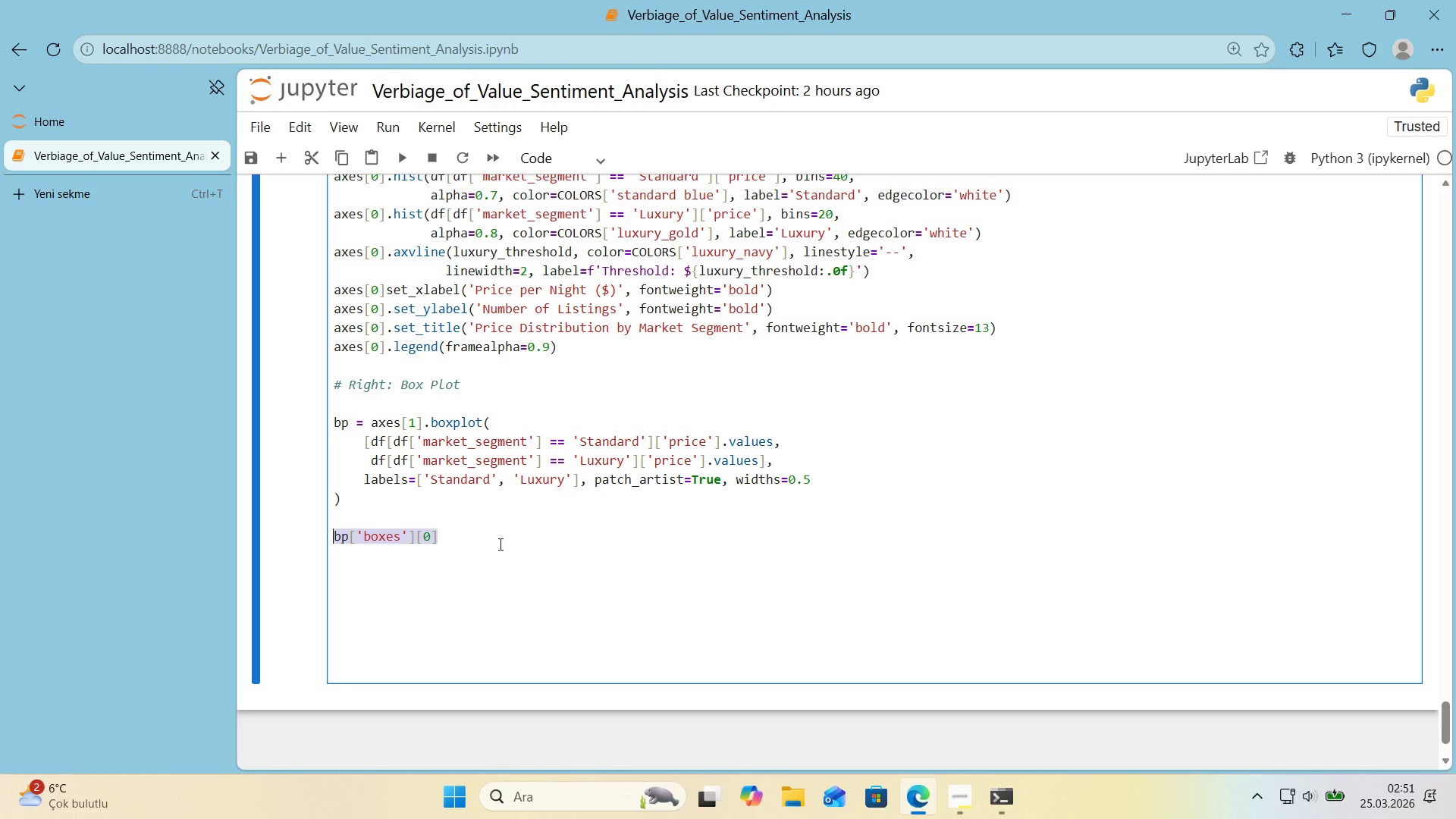 
key(Control+C)
 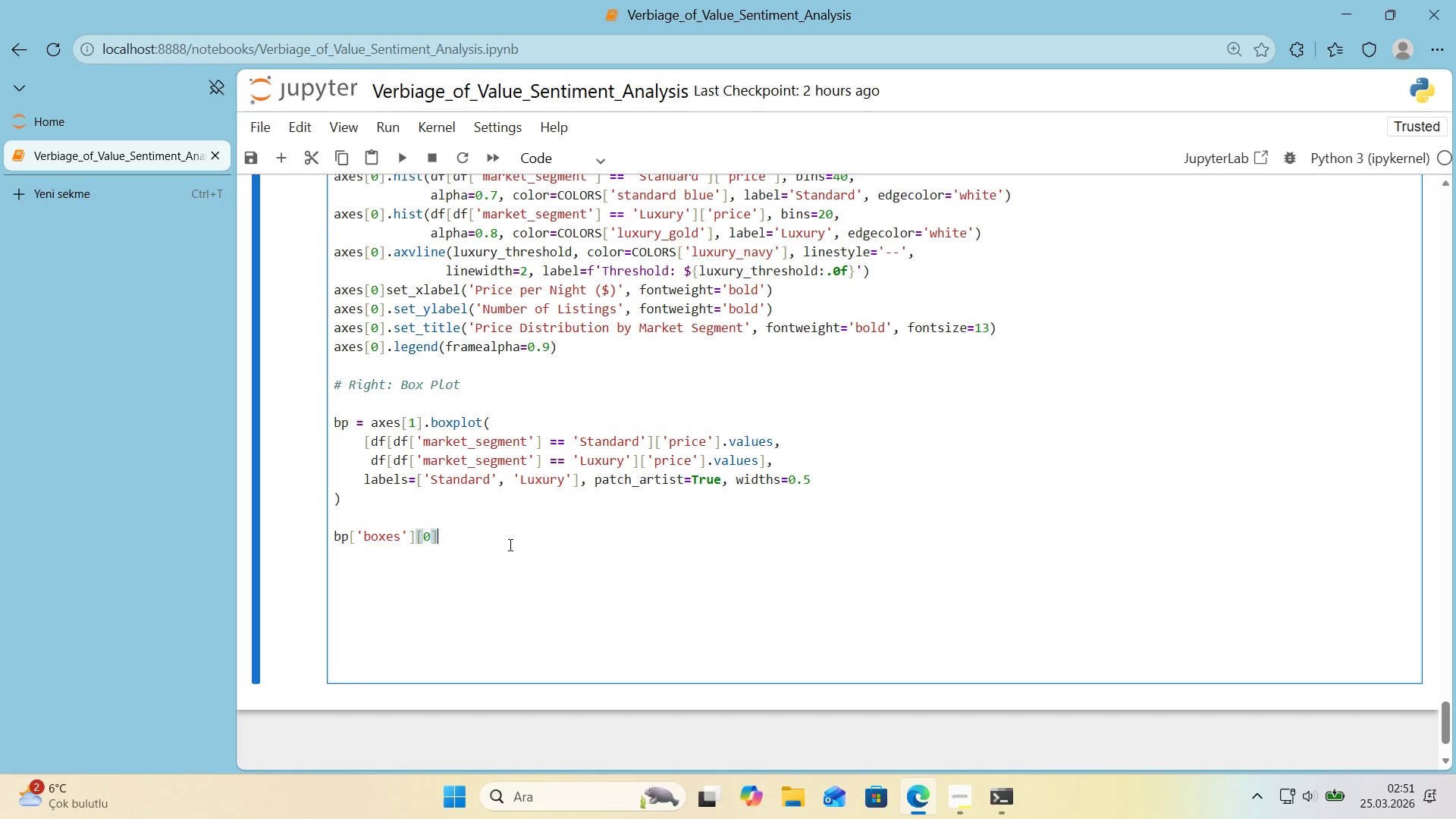 
left_click([509, 544])
 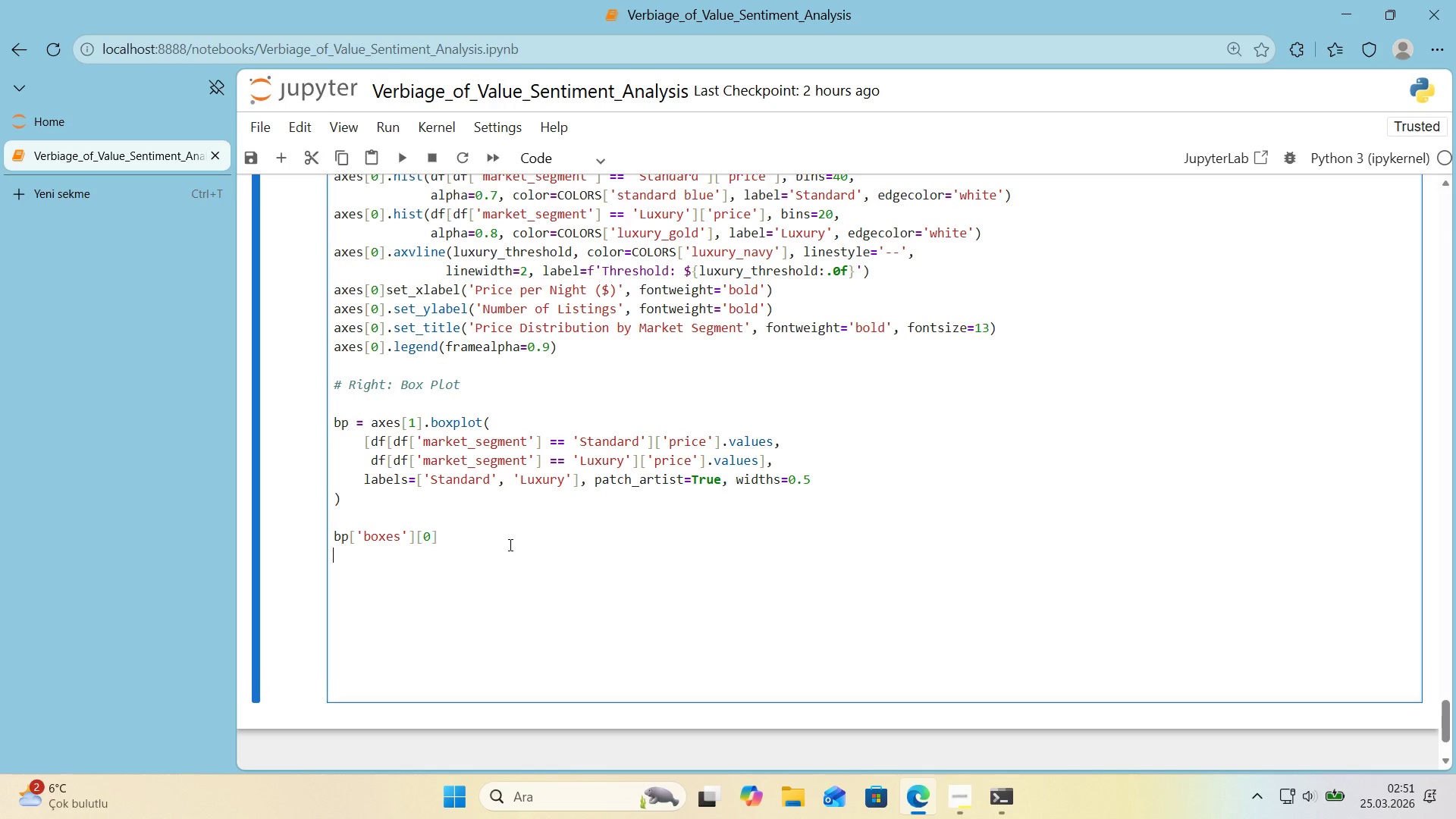 
key(Enter)
 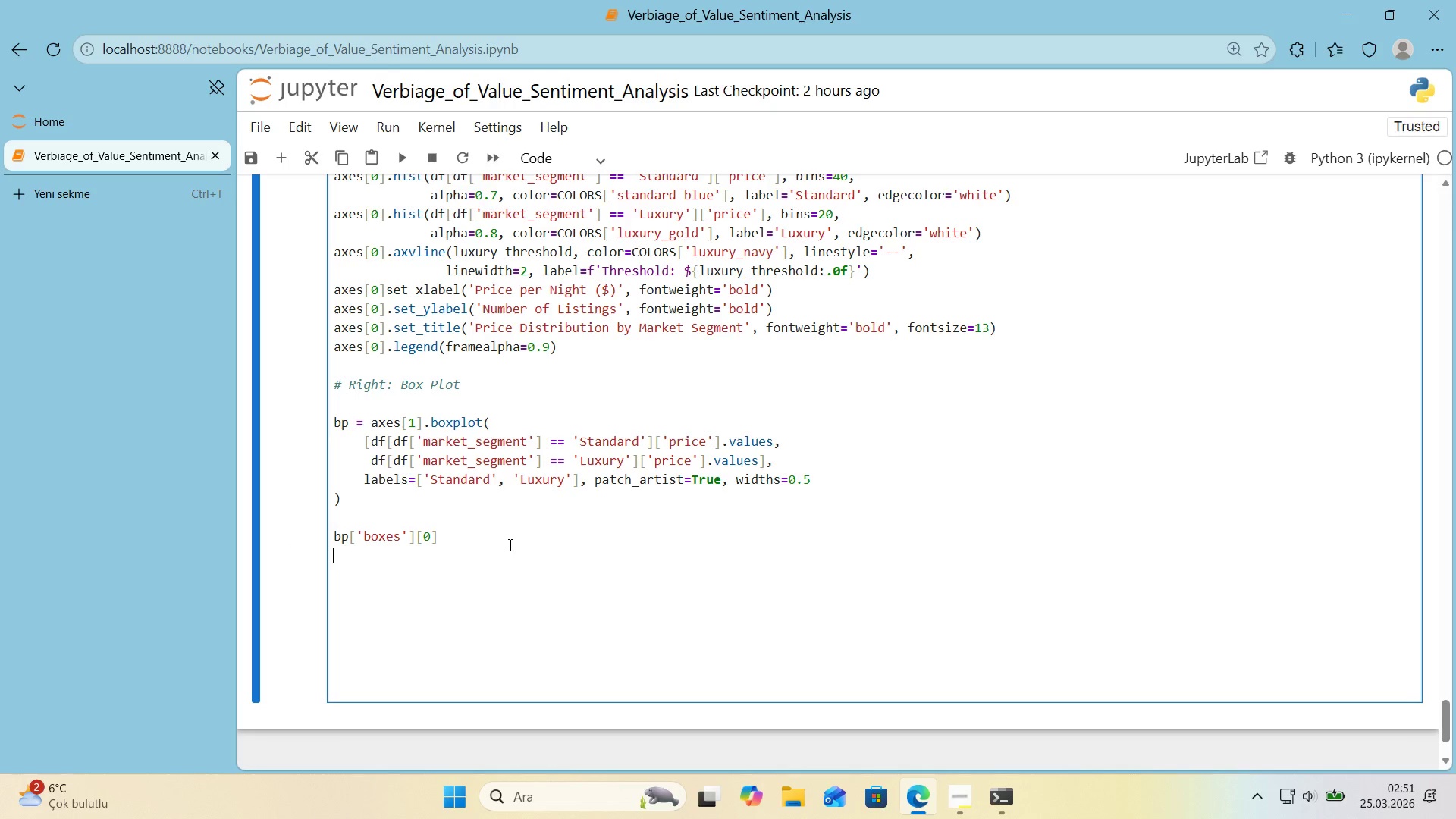 
key(Control+ControlLeft)
 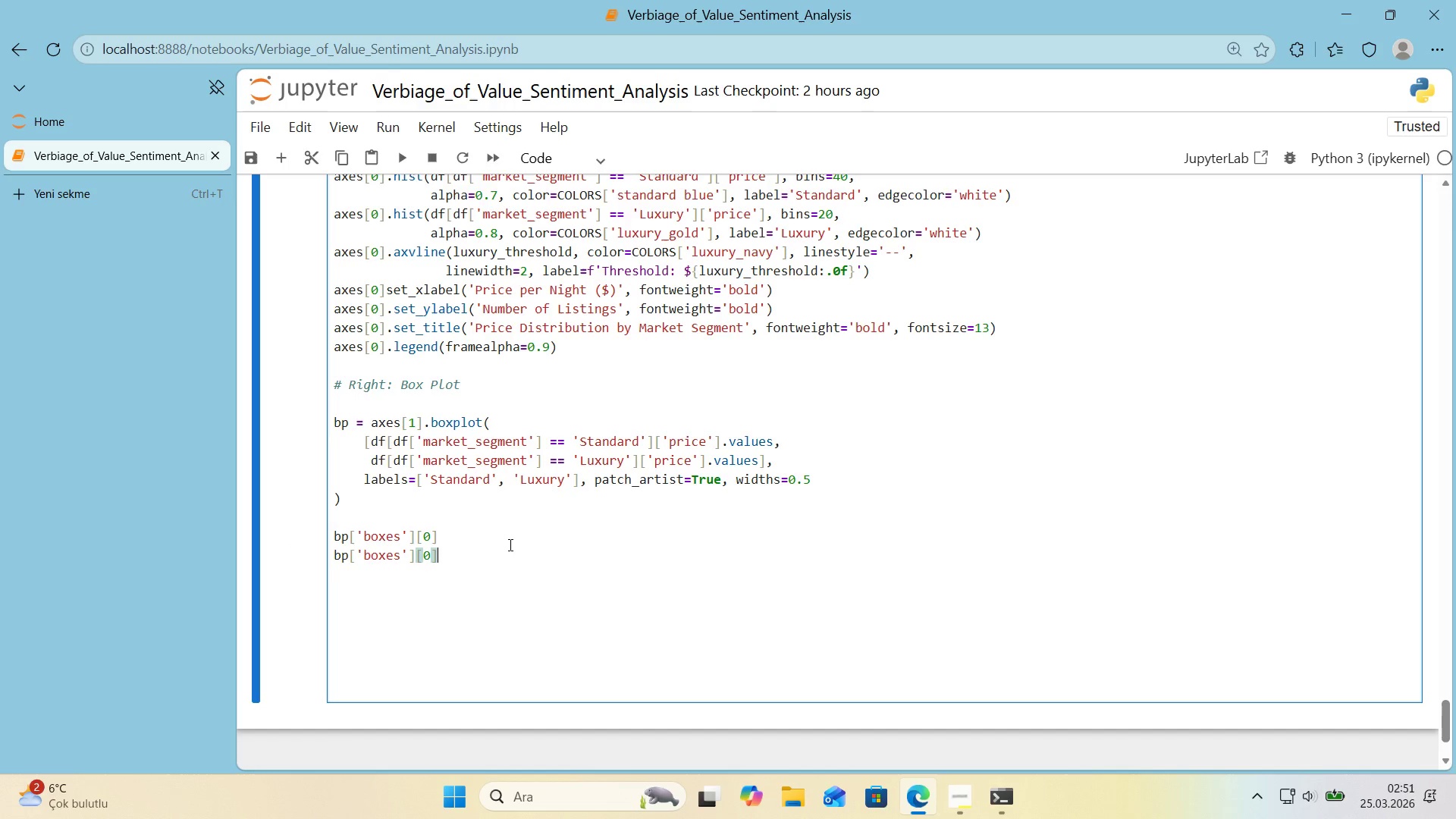 
key(Control+V)
 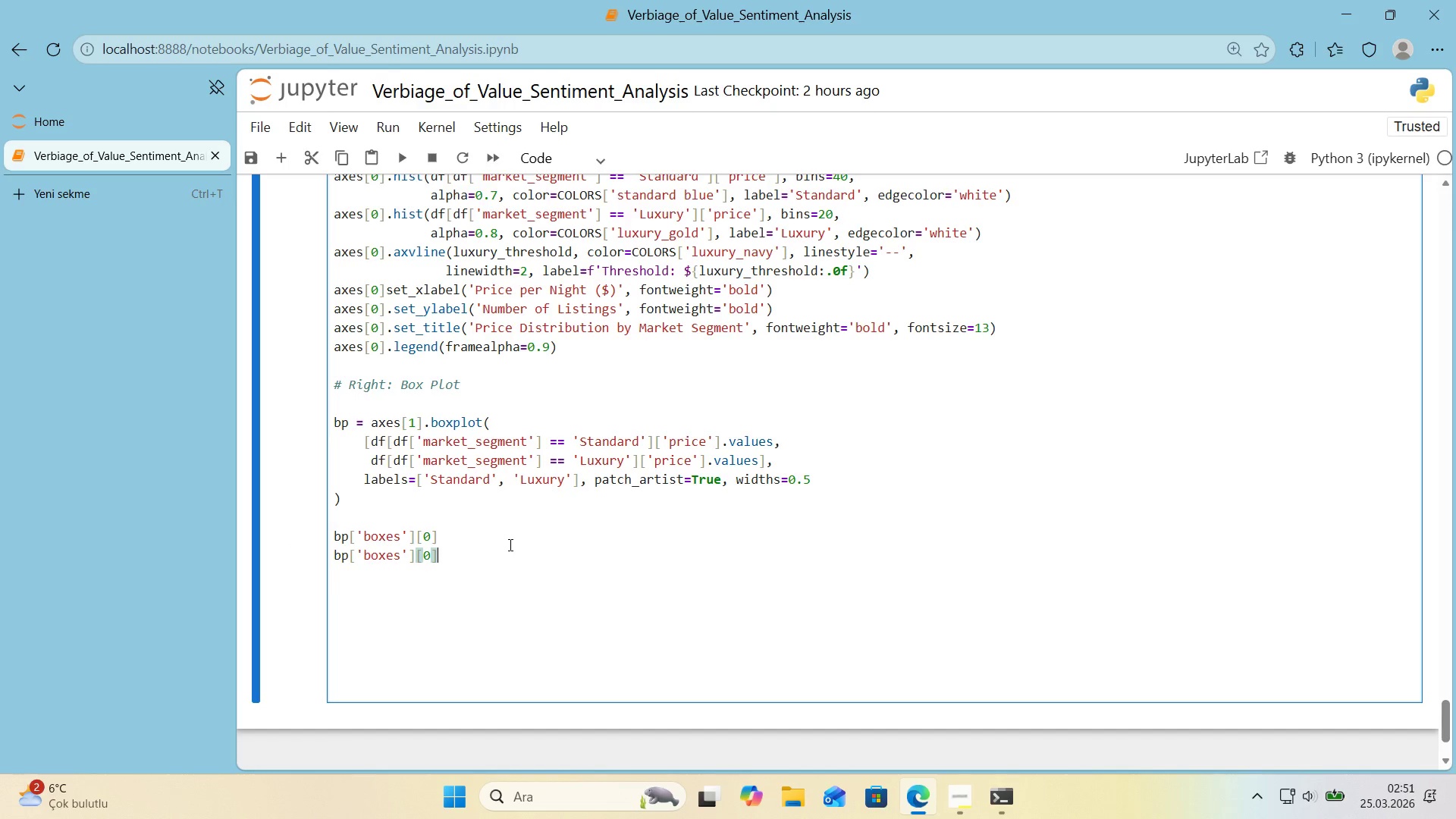 
key(Enter)
 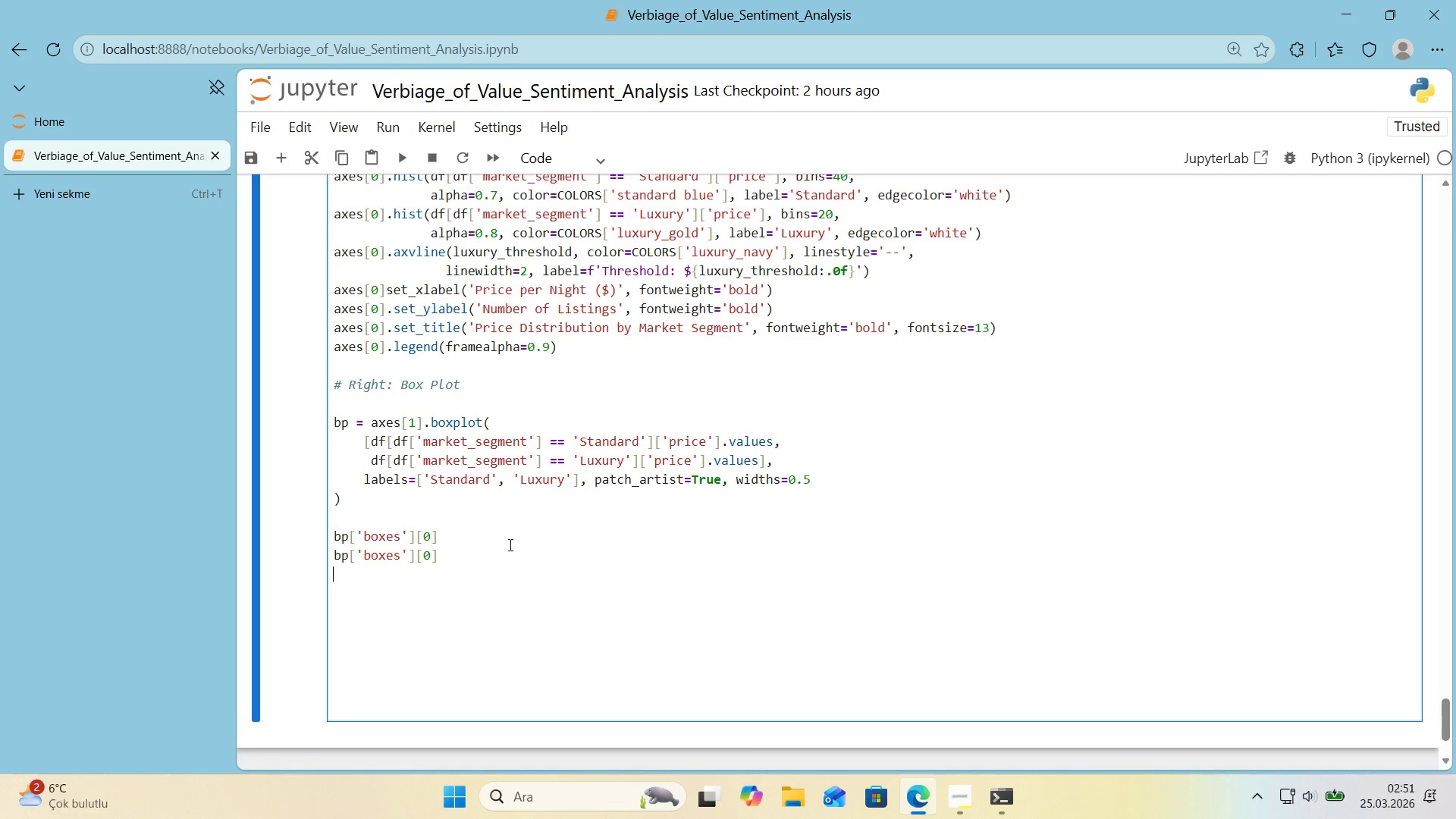 
key(Control+ControlLeft)
 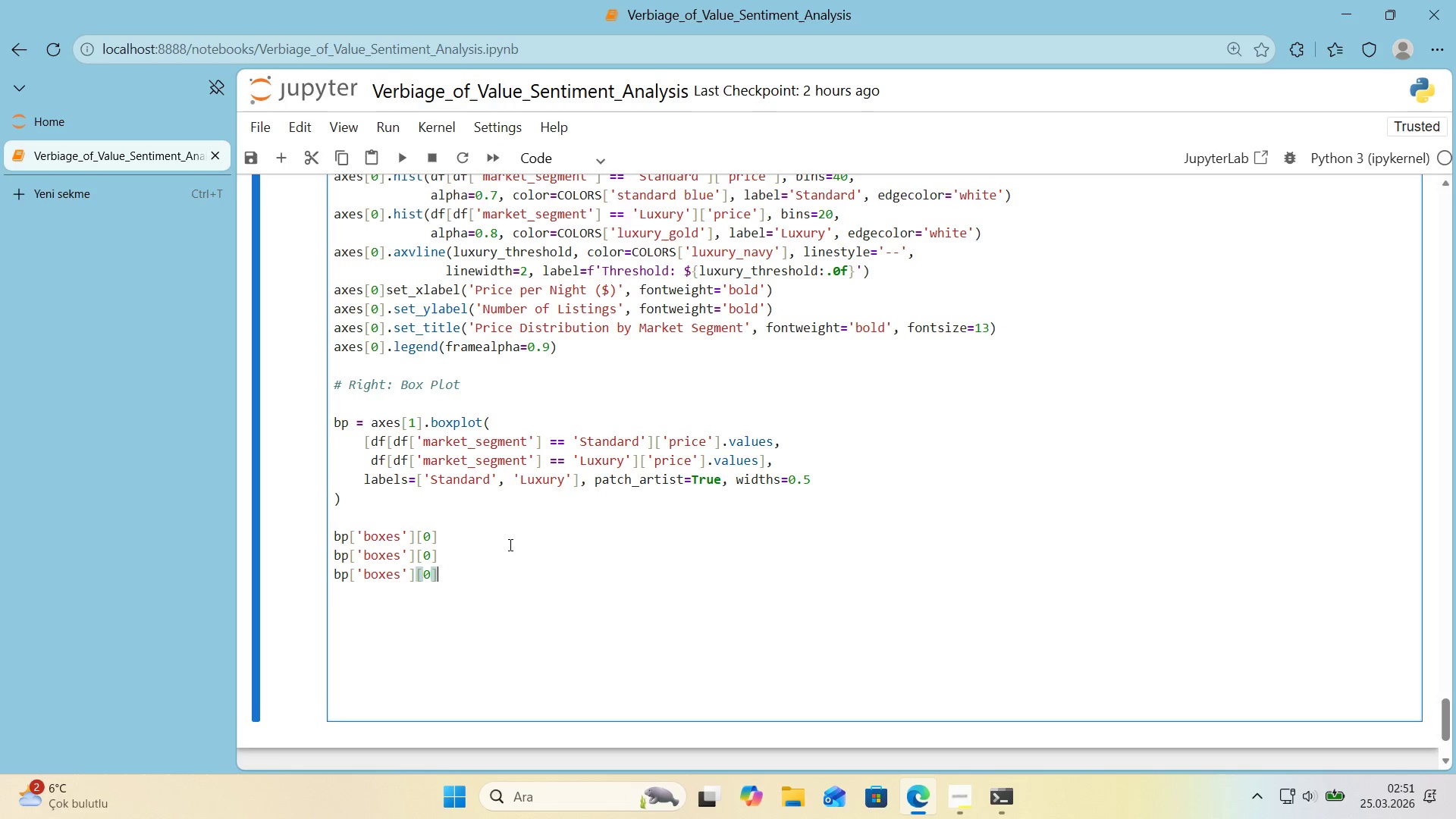 
key(Control+V)
 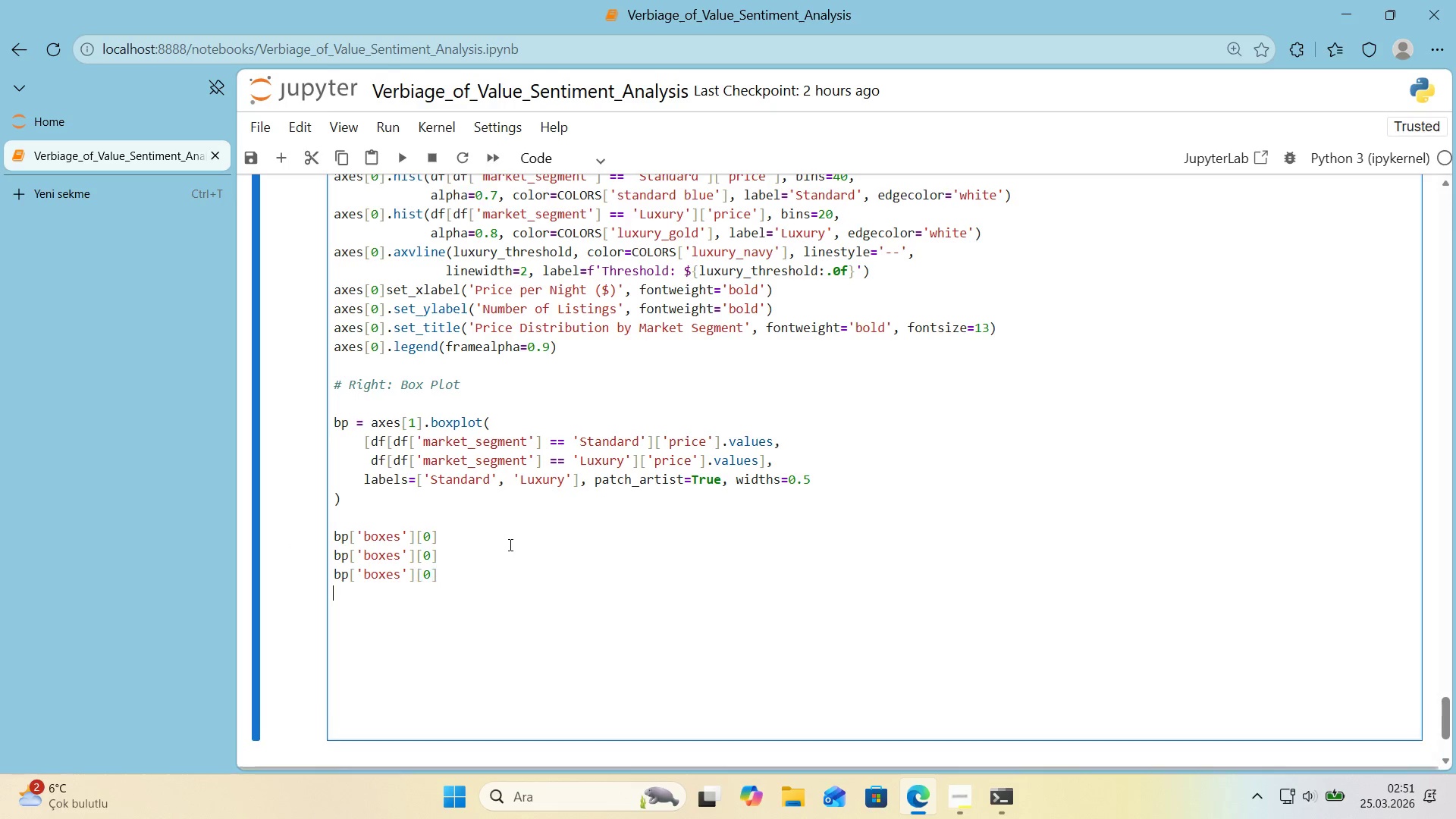 
key(Enter)
 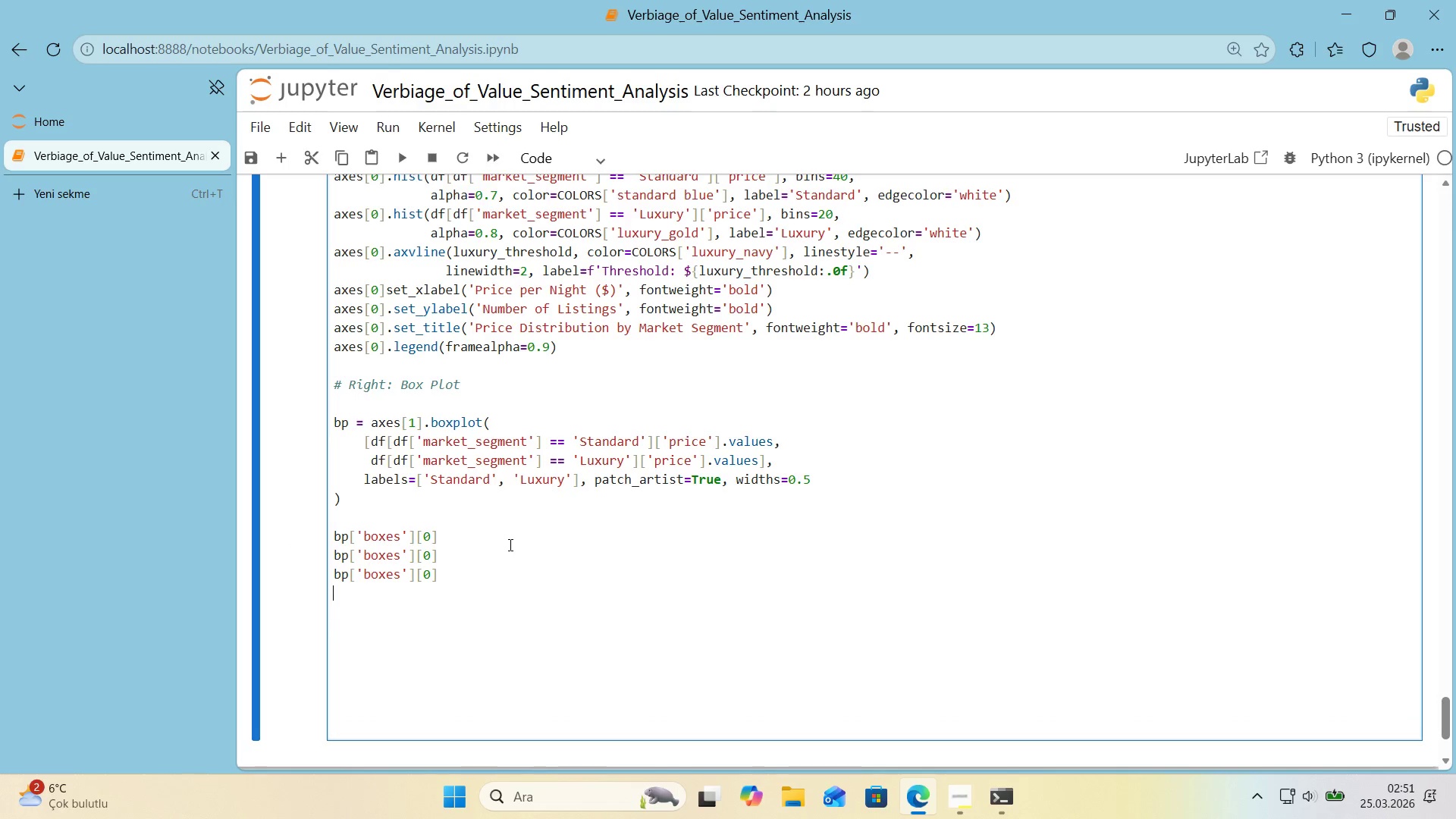 
key(Control+ControlLeft)
 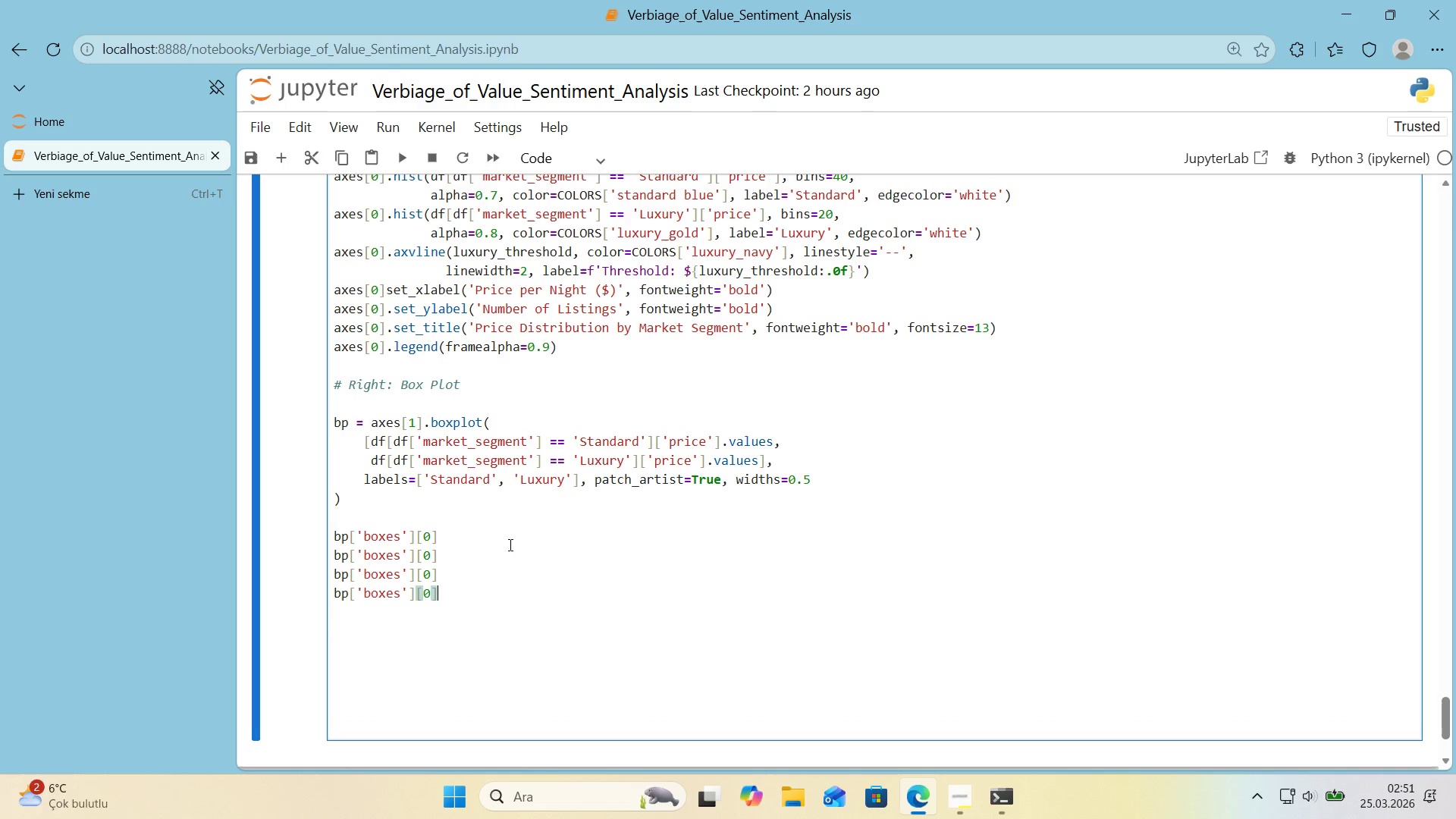 
key(Control+V)
 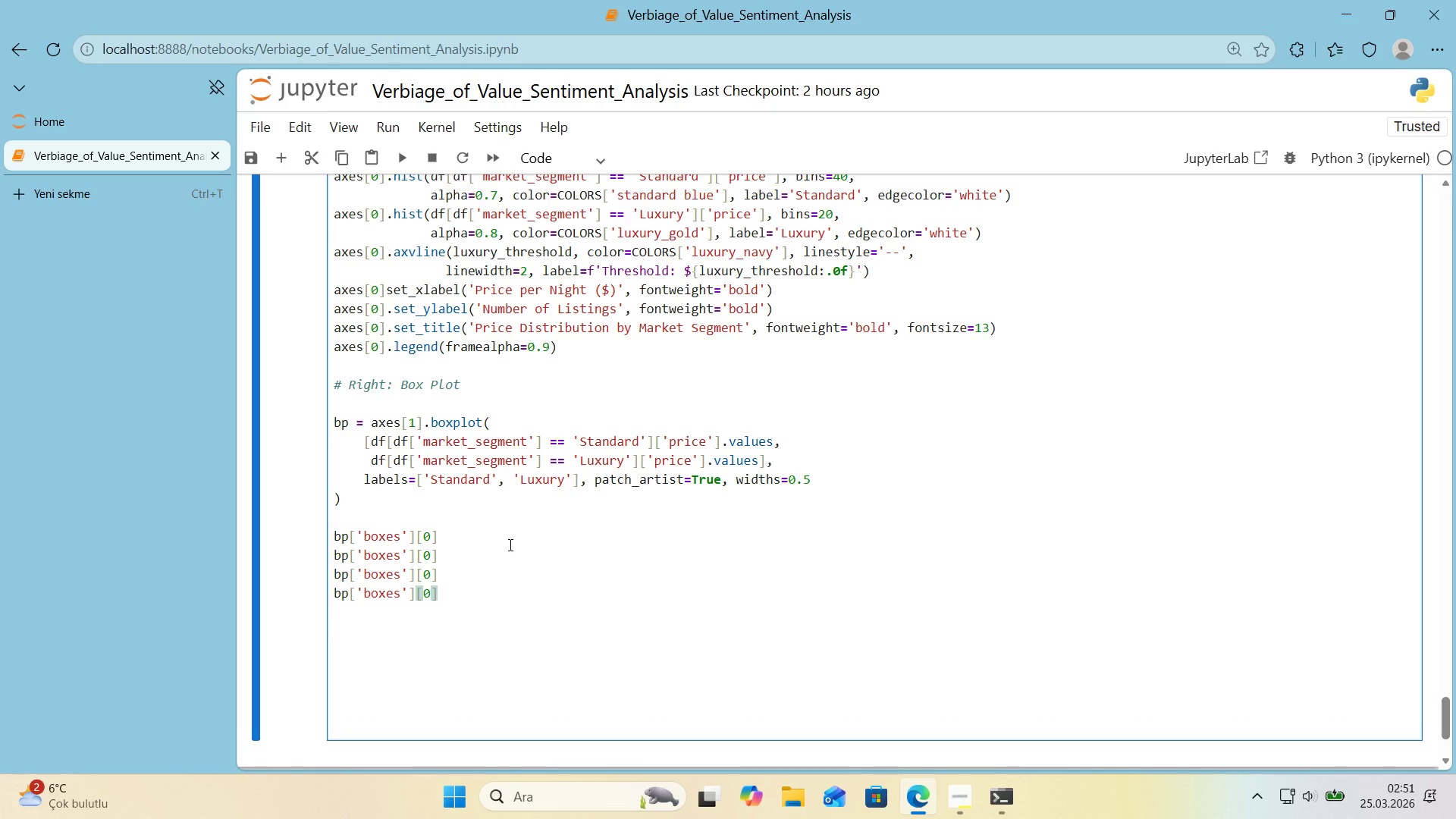 
key(ArrowDown)
 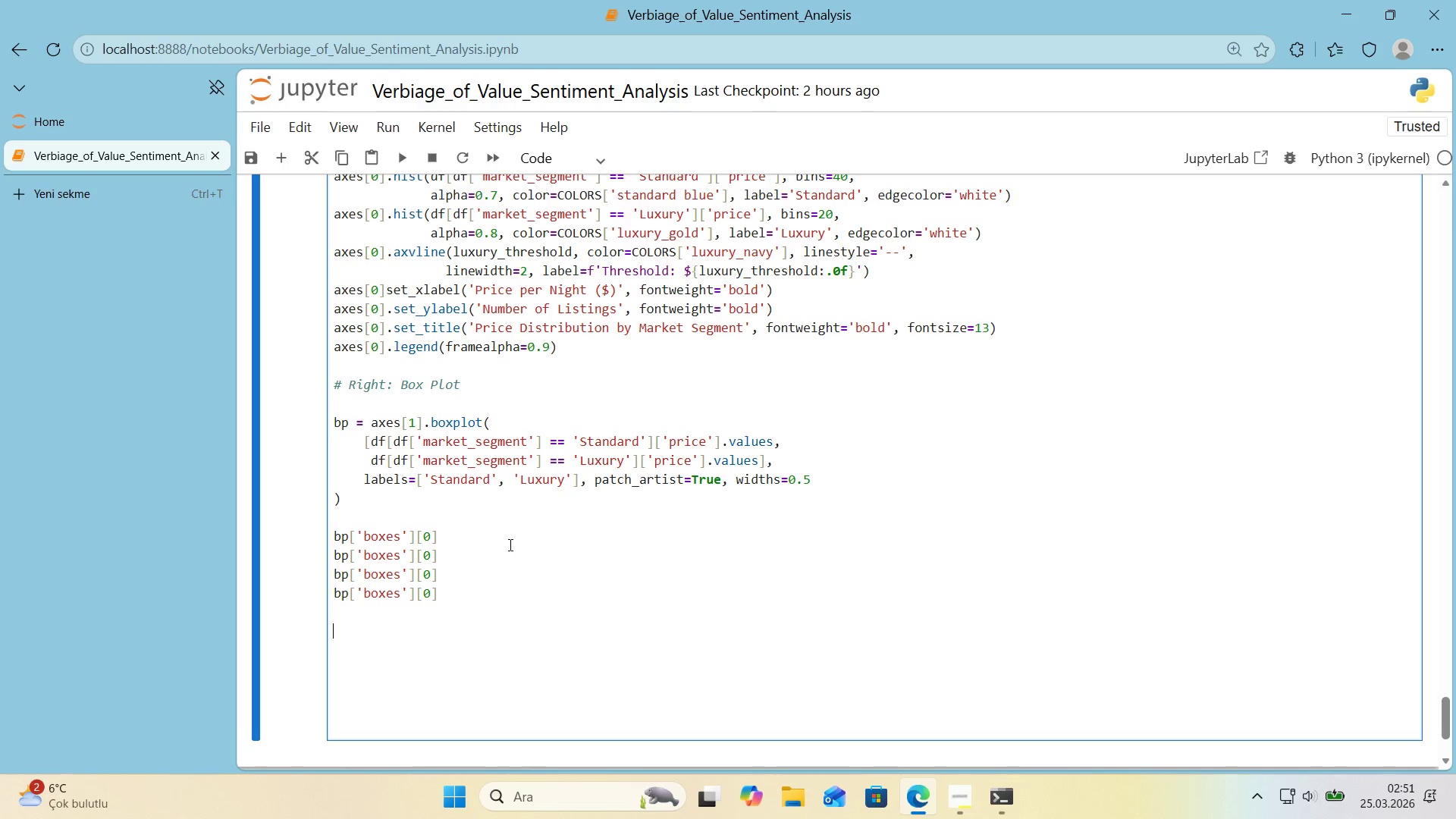 
key(ArrowDown)
 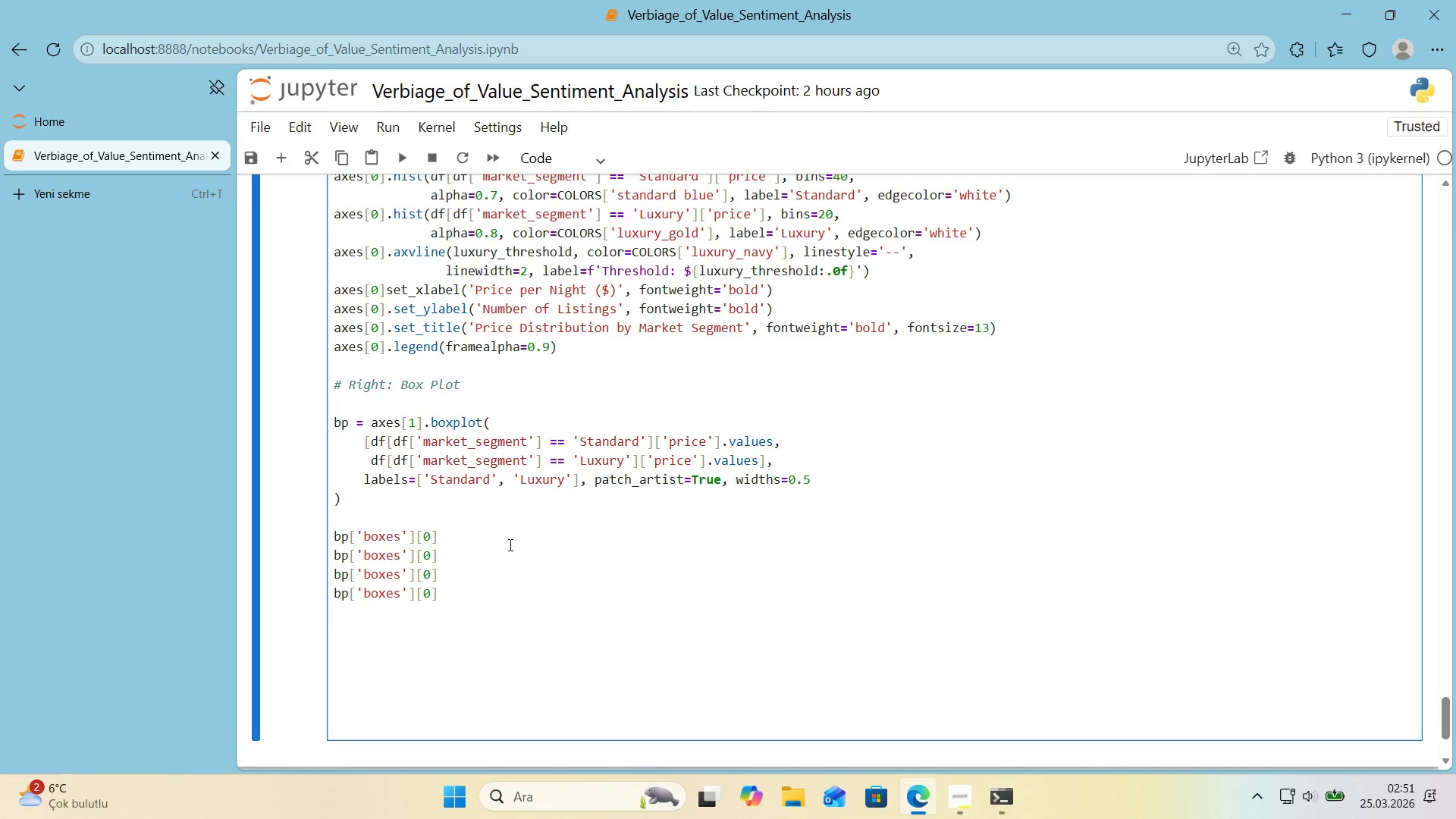 
key(Delete)
 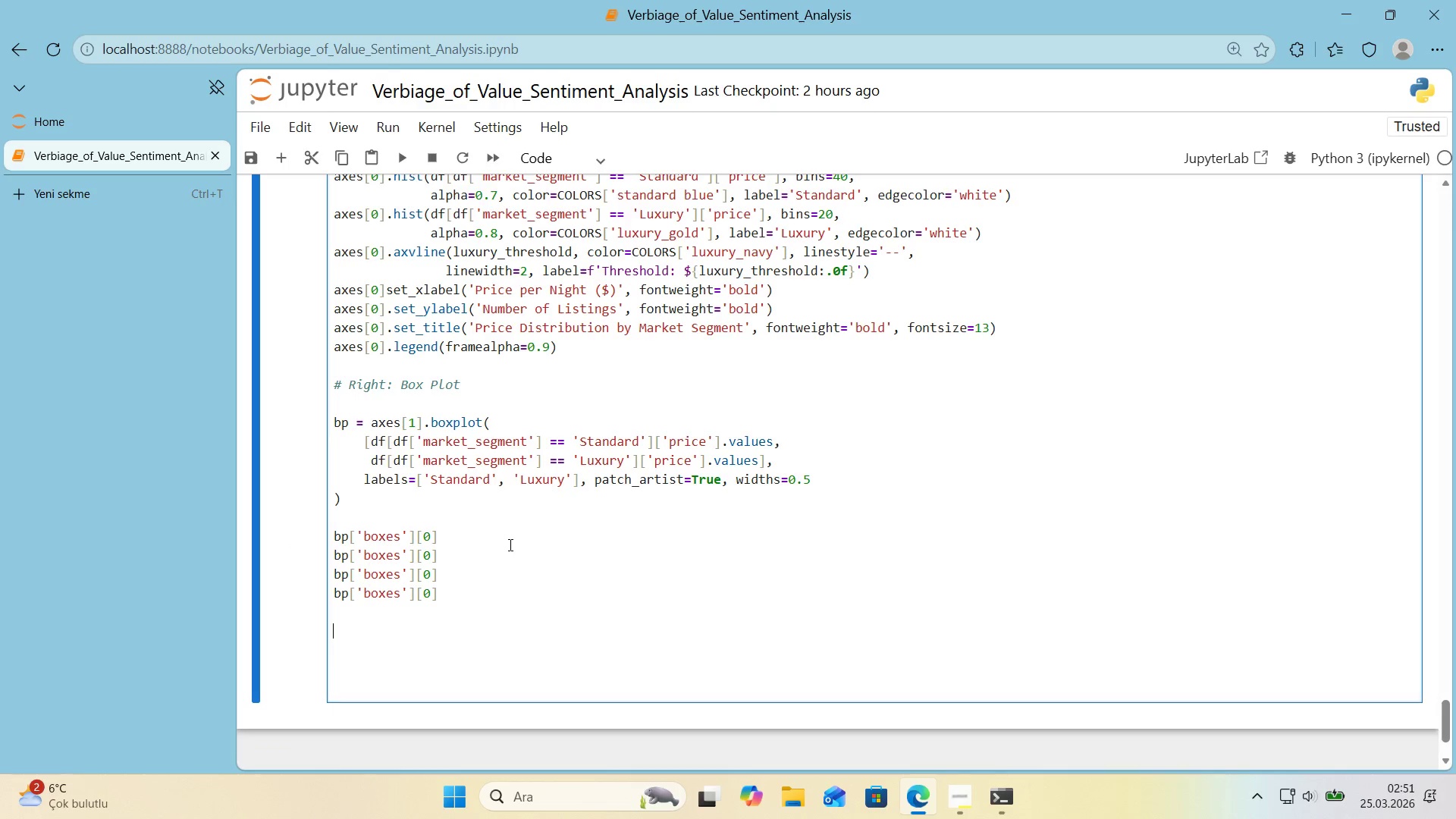 
key(Delete)
 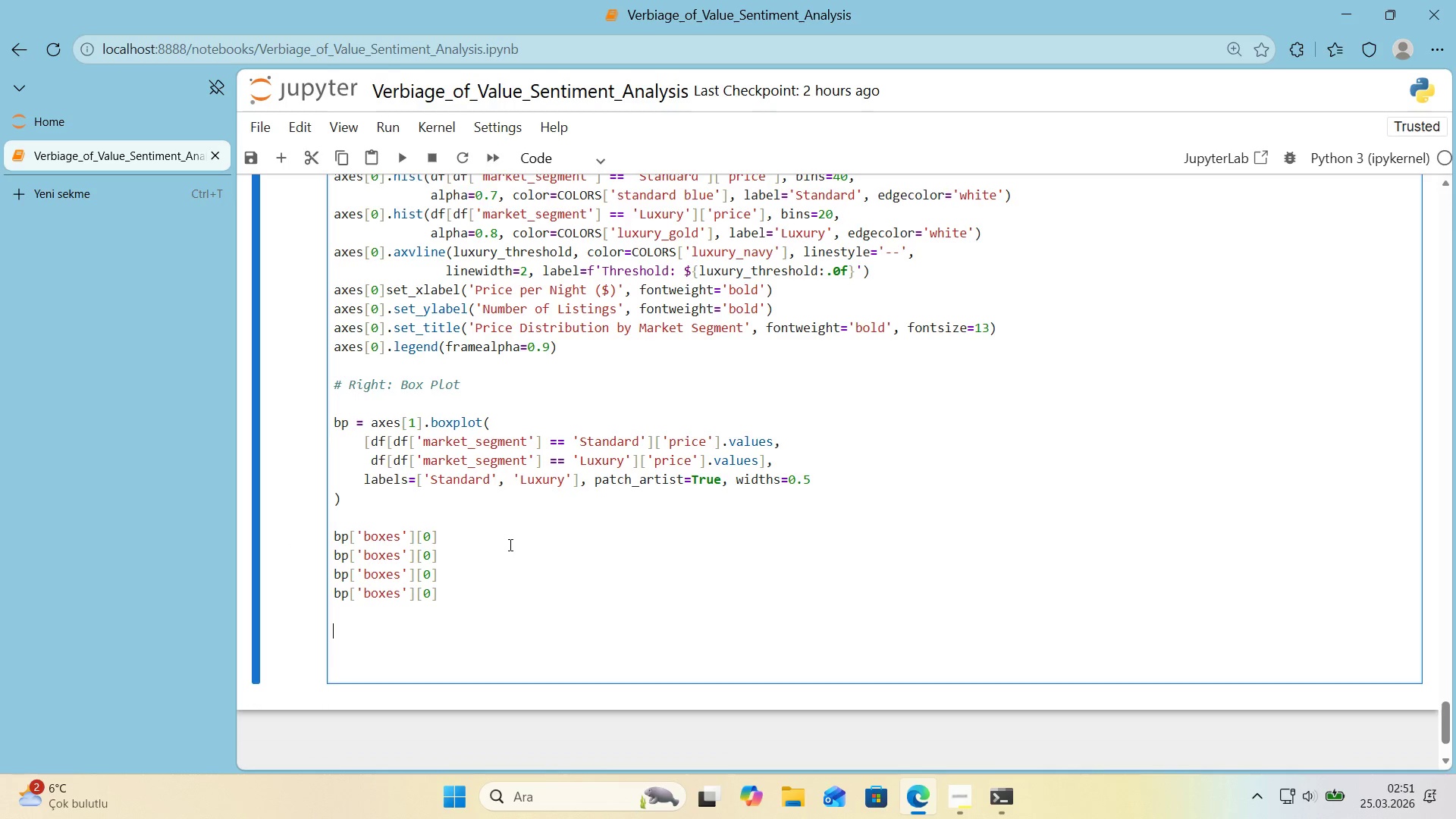 
key(Delete)
 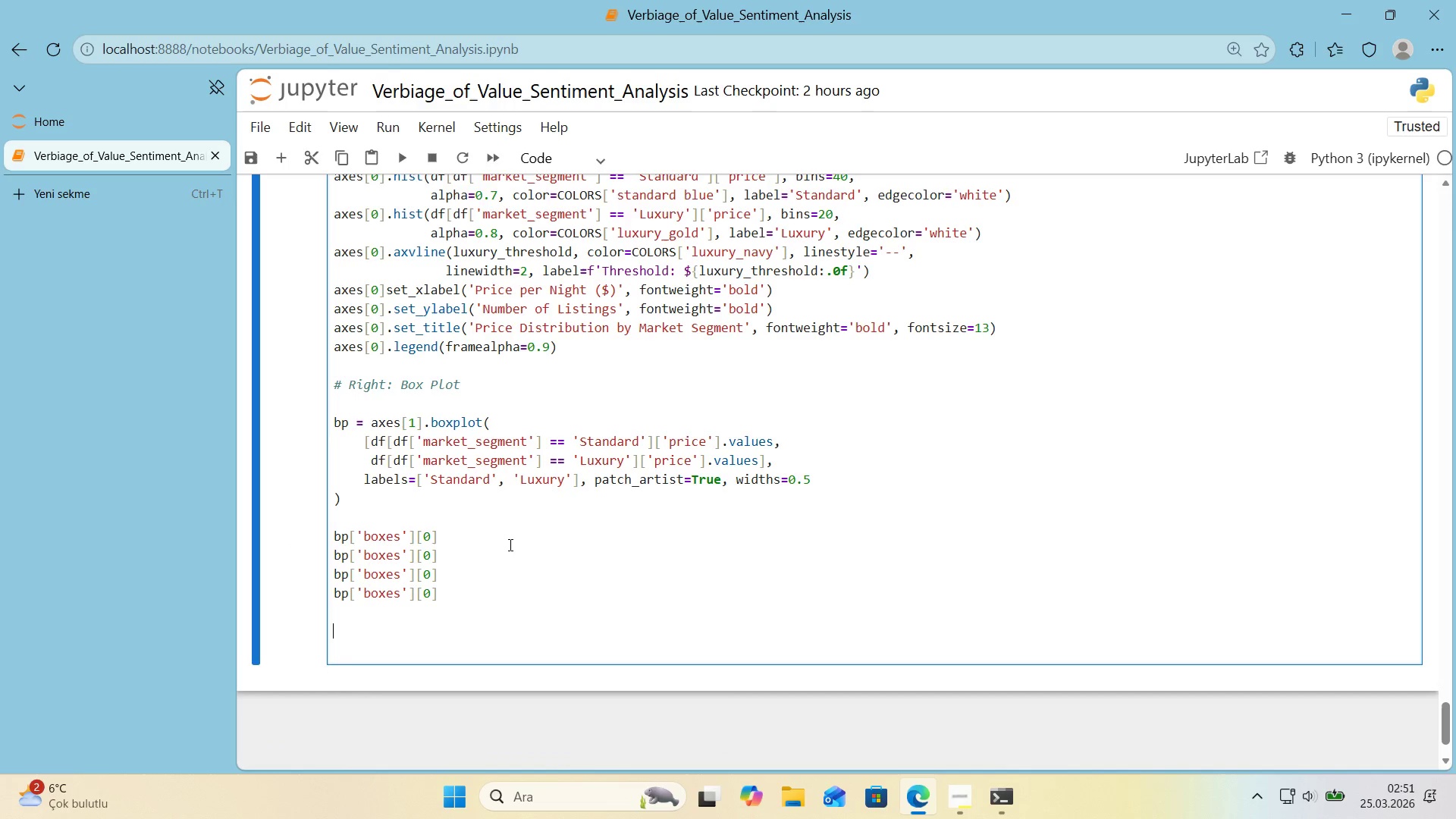 
key(Delete)
 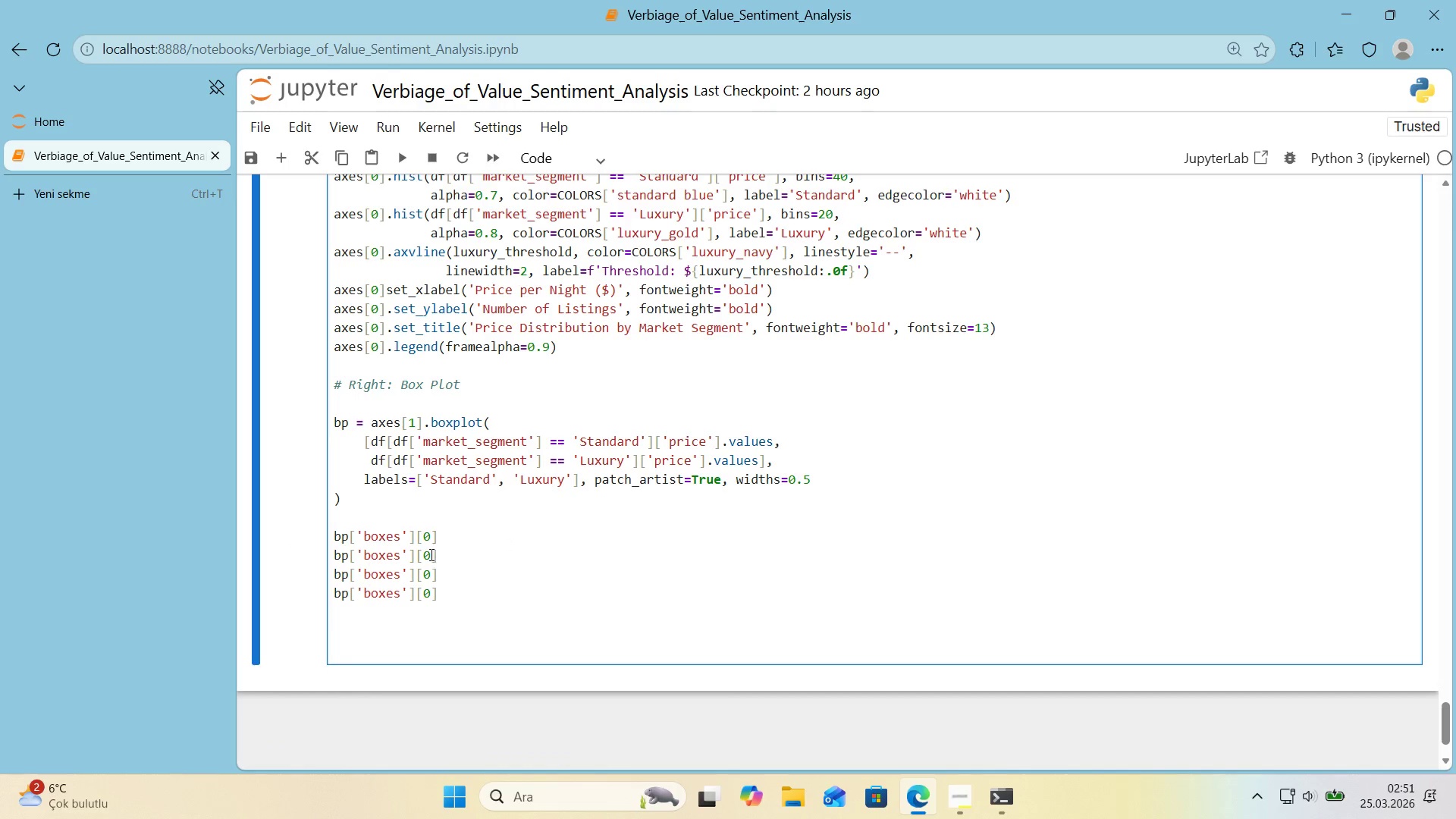 
left_click_drag(start_coordinate=[430, 555], to_coordinate=[422, 557])
 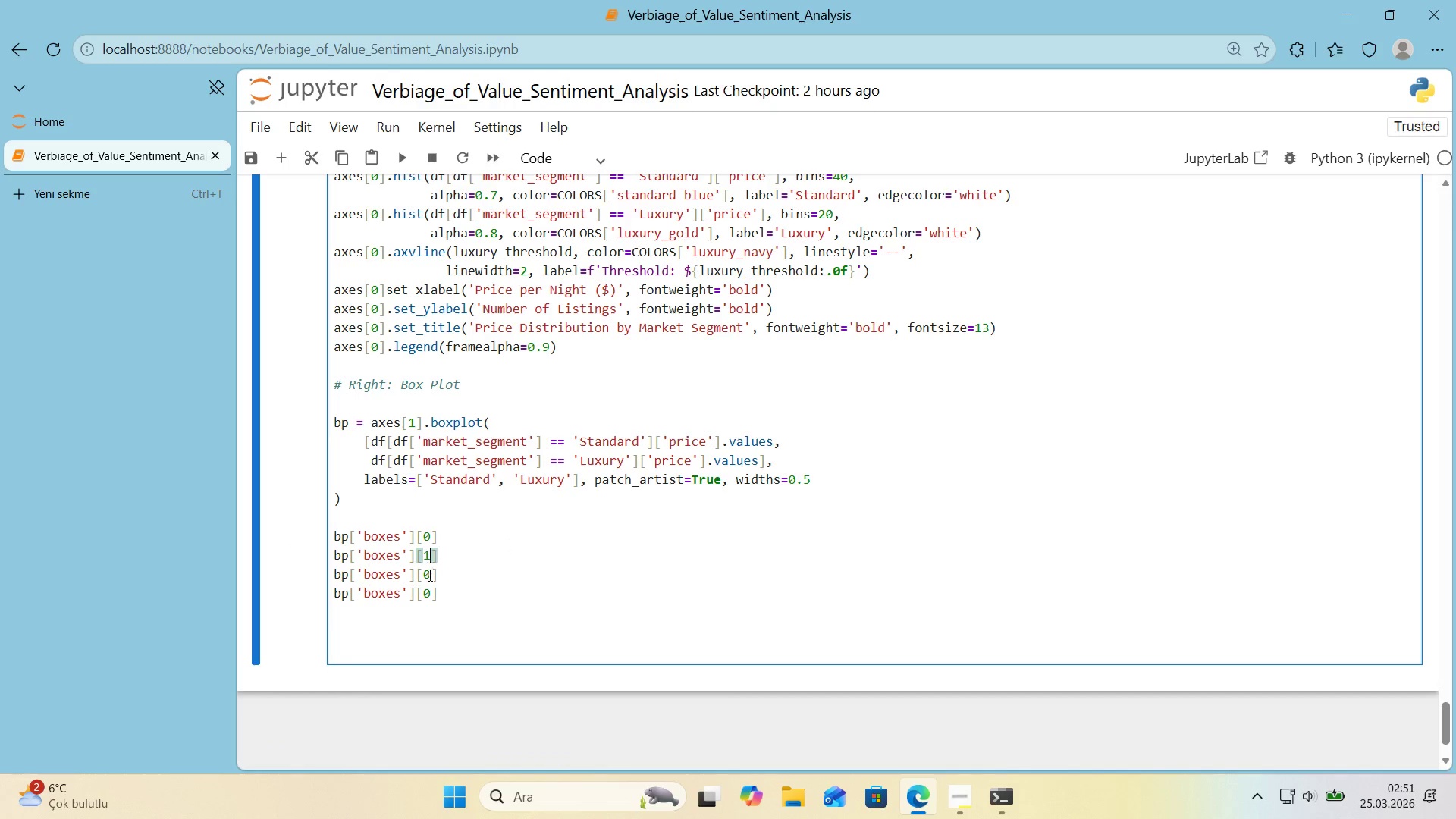 
type(123)
 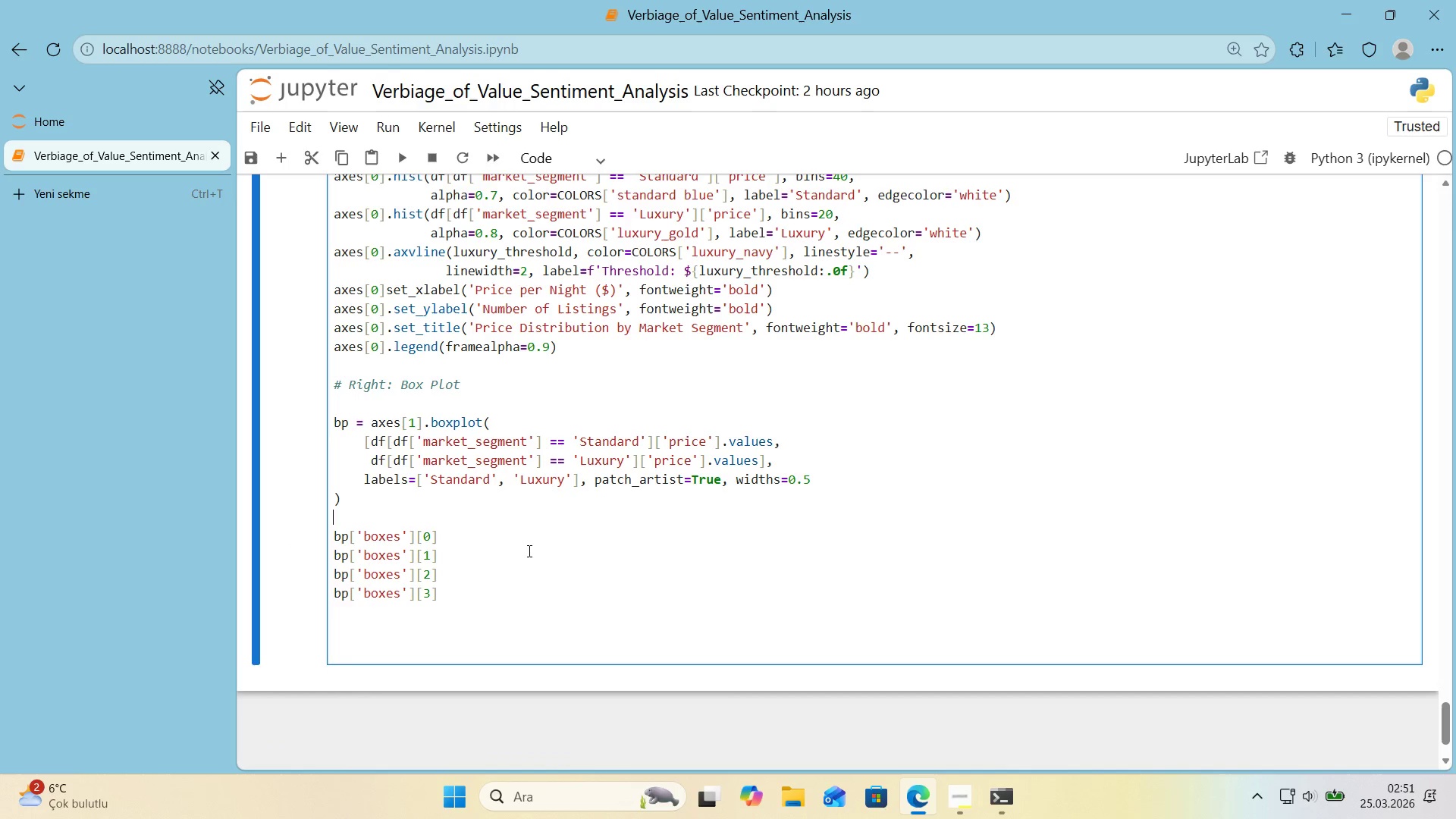 
left_click_drag(start_coordinate=[429, 593], to_coordinate=[425, 595])
 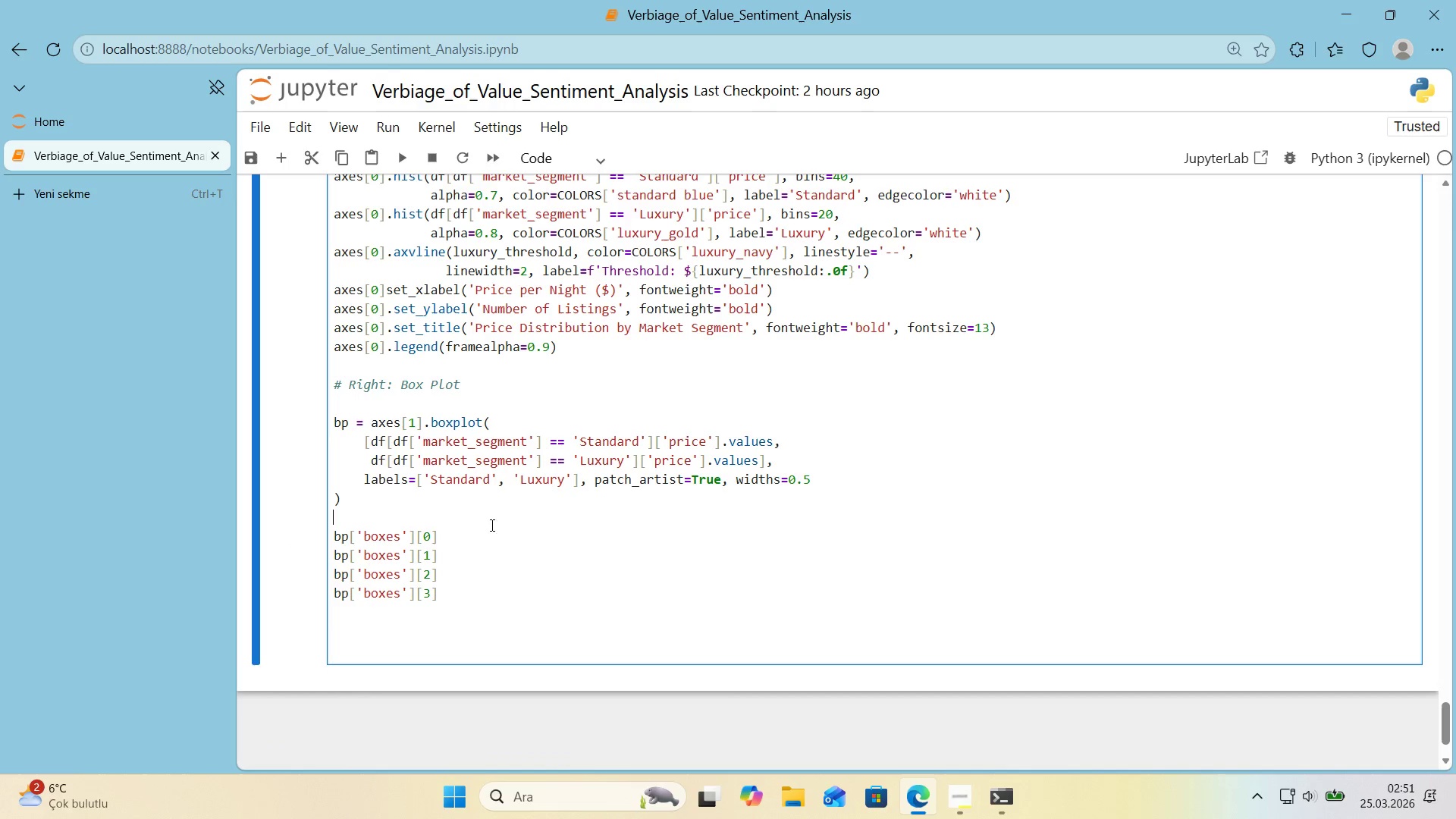 
left_click([491, 525])
 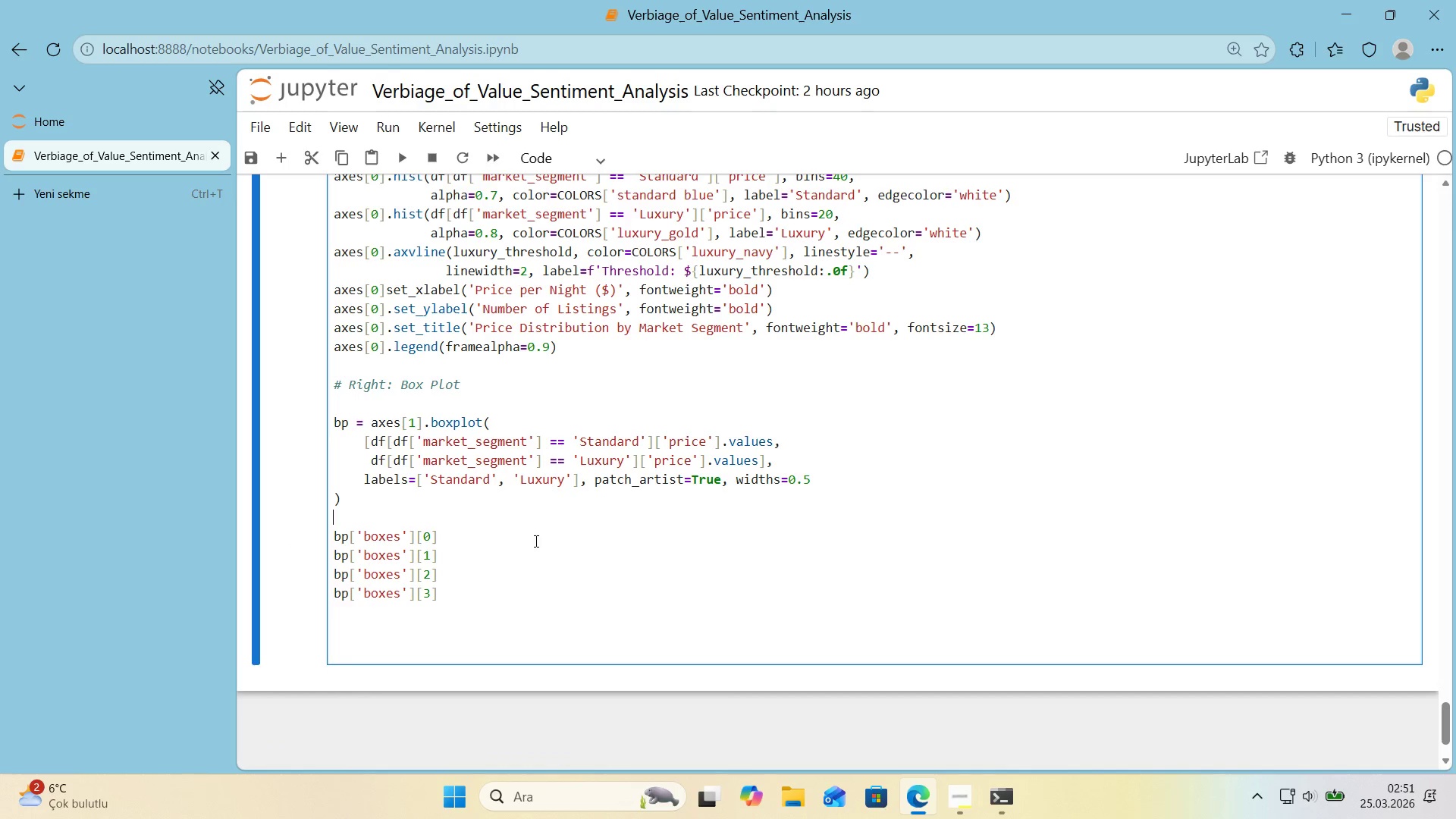 
left_click([535, 538])
 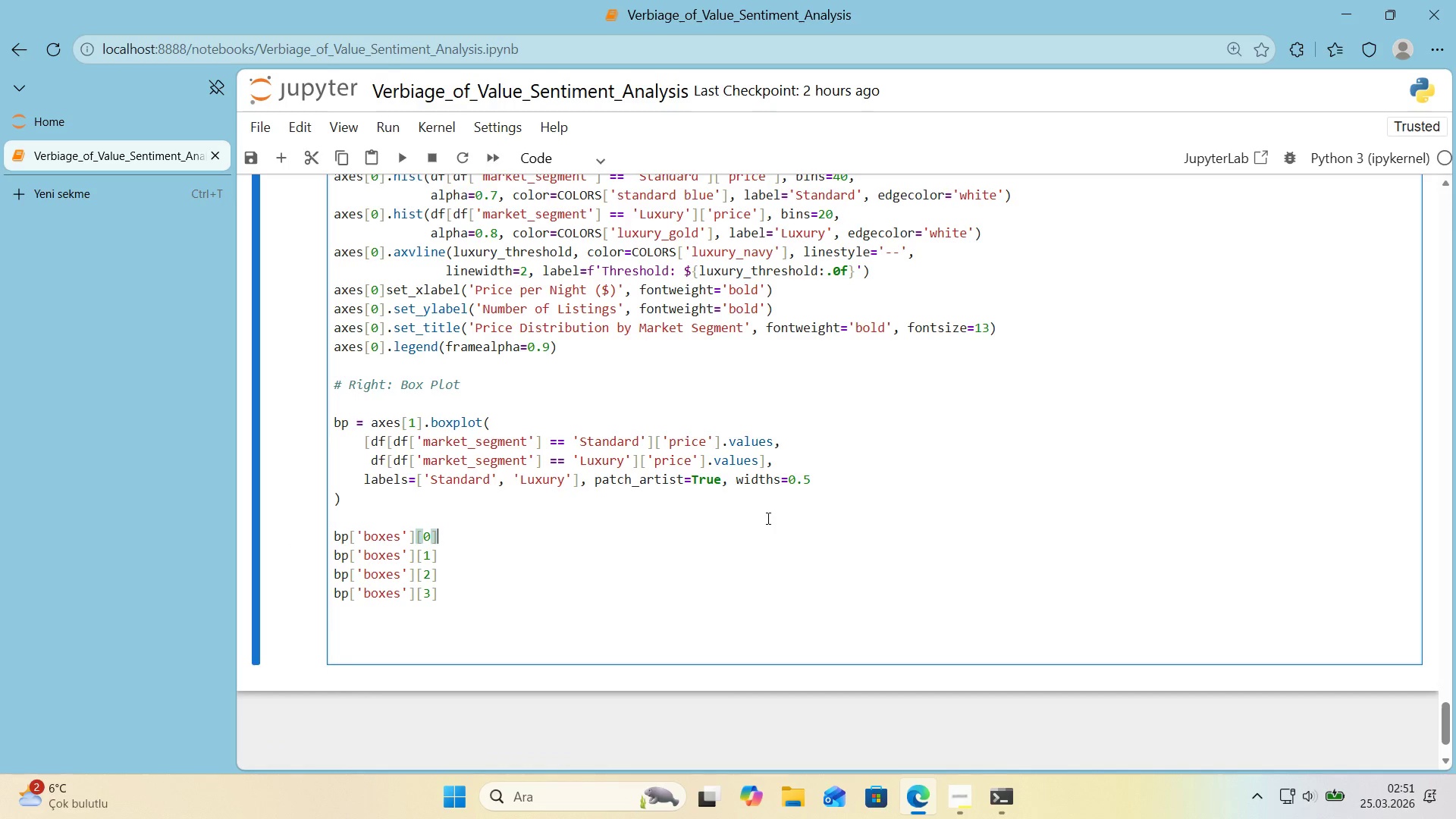 
type(.set_col)
key(Backspace)
key(Backspace)
key(Backspace)
type(facecolor)
 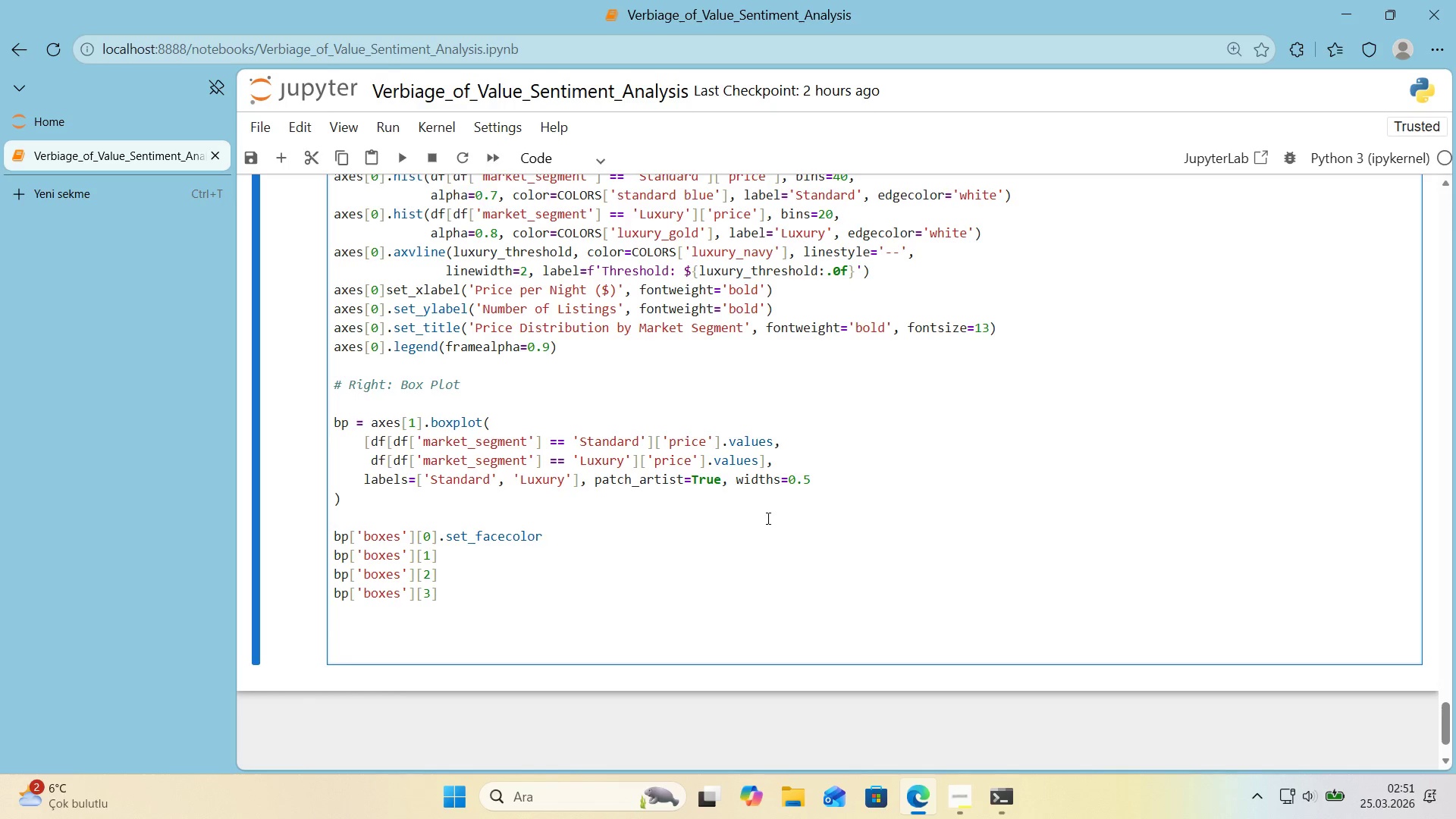 
type(*()
 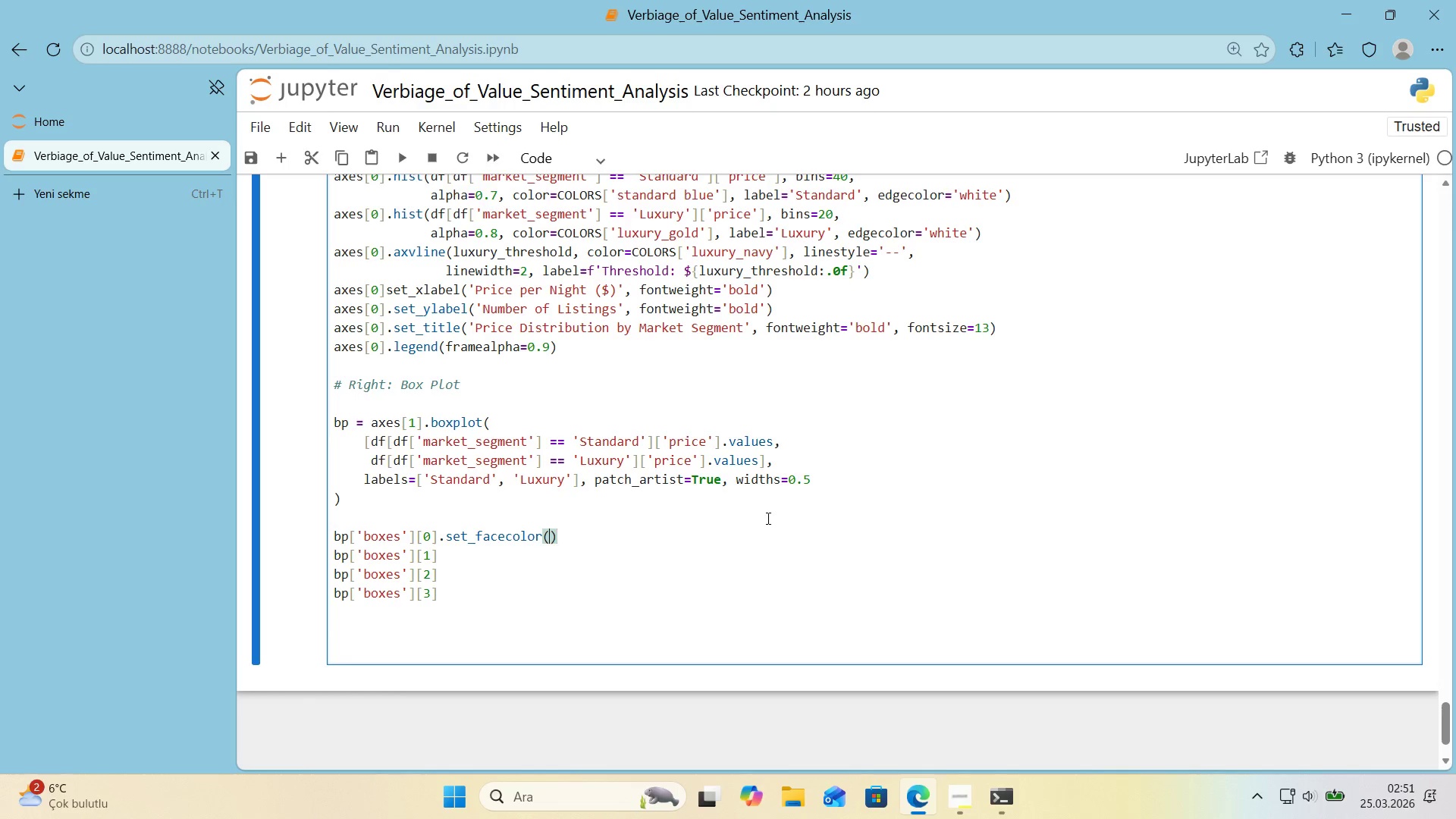 
key(ArrowLeft)
 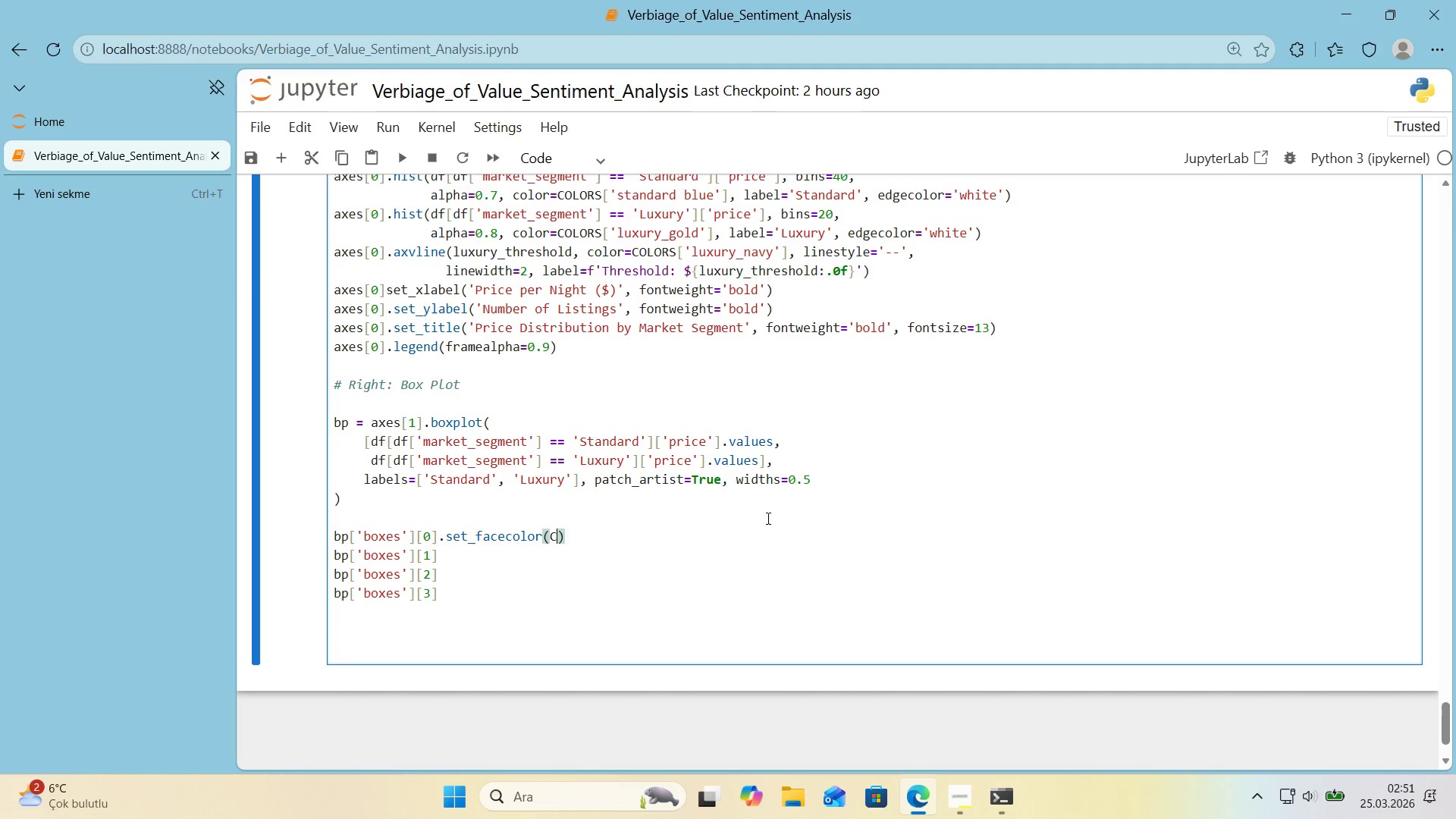 
type(COLORS)
 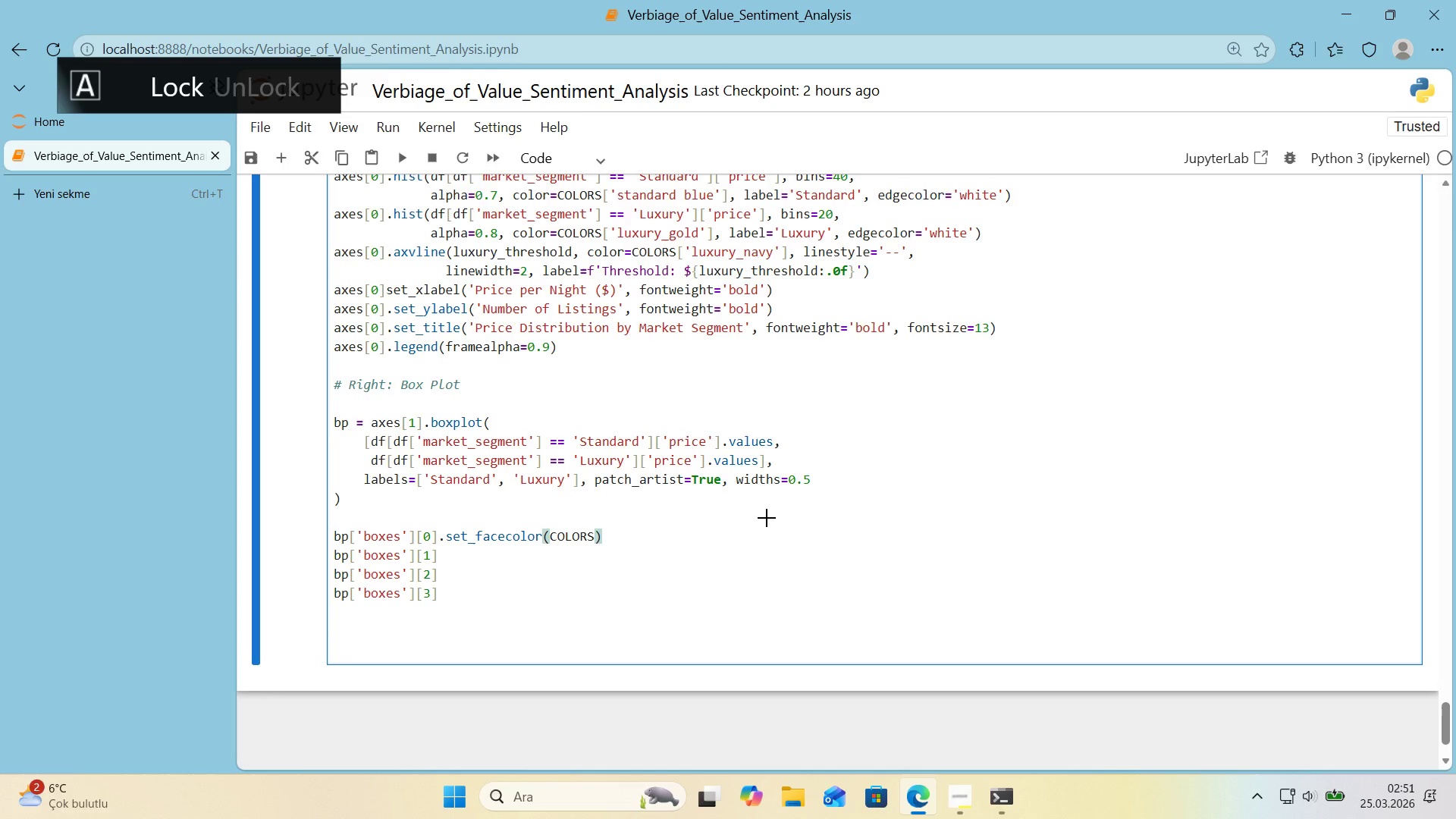 
key(Alt+Control+8)
 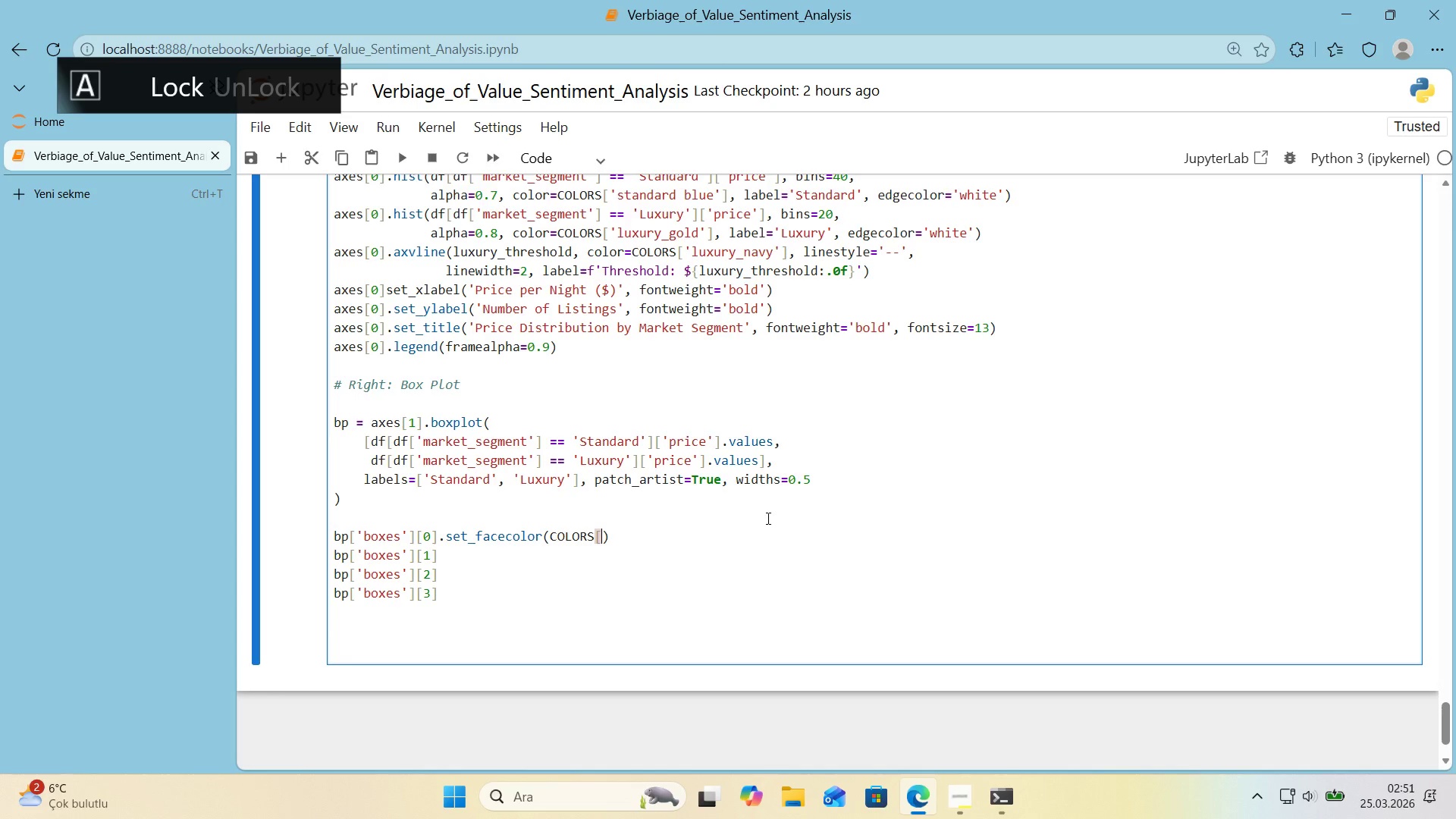 
key(Alt+Control+9)
 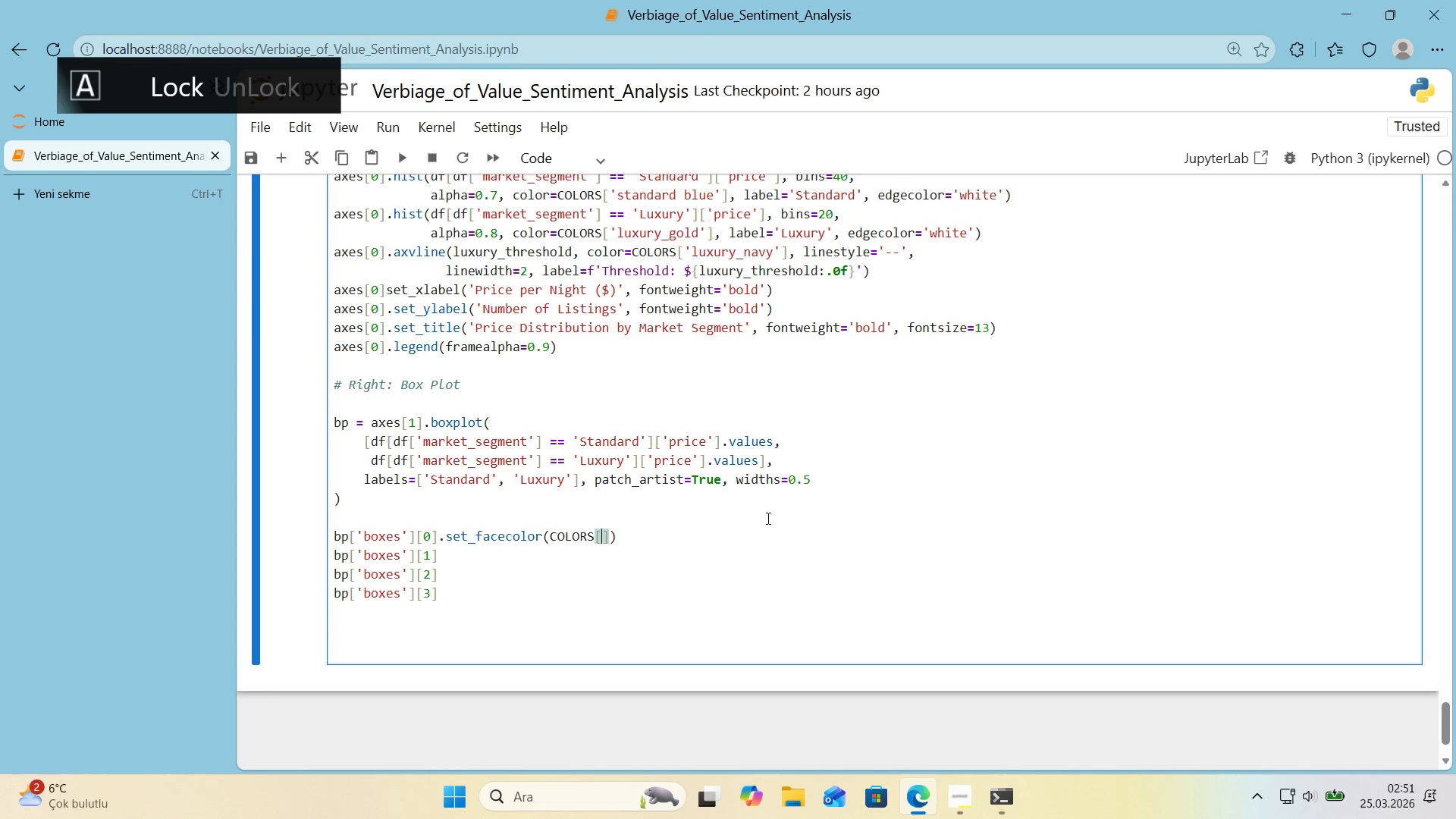 
key(ArrowLeft)
 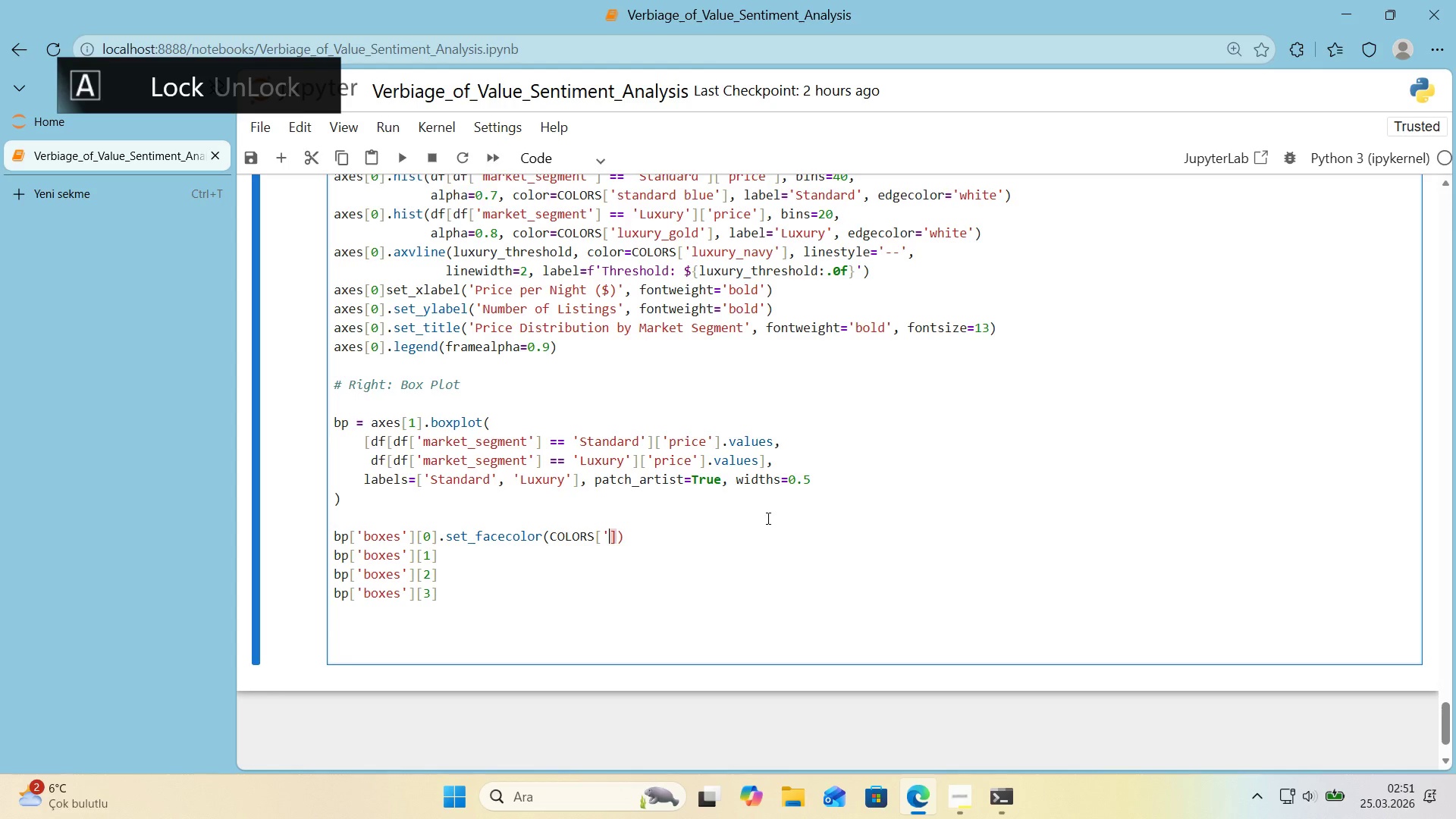 
type(@@)
 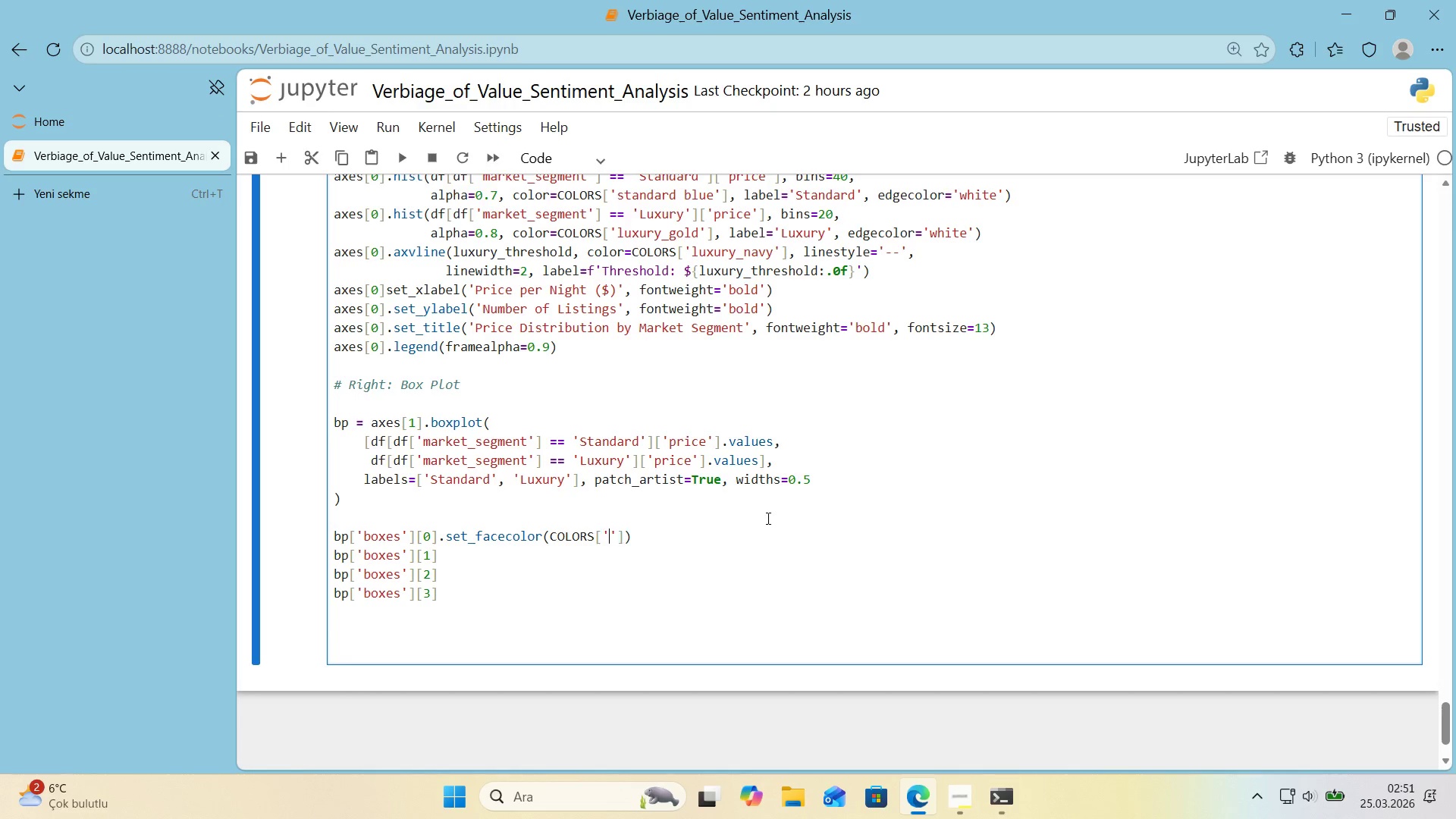 
key(ArrowLeft)
 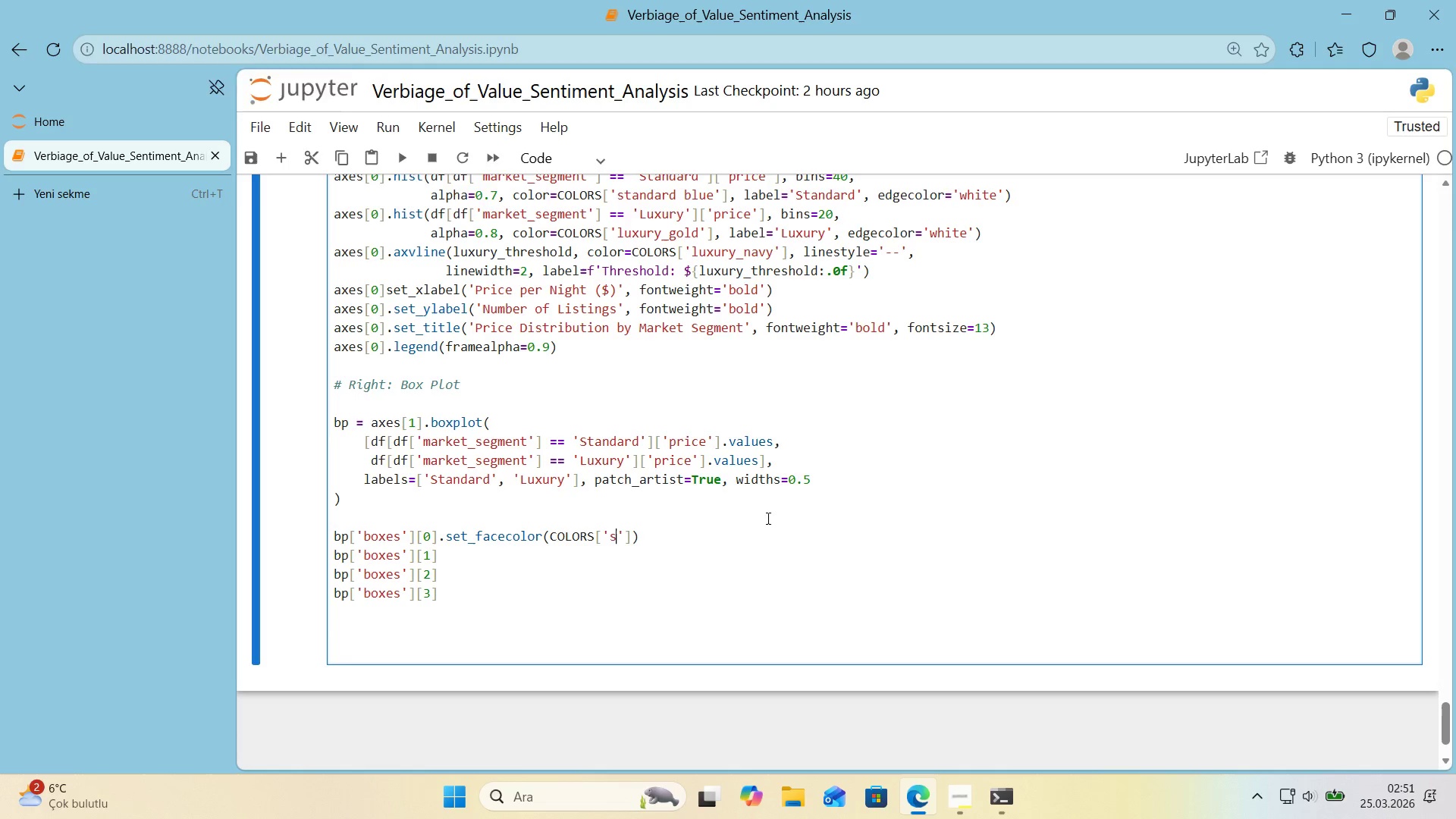 
type(standard_Blue)
 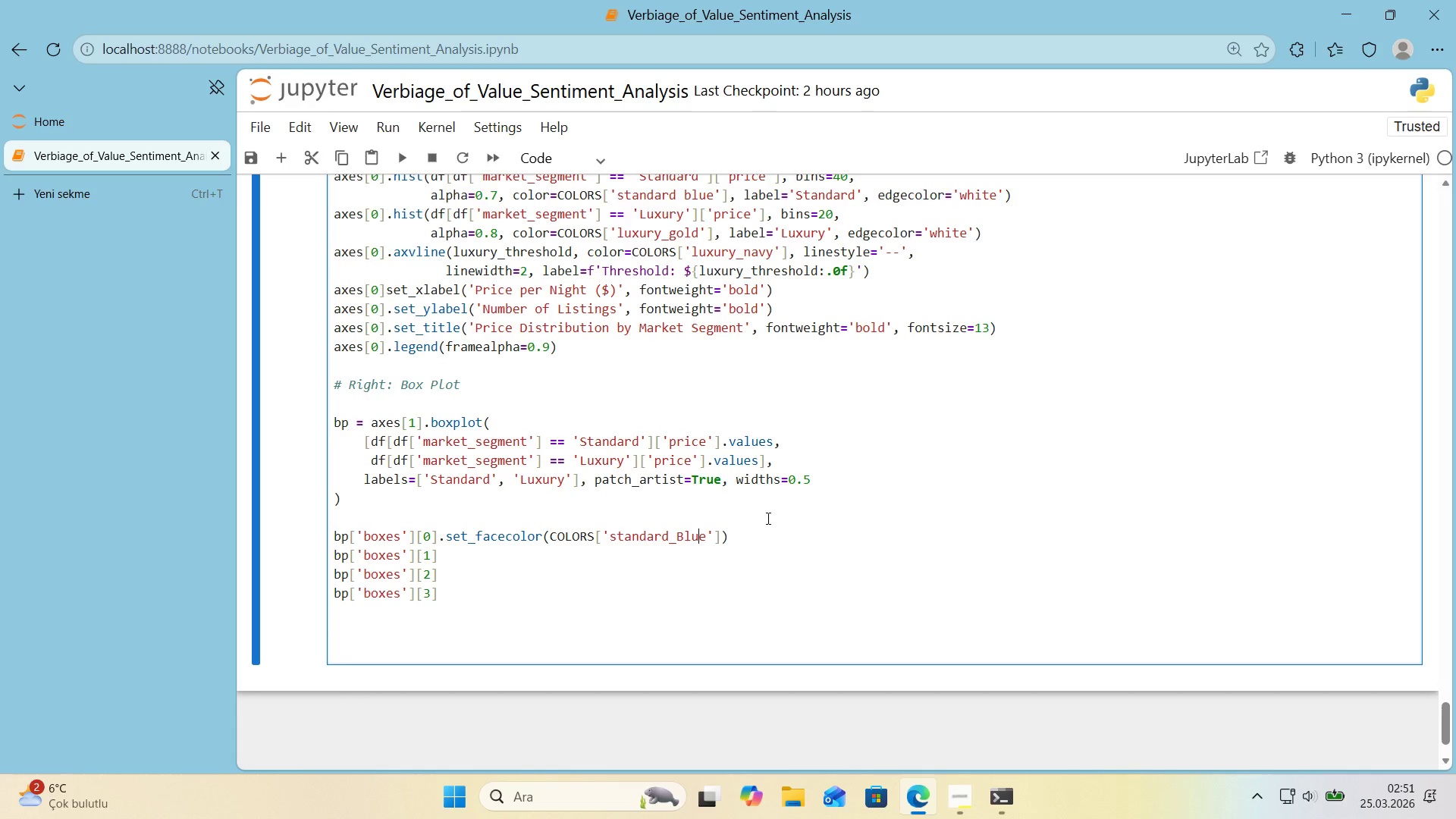 
key(ArrowLeft)
 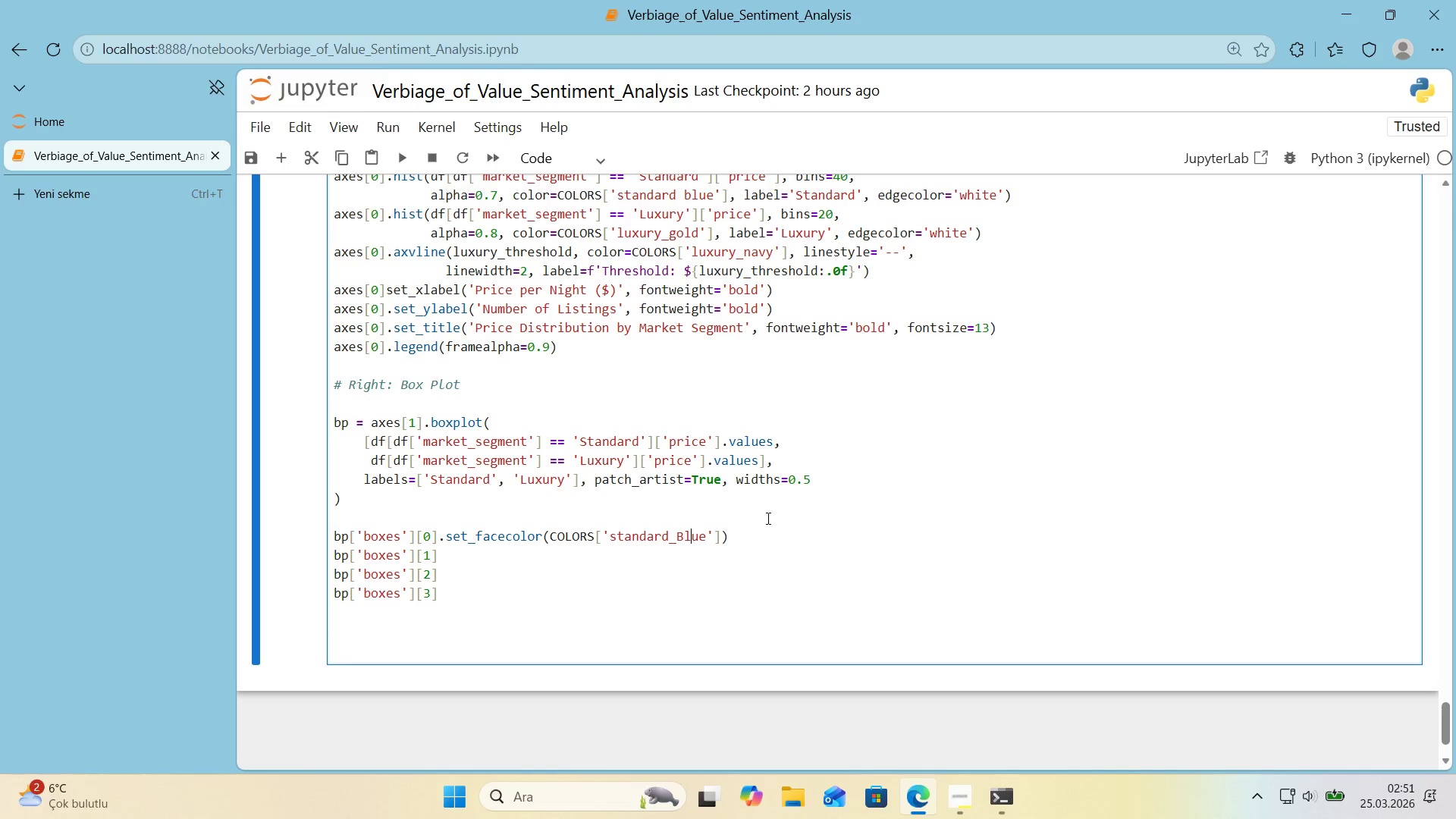 
key(ArrowLeft)
 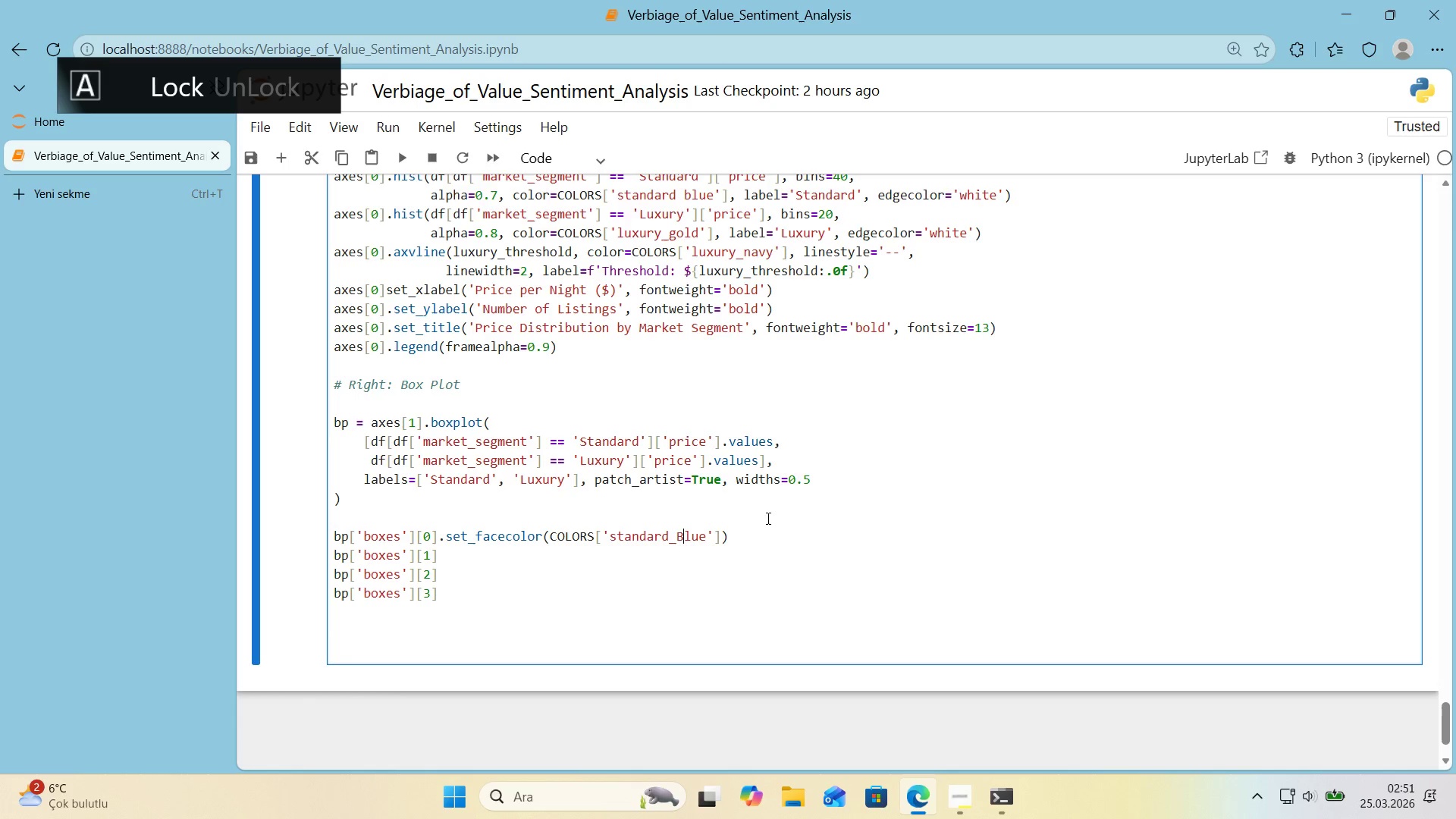 
key(ArrowLeft)
 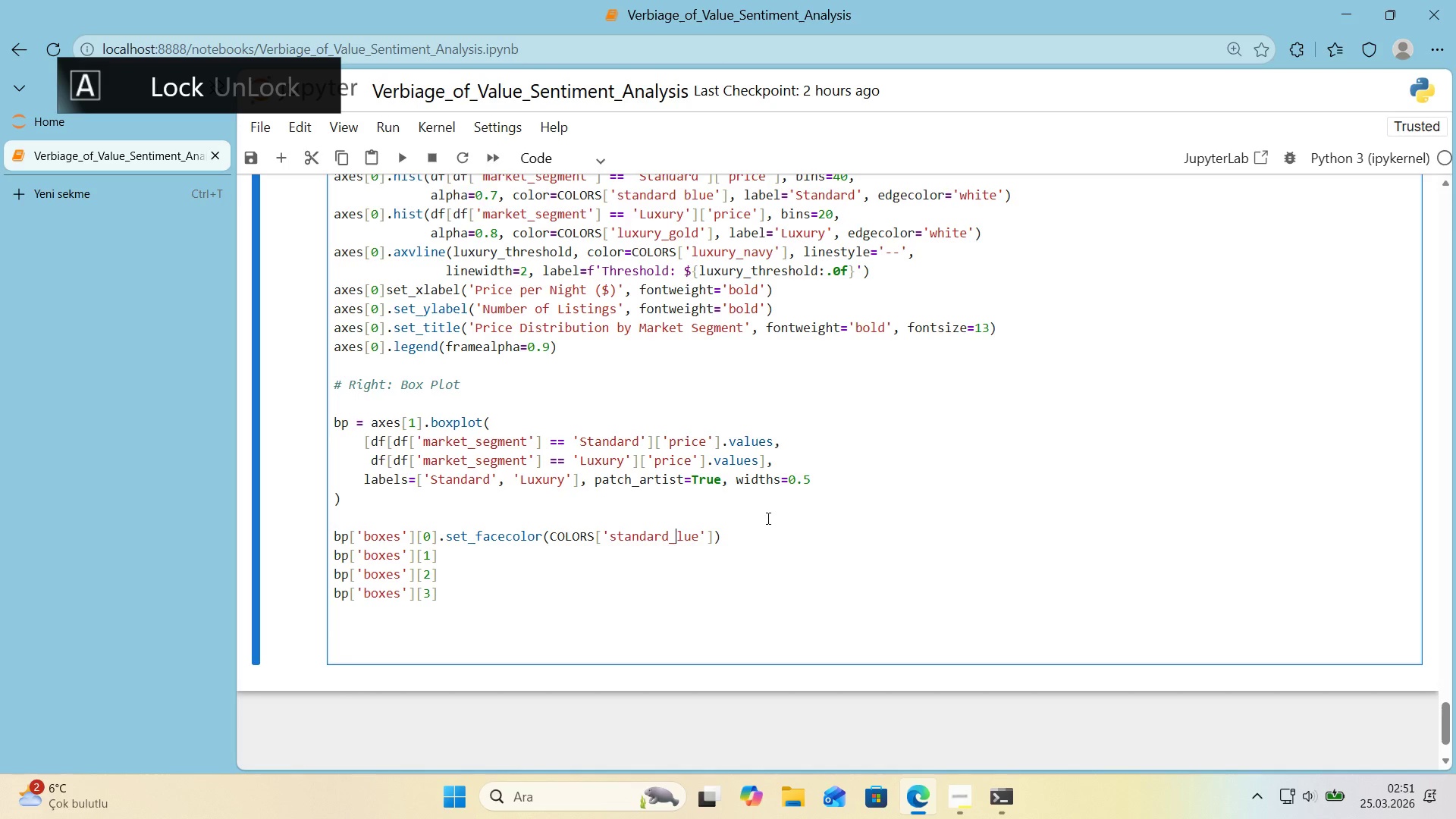 
key(Backspace)
 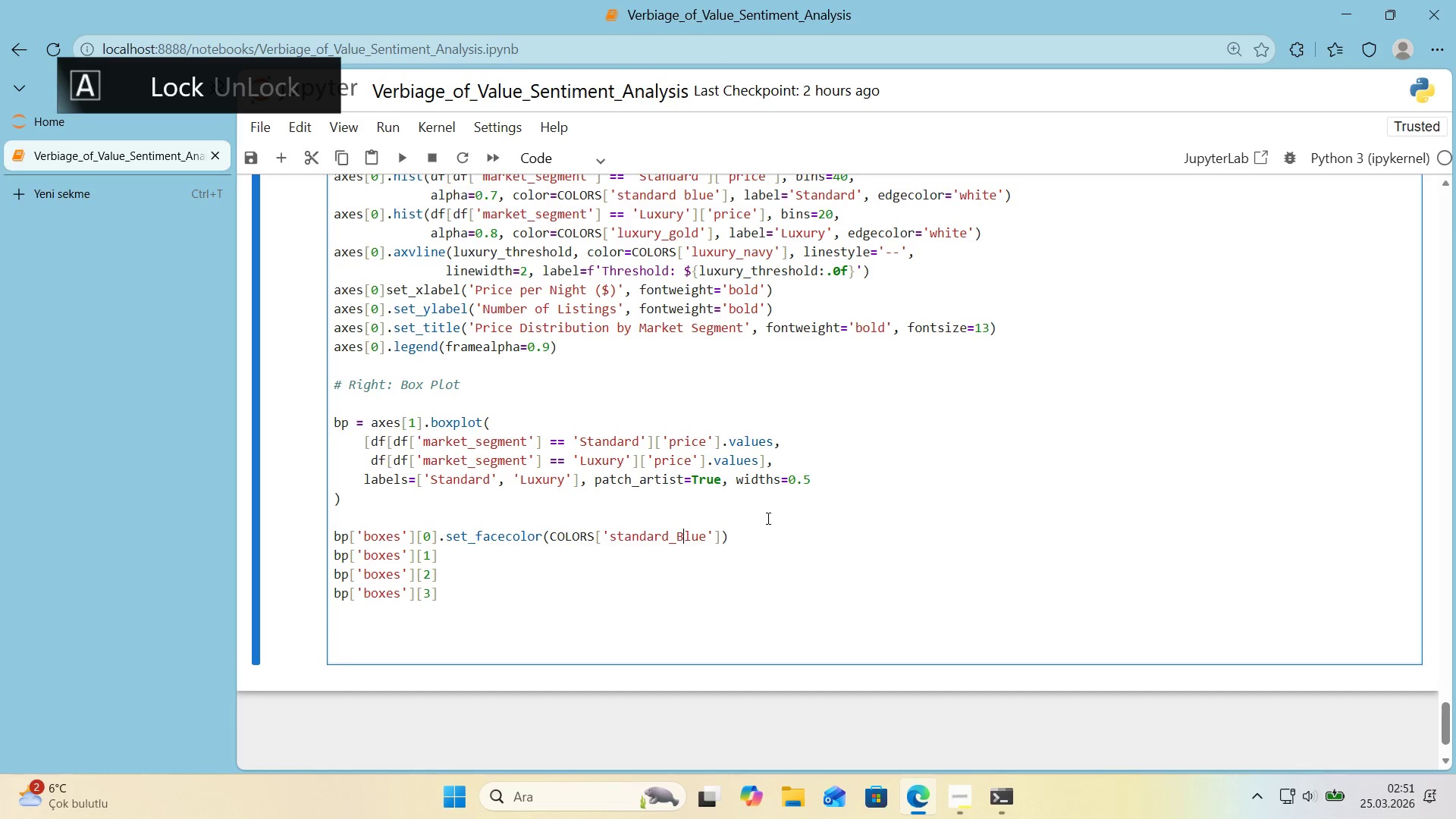 
key(B)
 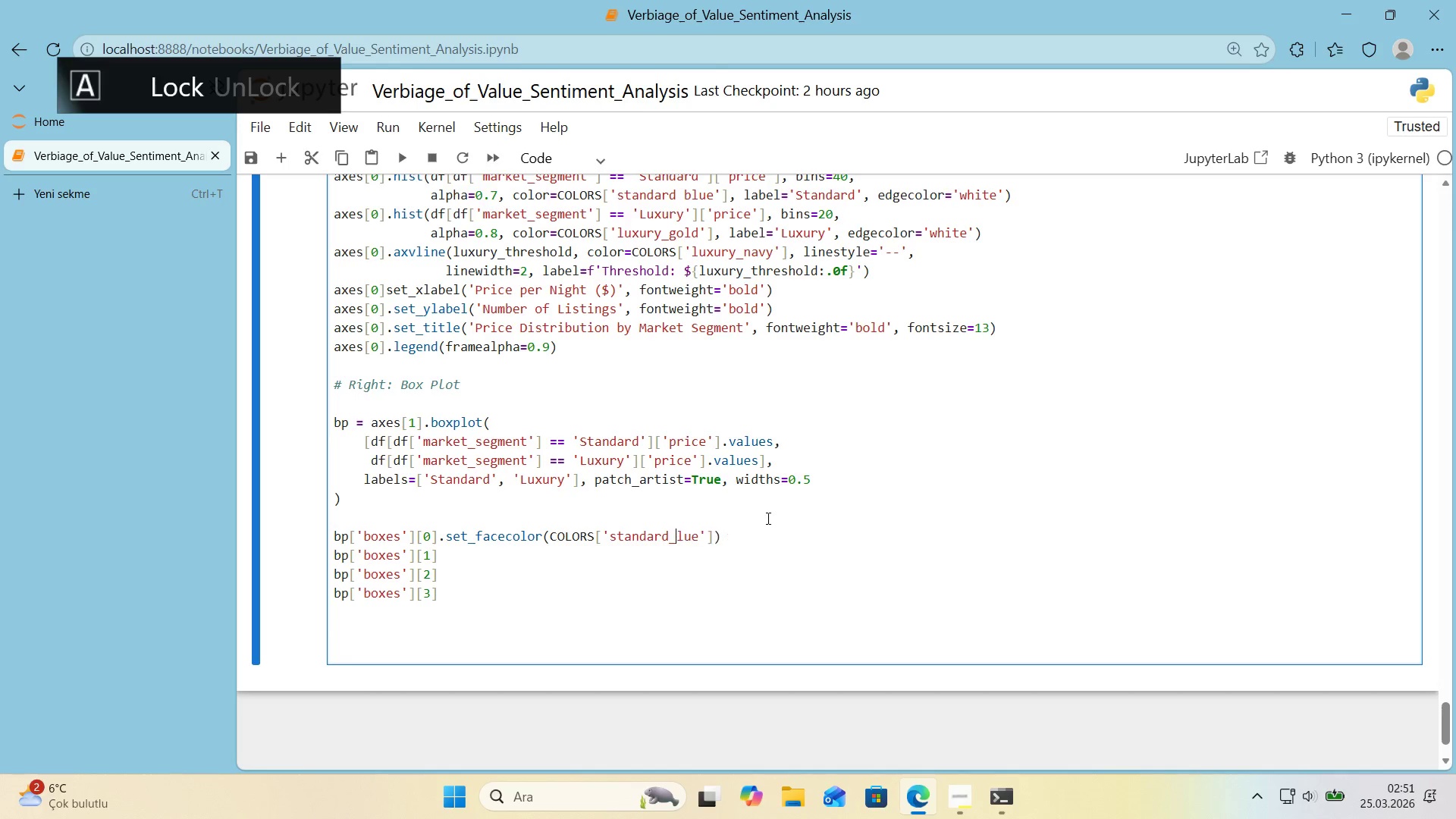 
key(CapsLock)
 